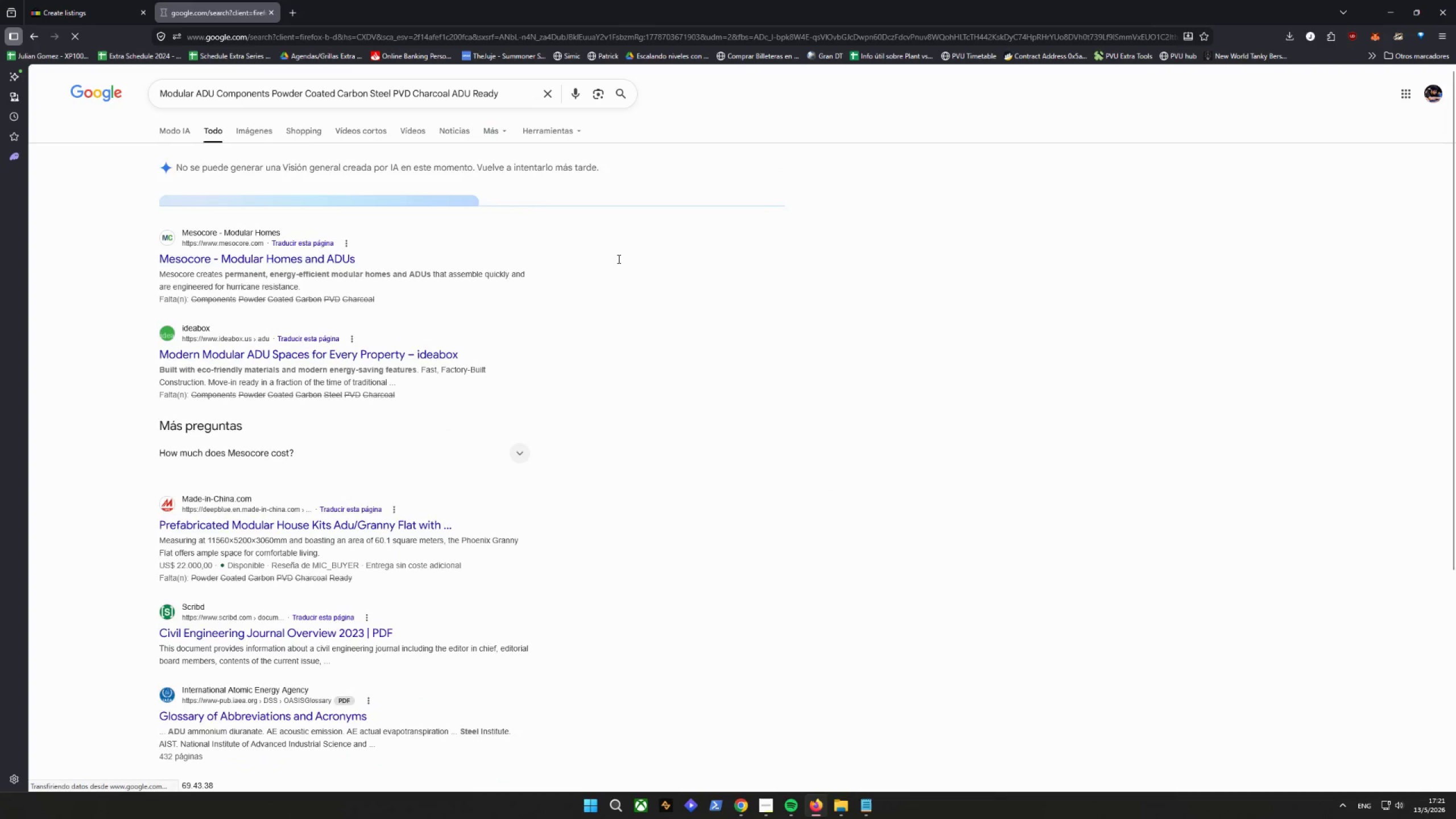 
mouse_move([643, 240])
 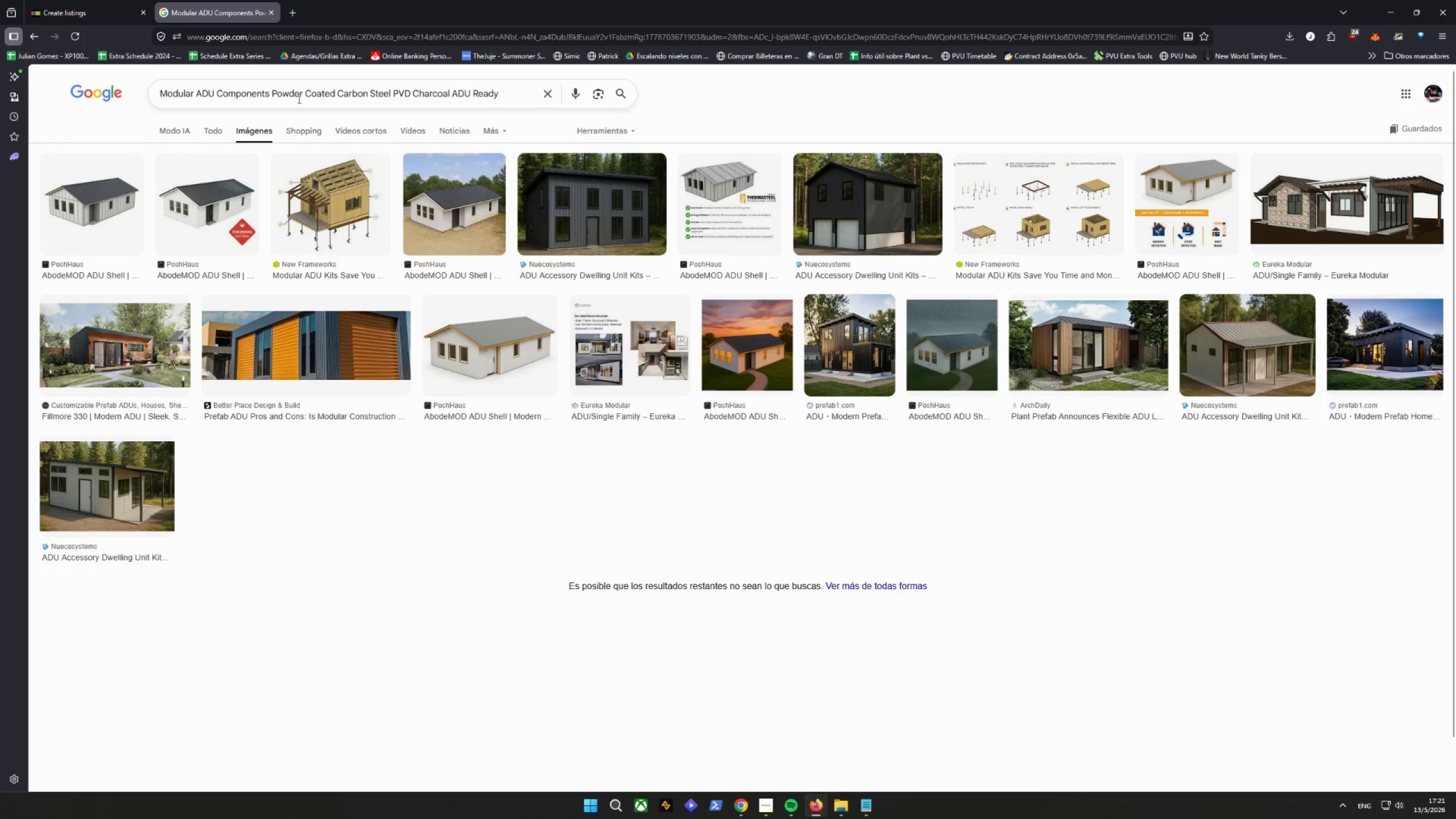 
left_click([273, 13])
 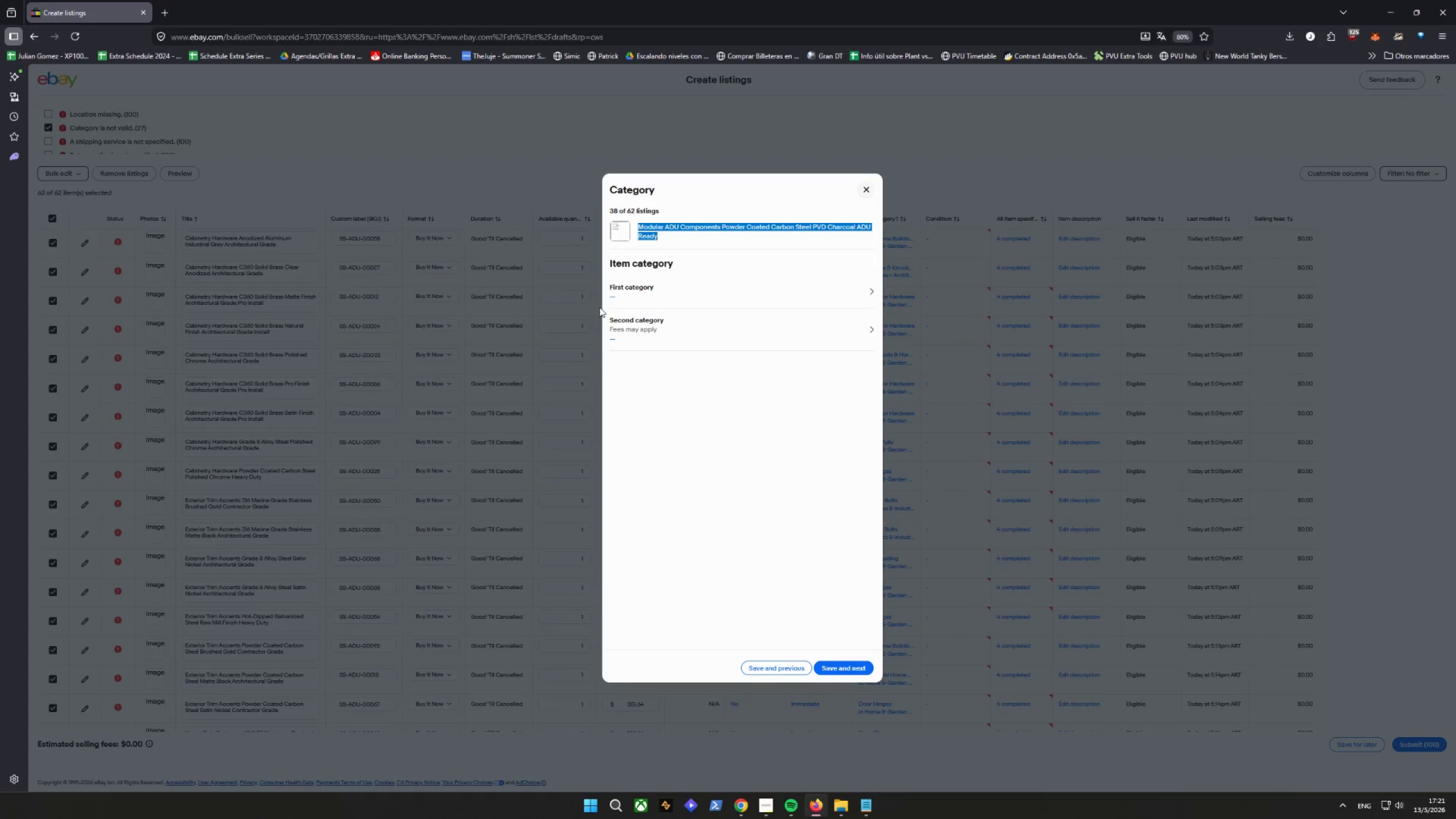 
left_click([695, 286])
 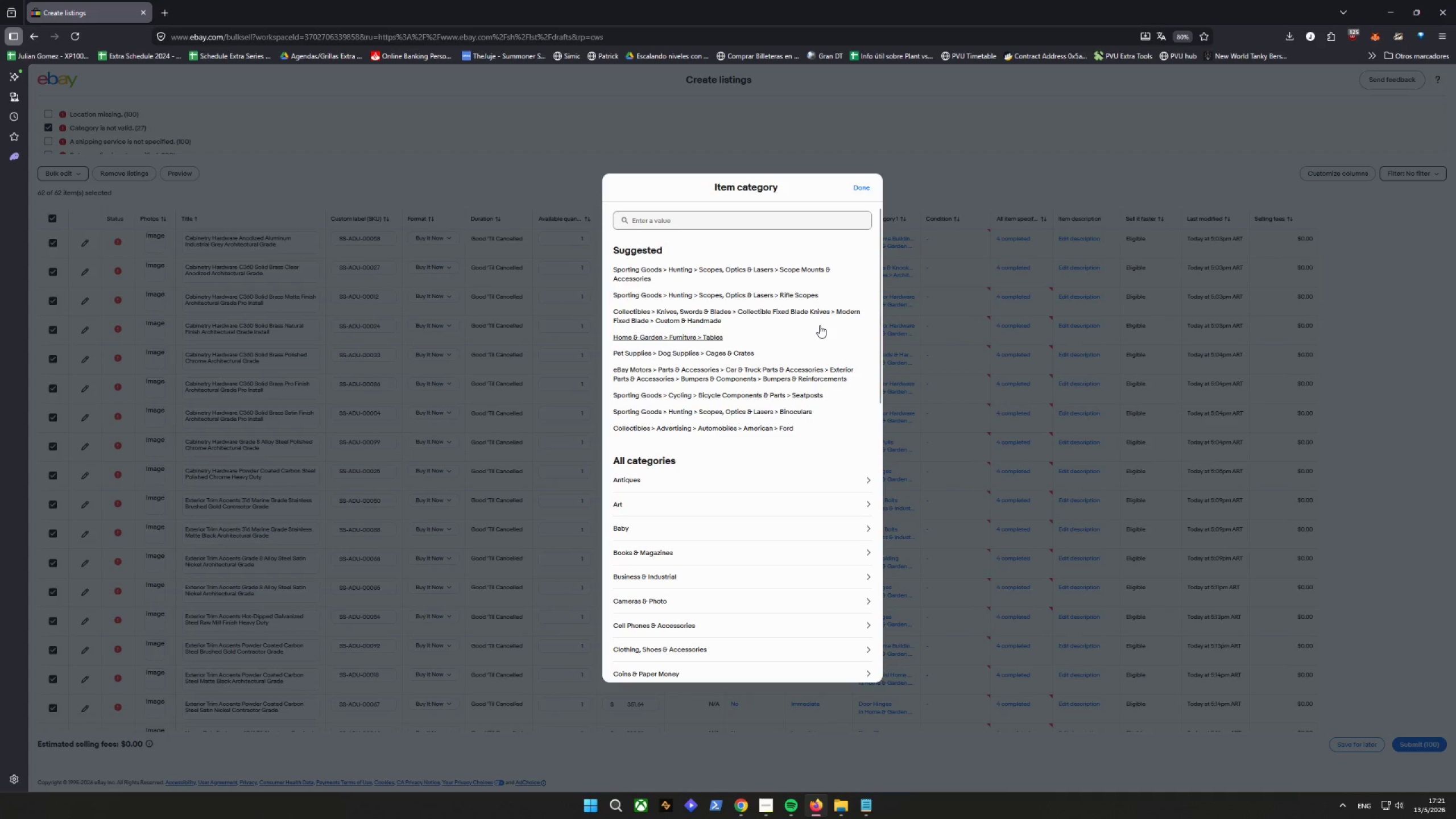 
wait(10.14)
 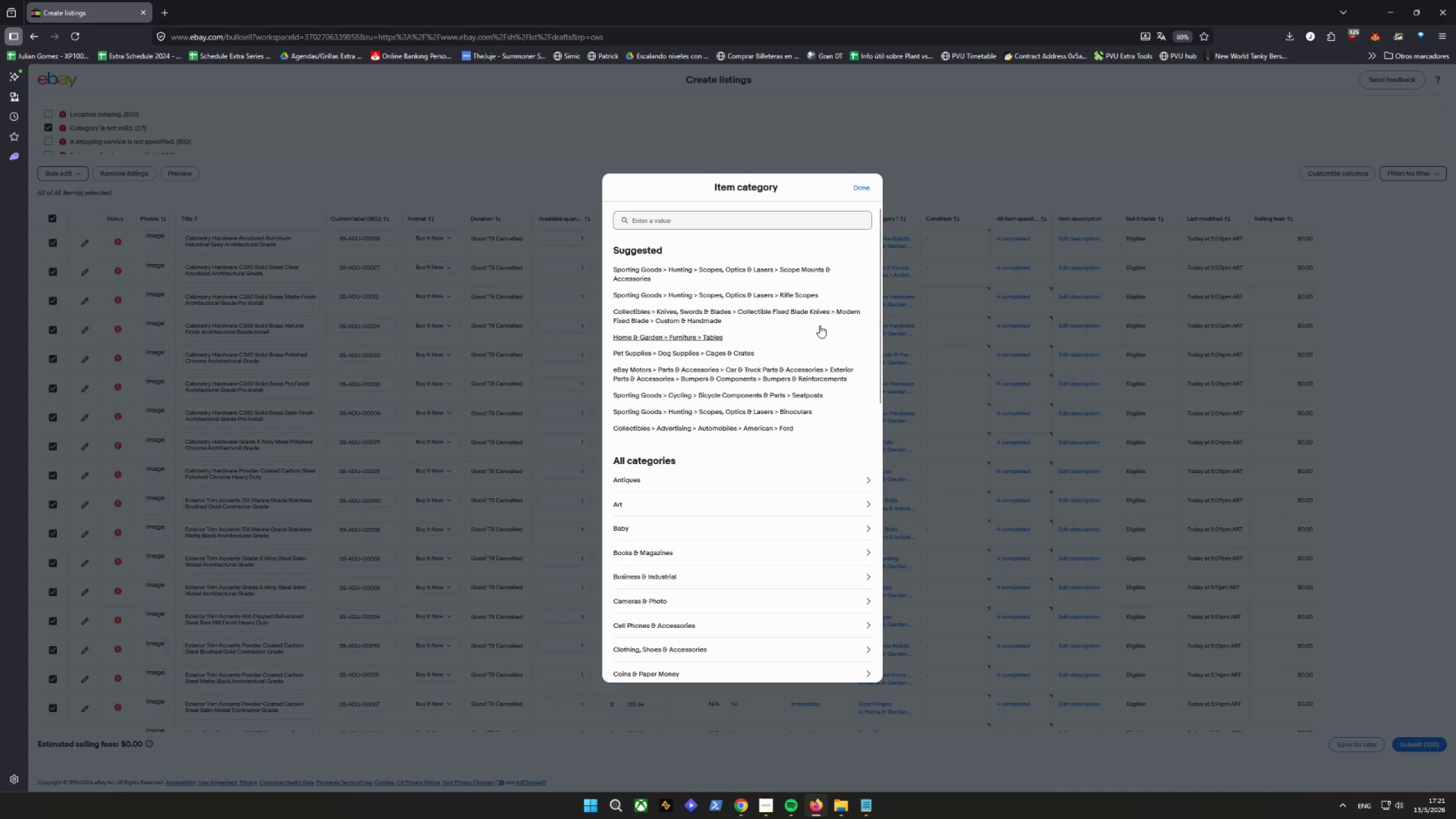 
left_click([846, 668])
 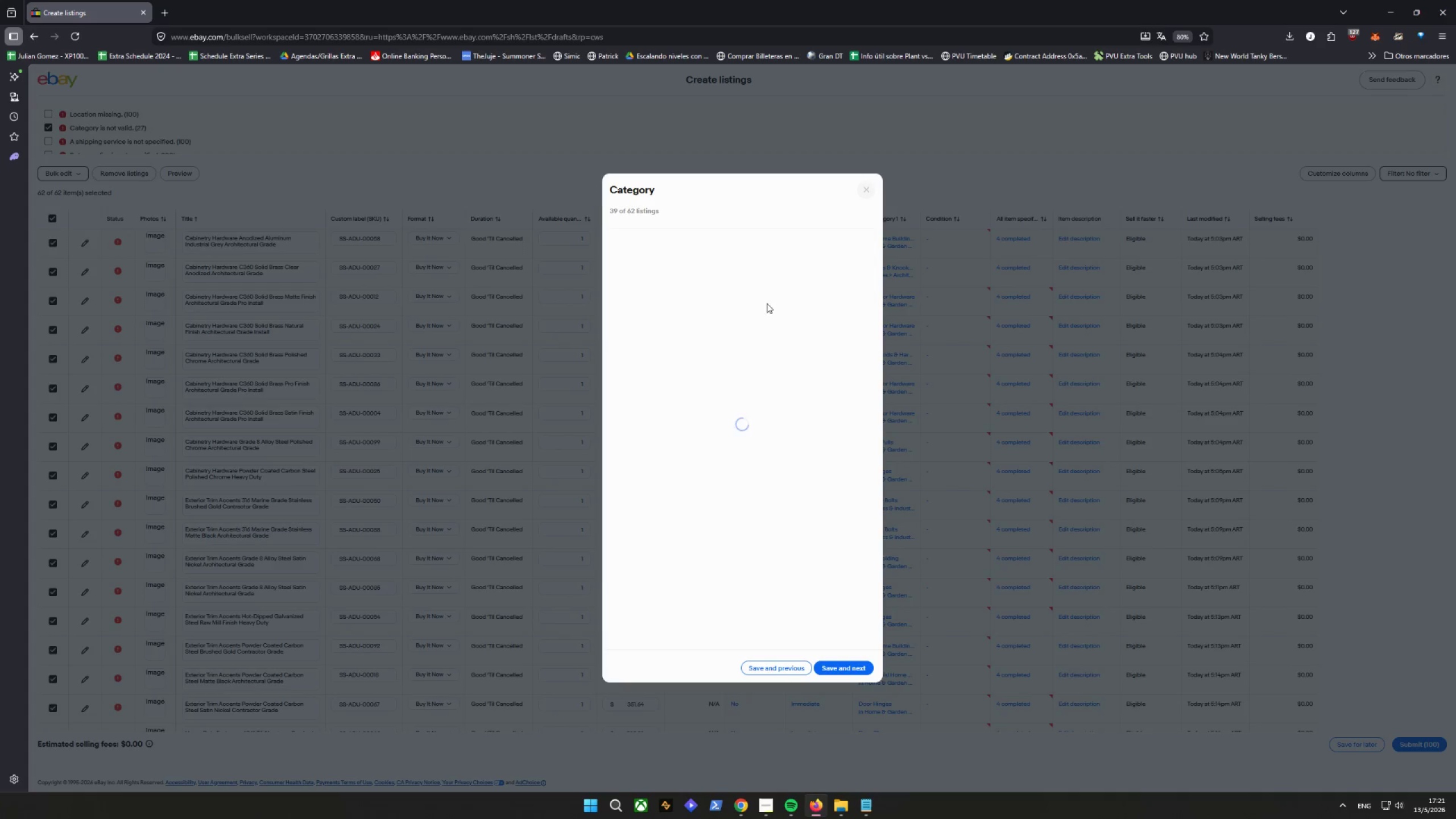 
left_click([765, 289])
 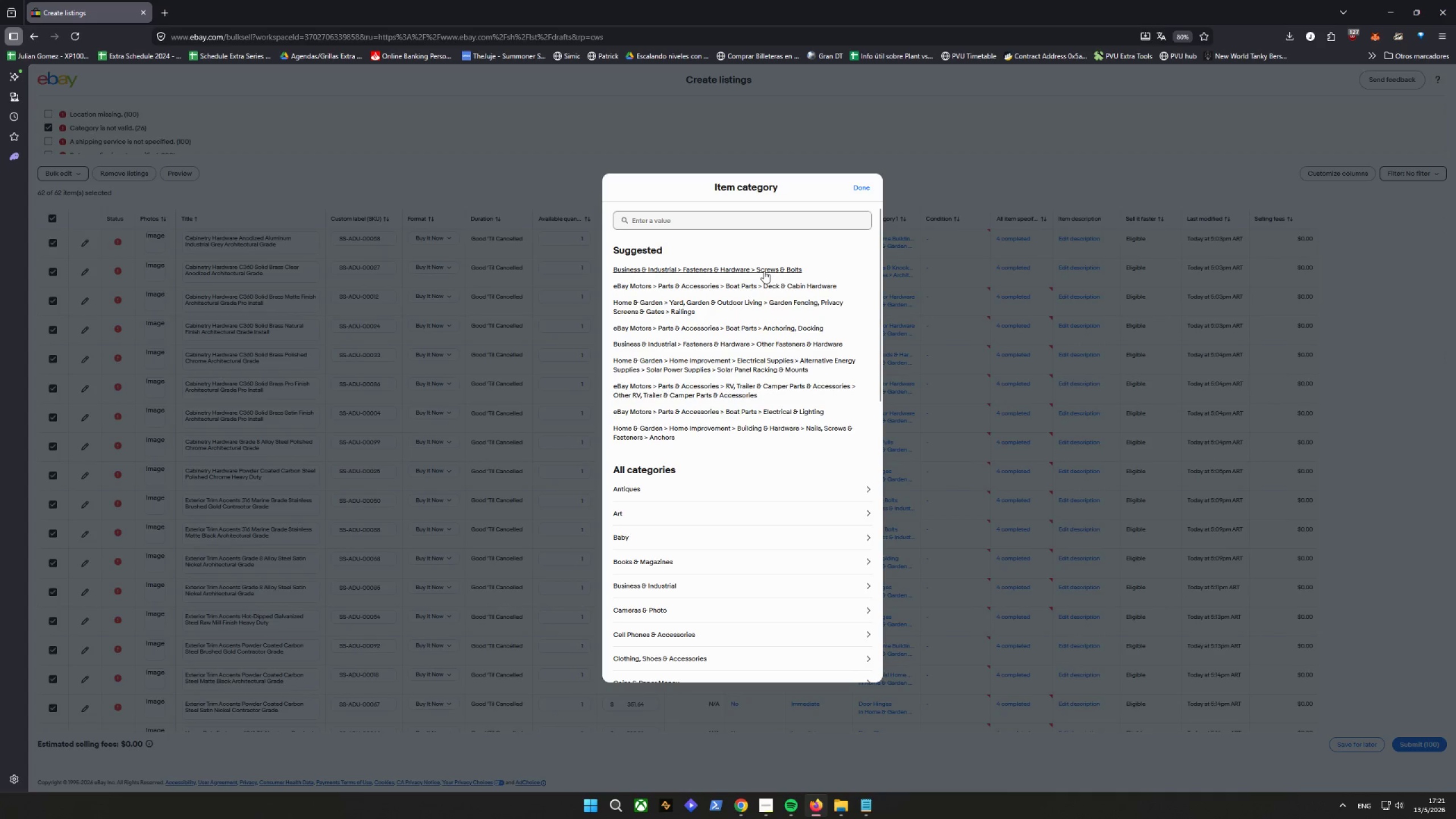 
wait(5.63)
 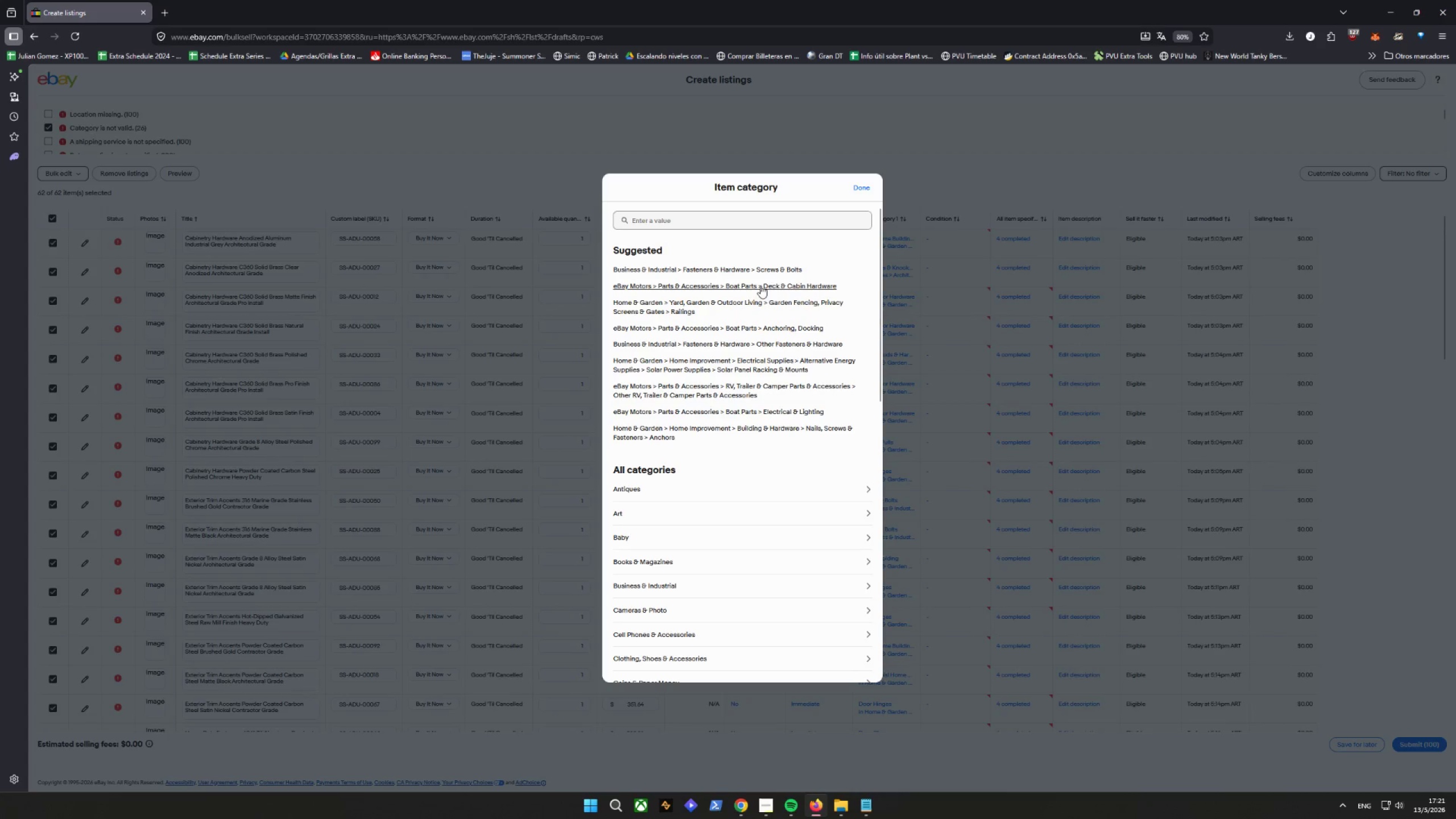 
left_click([764, 268])
 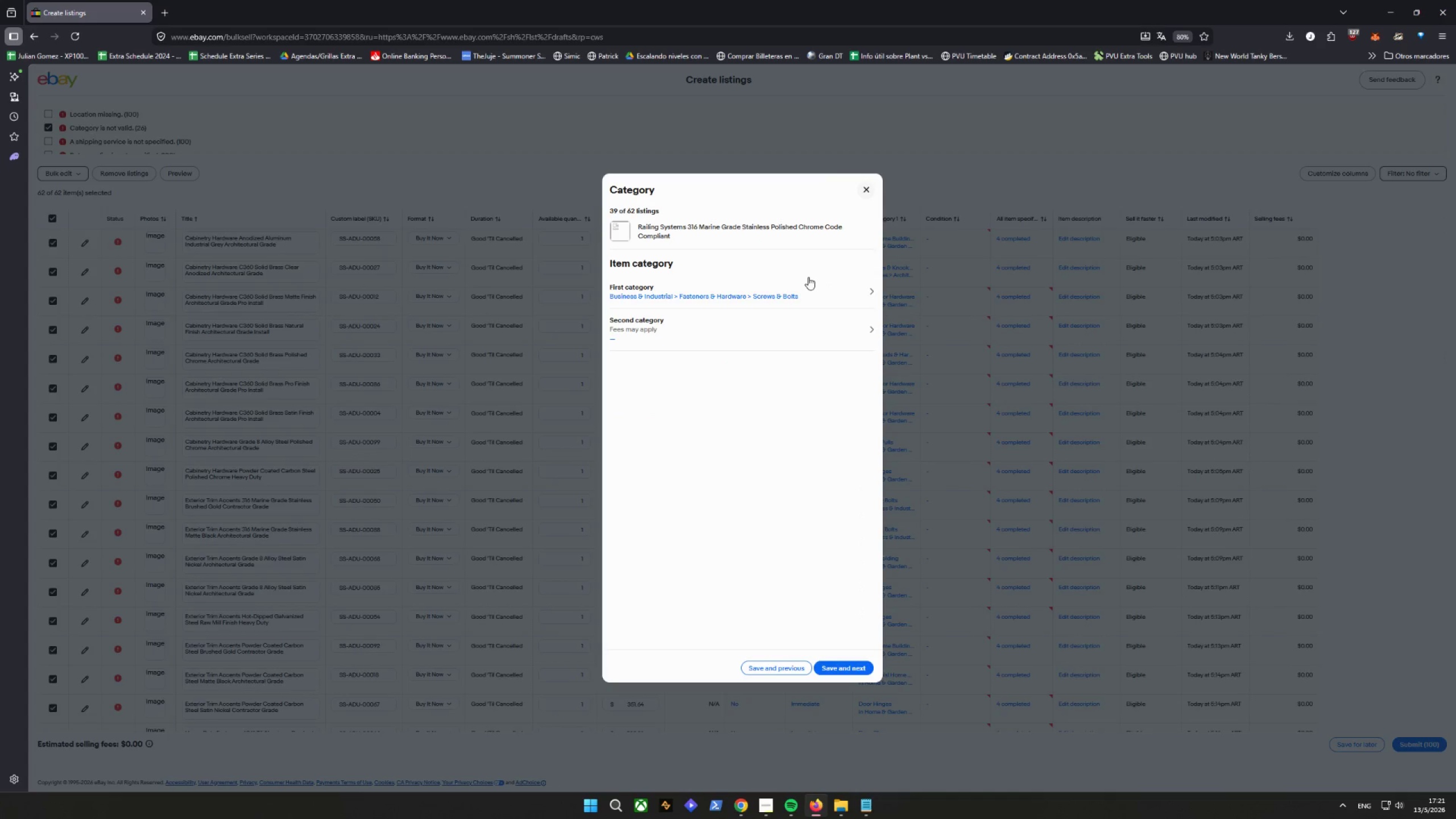 
left_click_drag(start_coordinate=[689, 234], to_coordinate=[633, 223])
 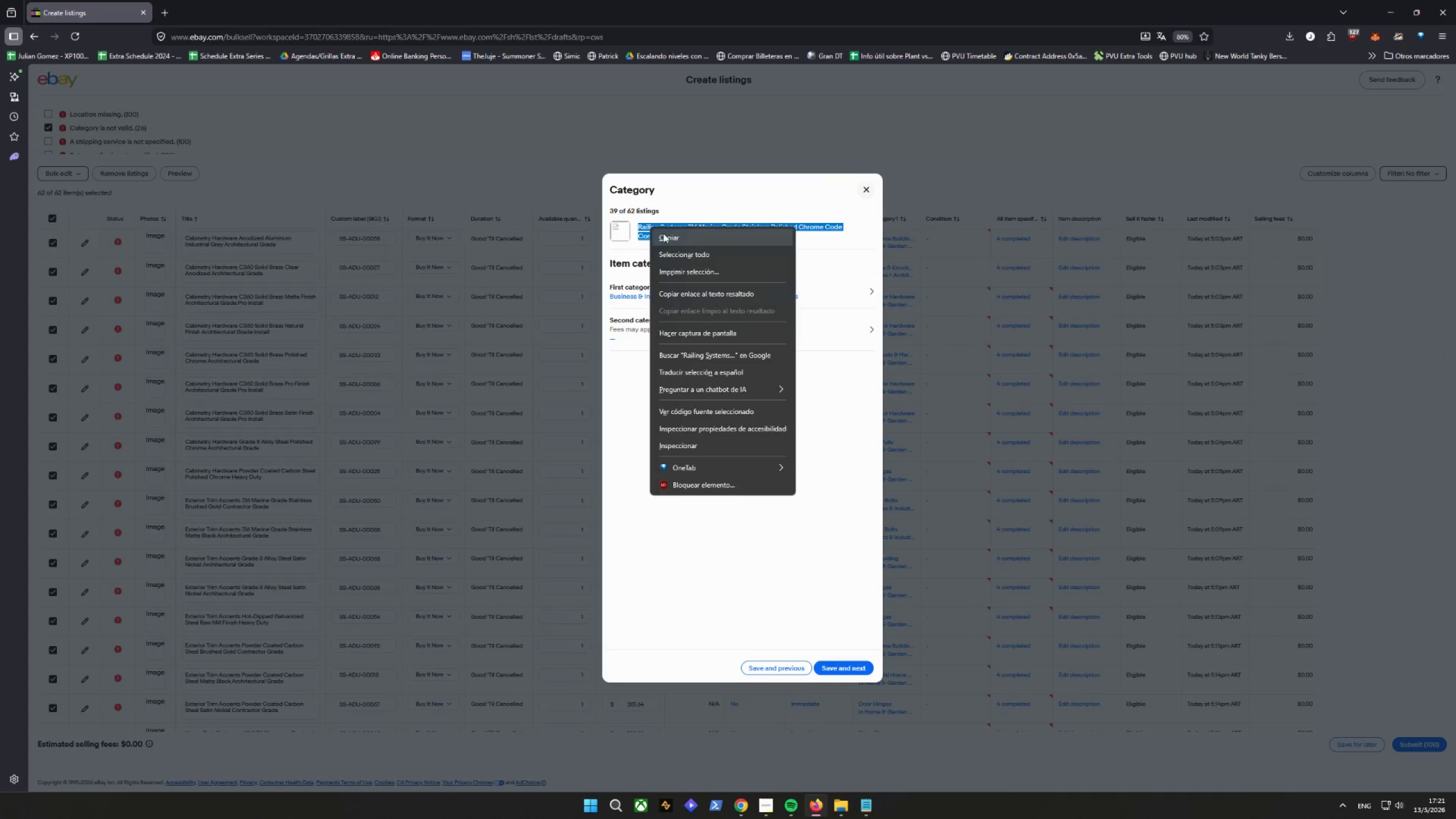 
left_click([664, 236])
 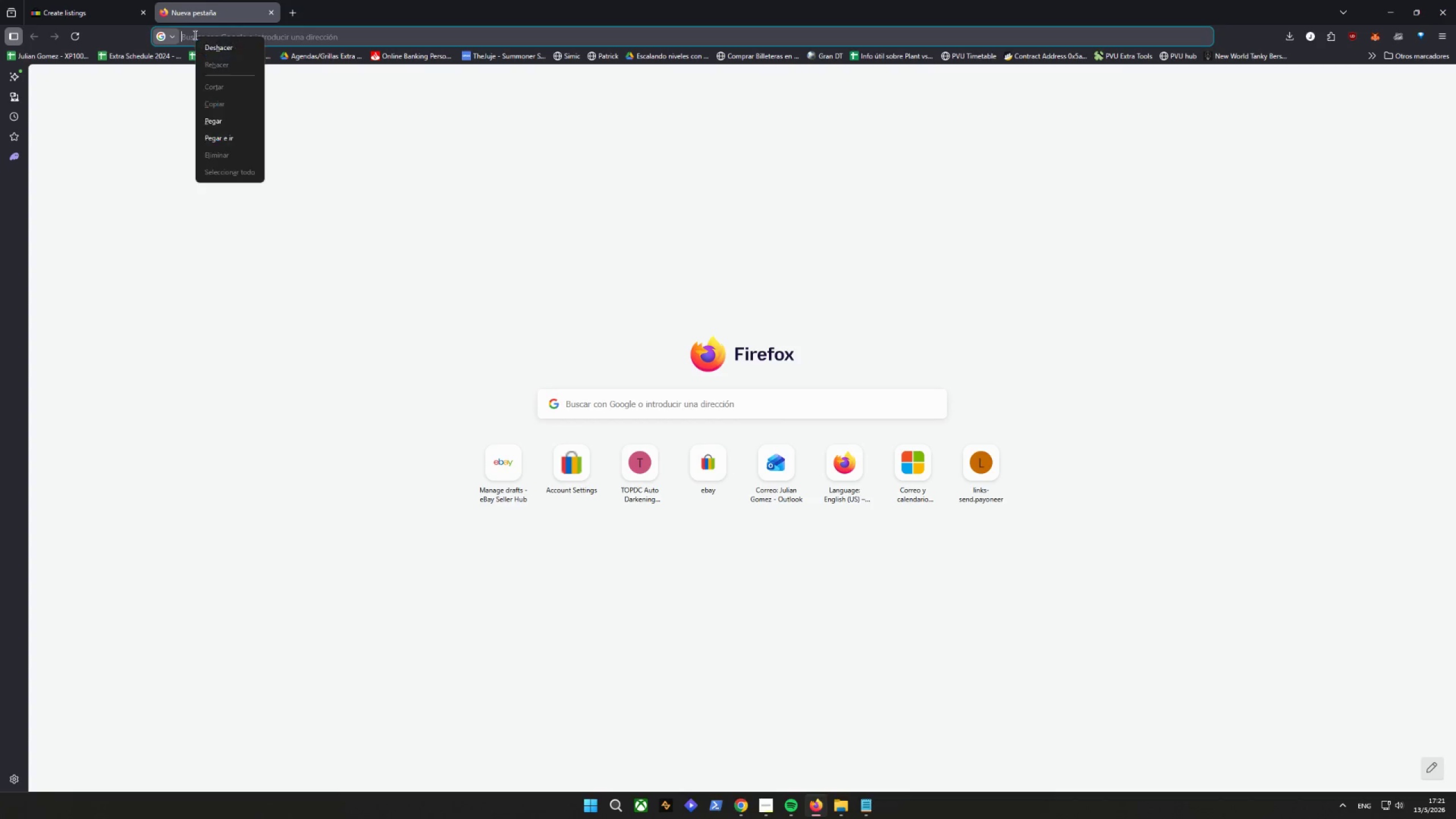 
left_click([243, 132])
 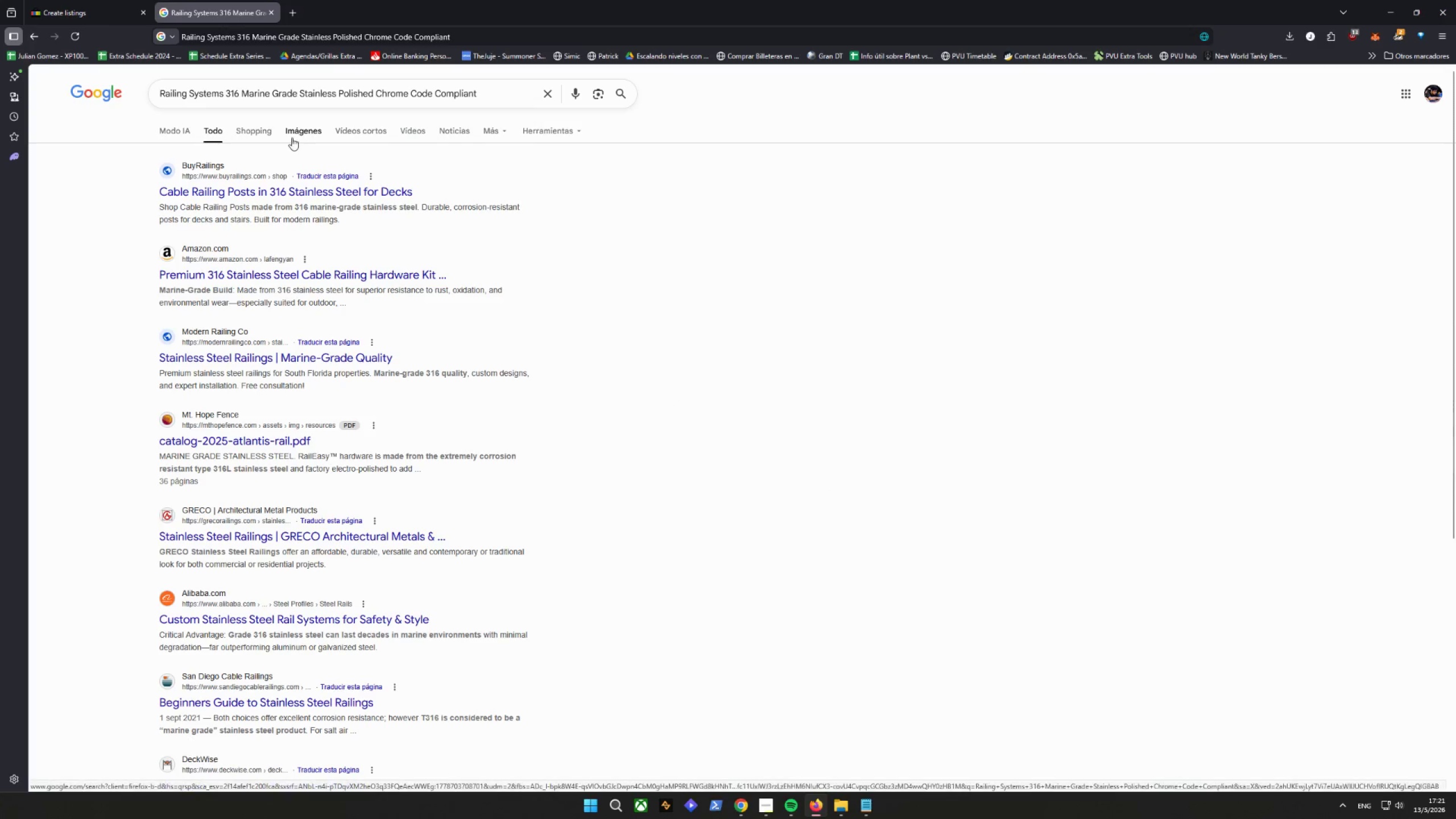 
left_click([299, 128])
 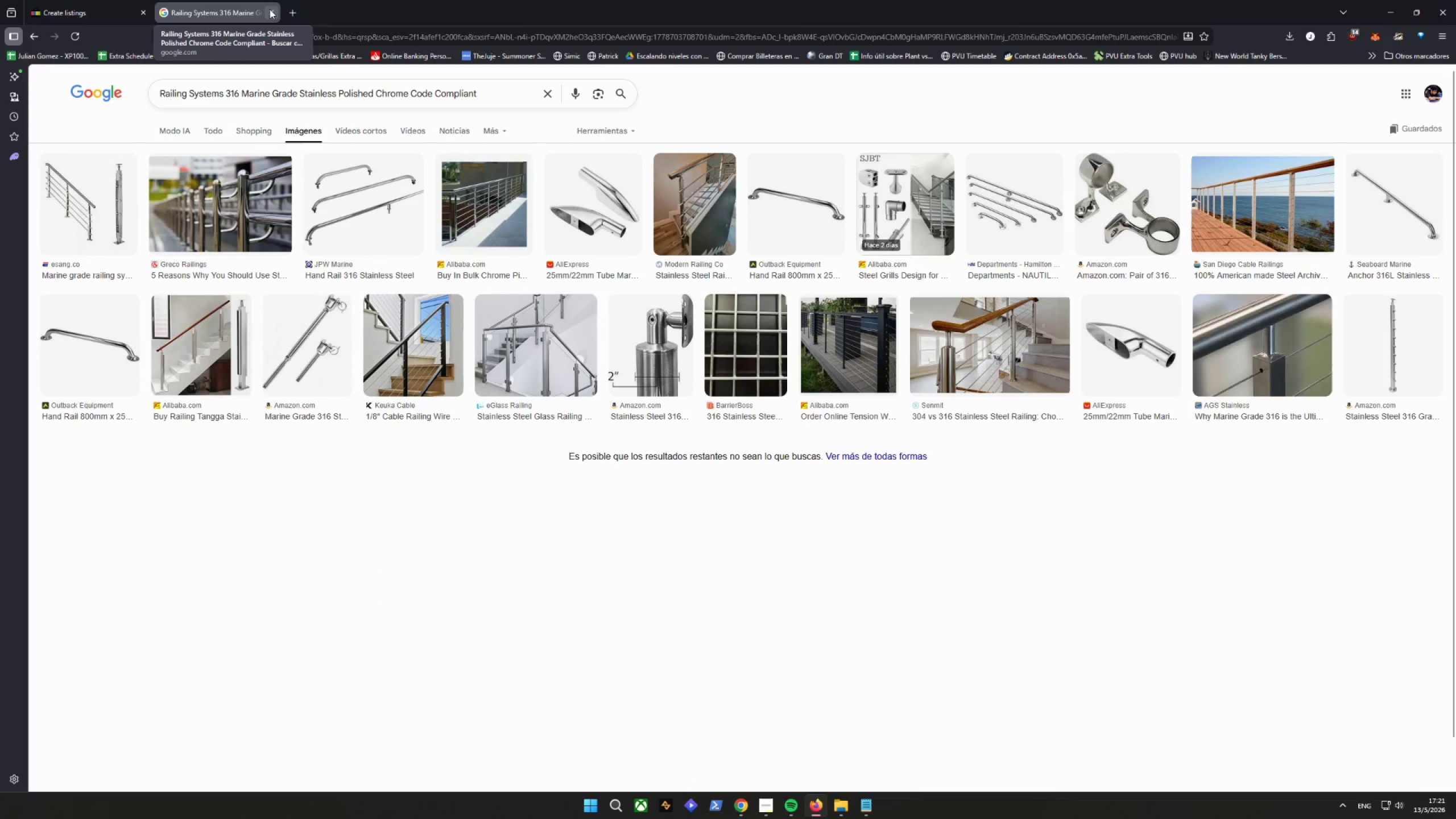 
left_click([274, 13])
 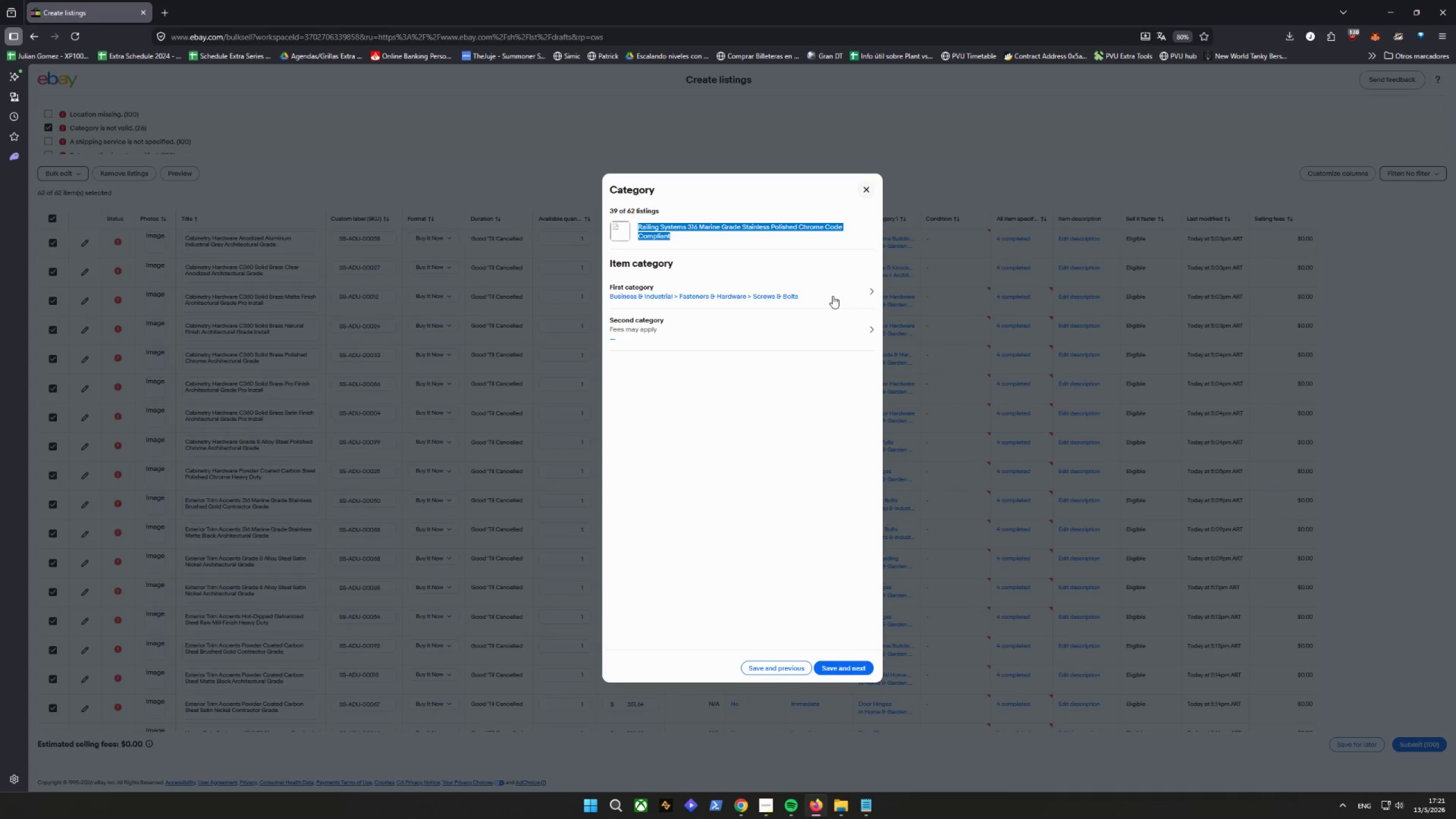 
left_click([833, 296])
 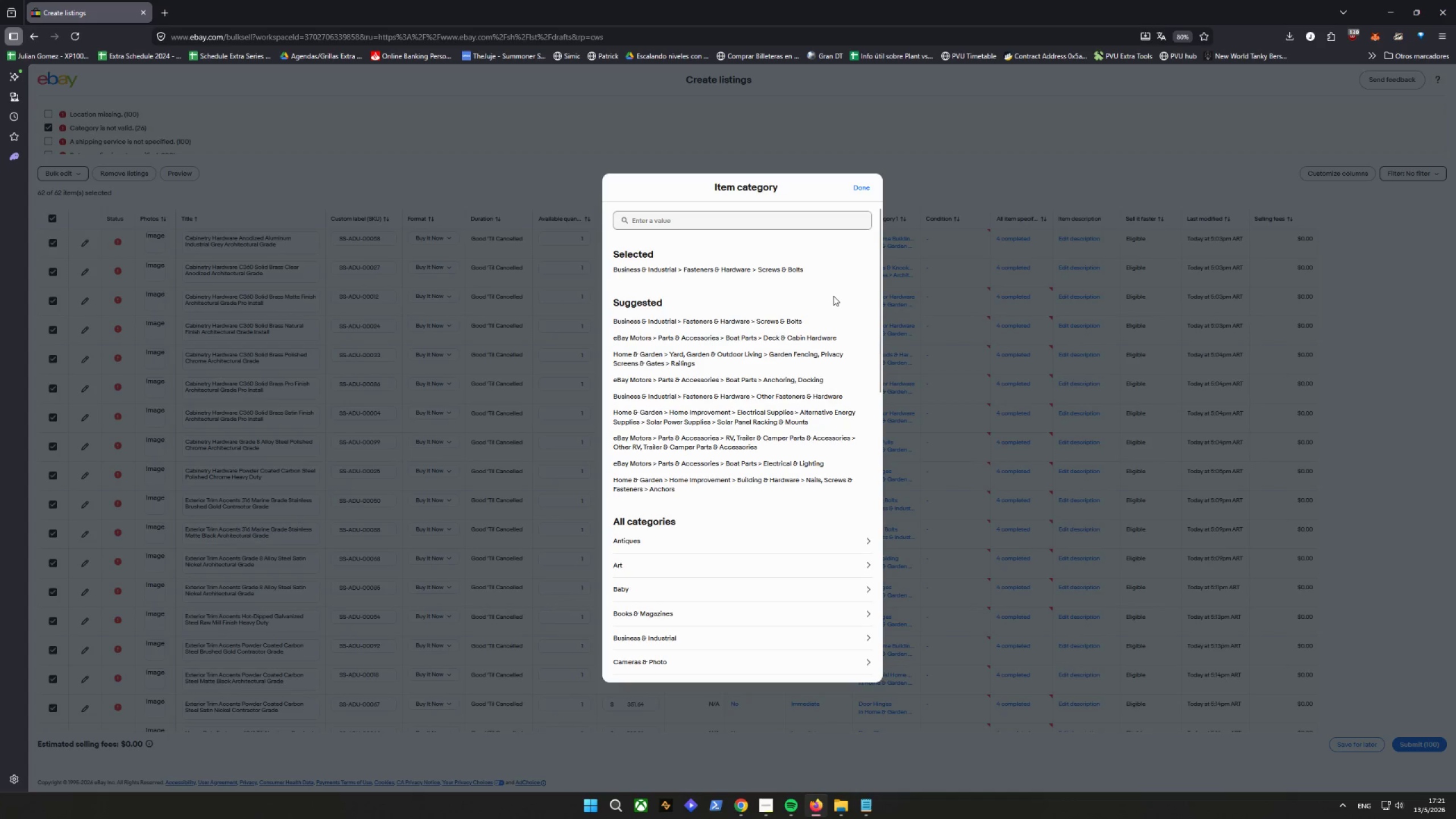 
left_click([681, 361])
 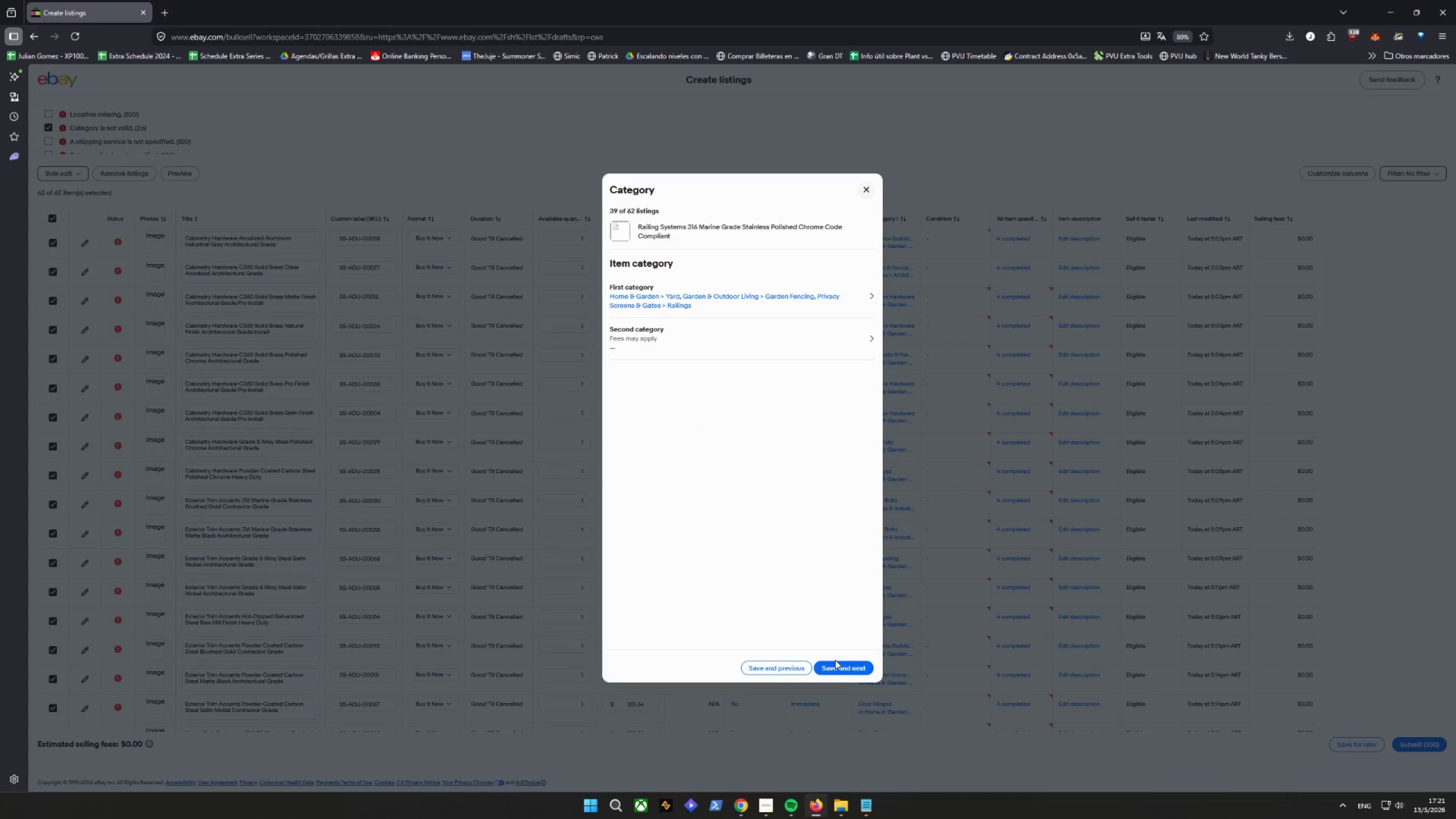 
double_click([834, 669])
 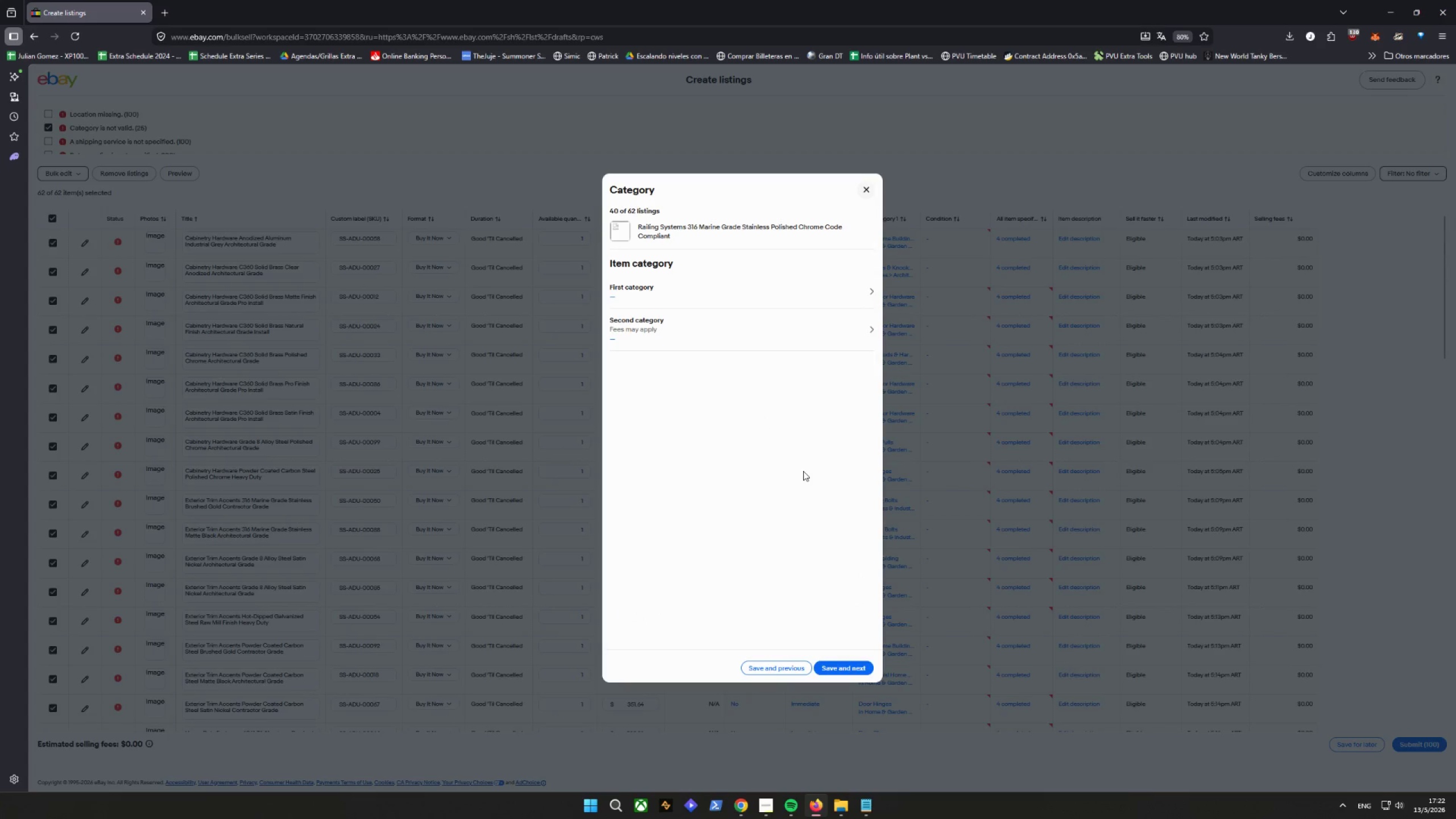 
left_click([858, 288])
 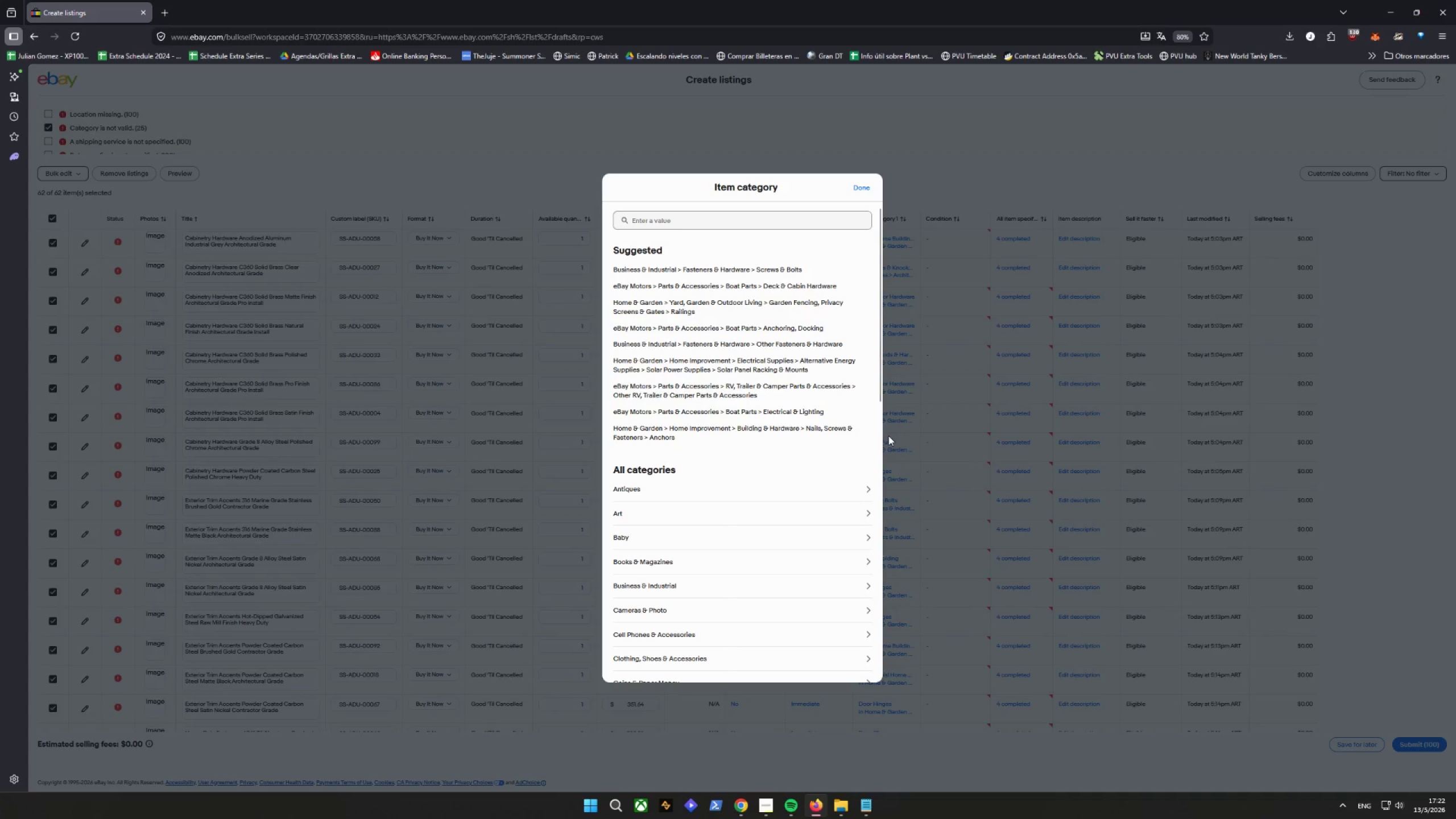 
wait(7.5)
 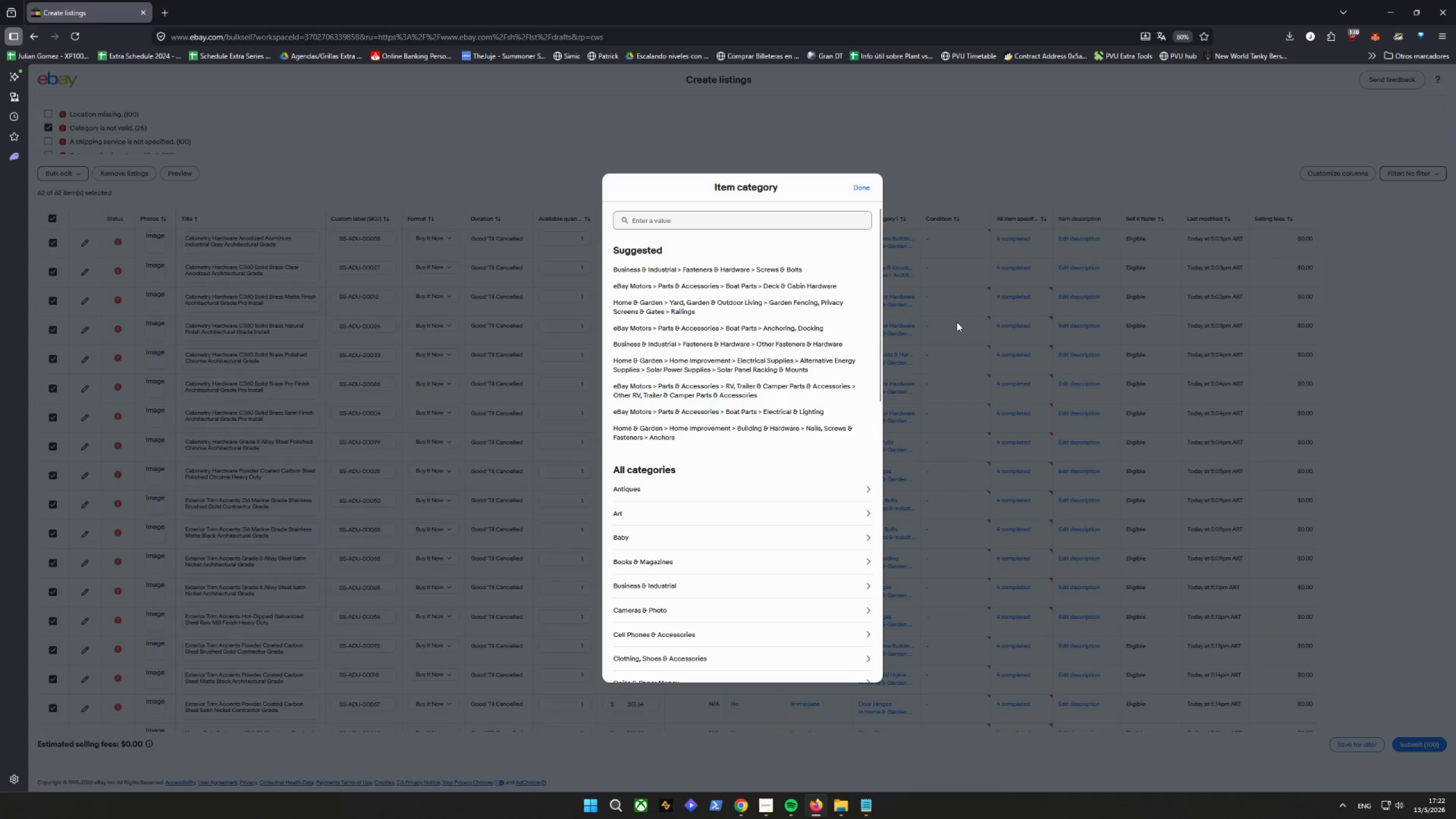 
left_click([787, 271])
 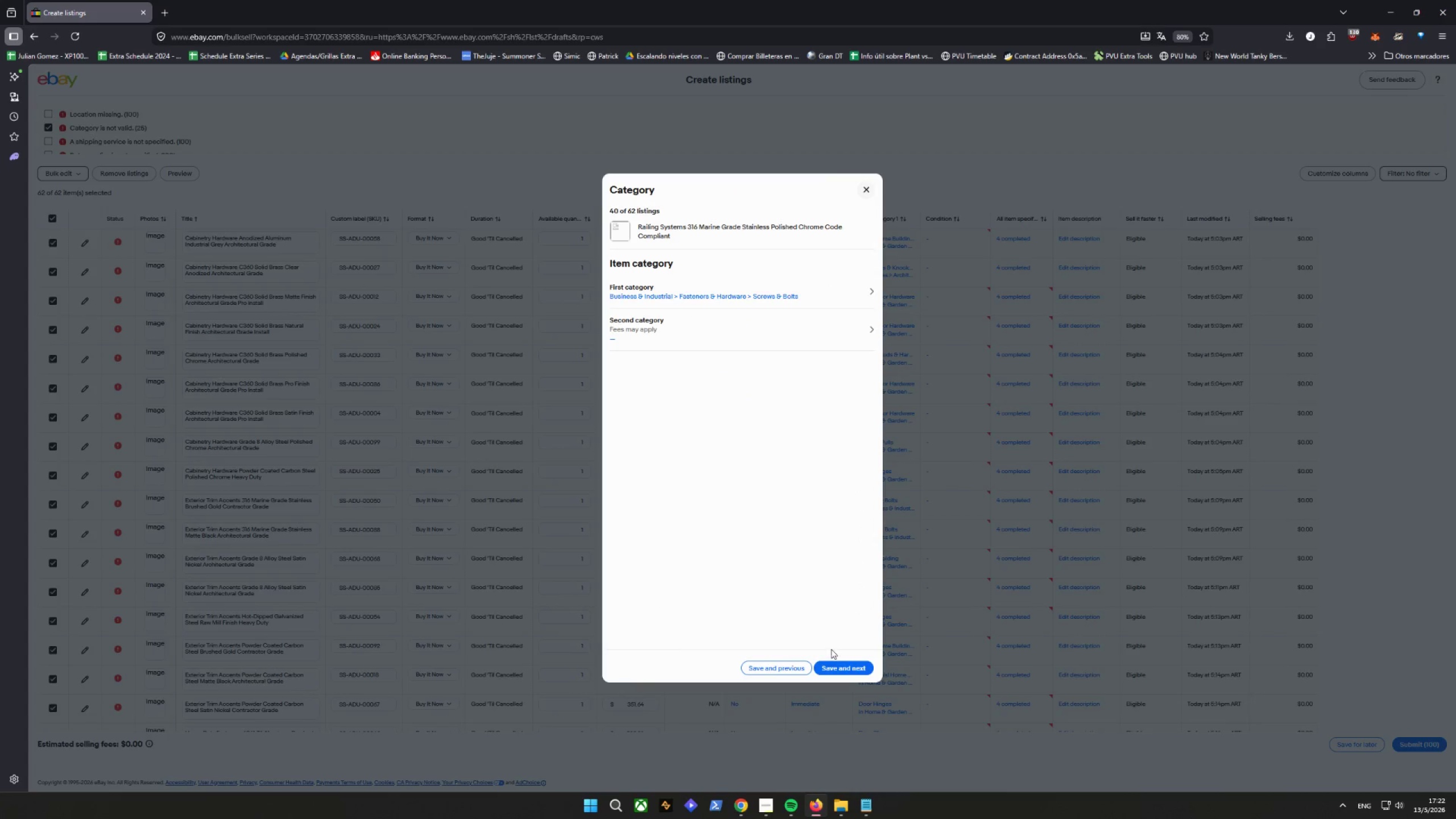 
left_click_drag(start_coordinate=[836, 665], to_coordinate=[835, 669])
 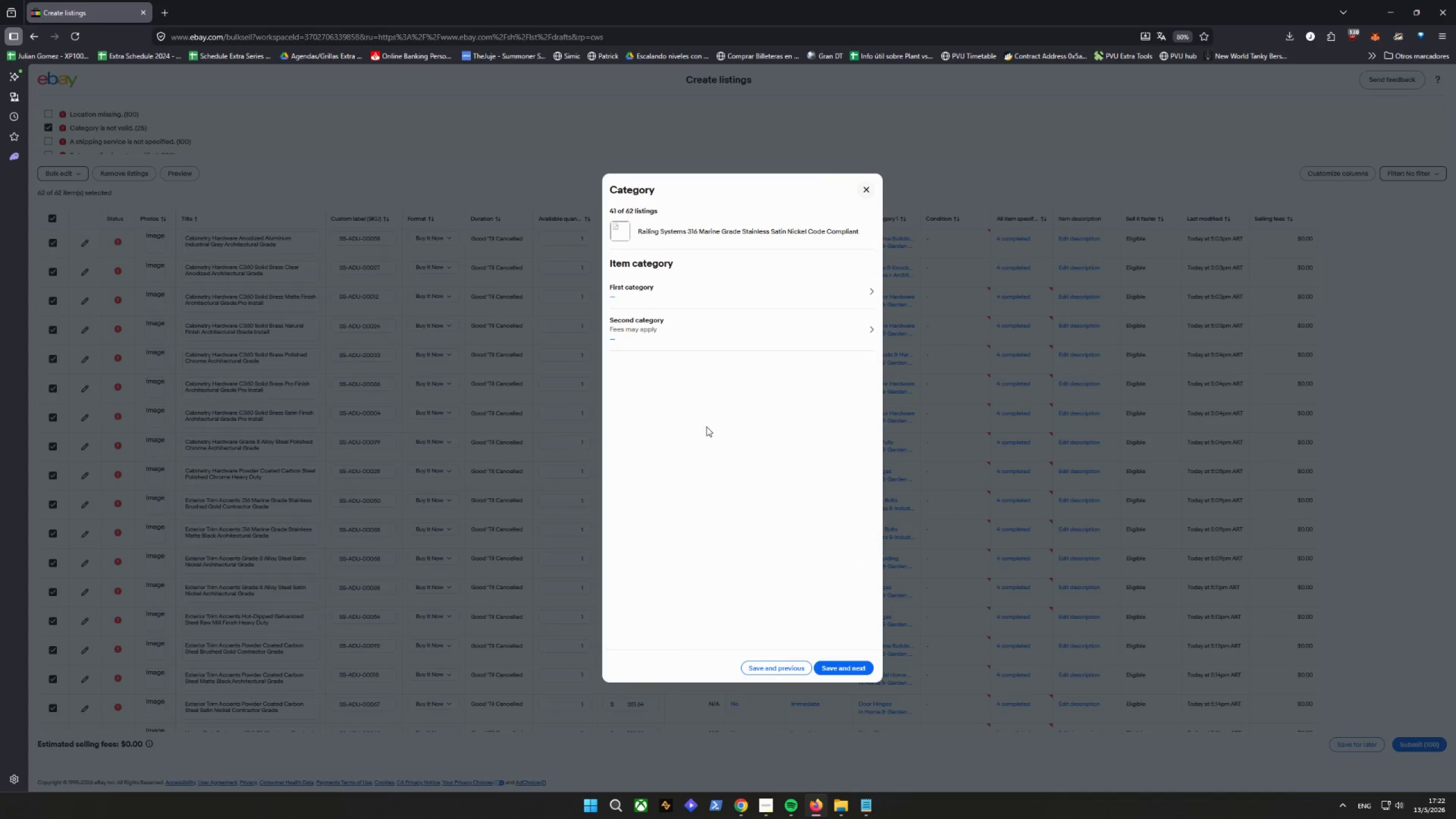 
left_click([687, 297])
 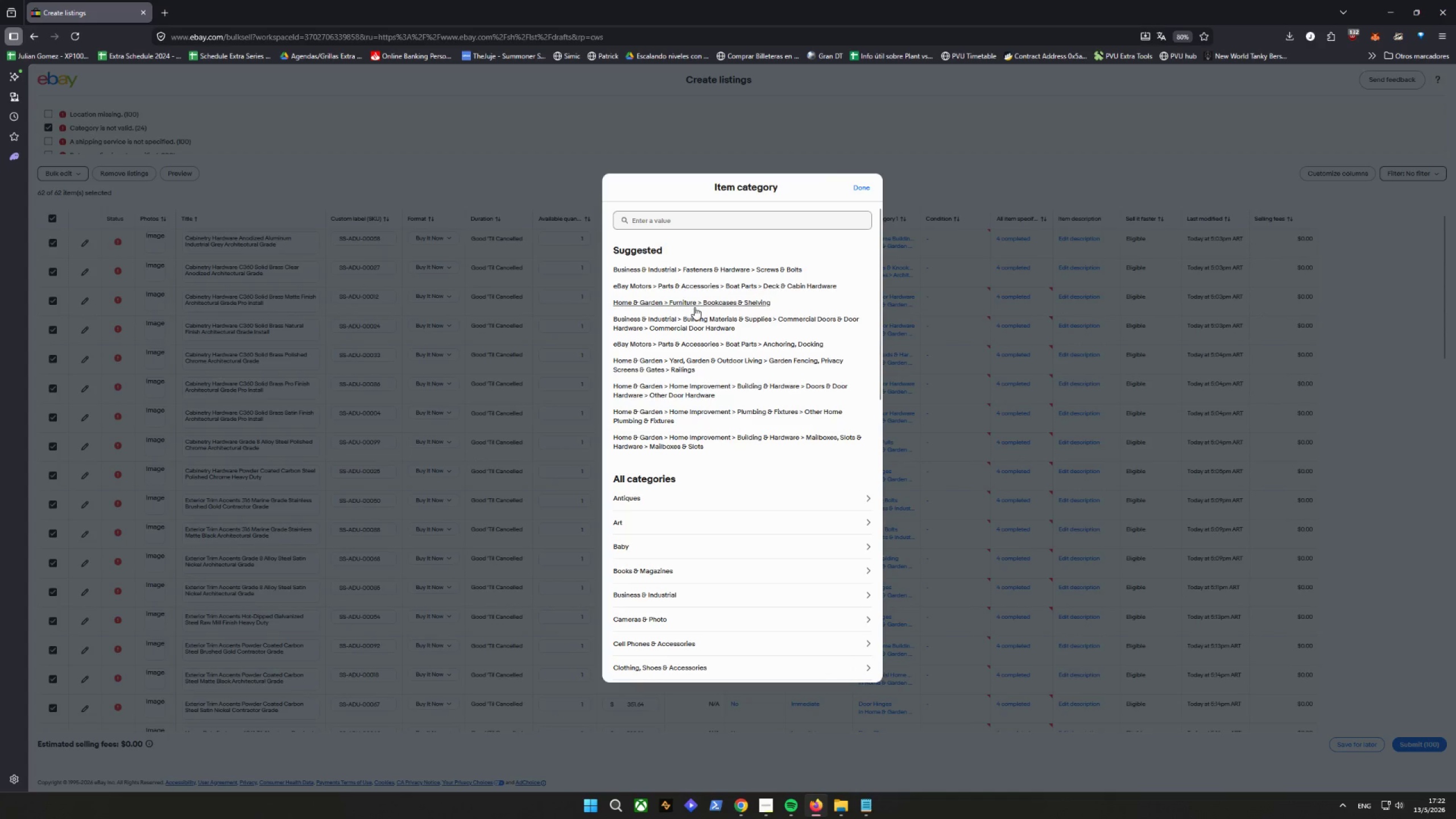 
left_click([810, 262])
 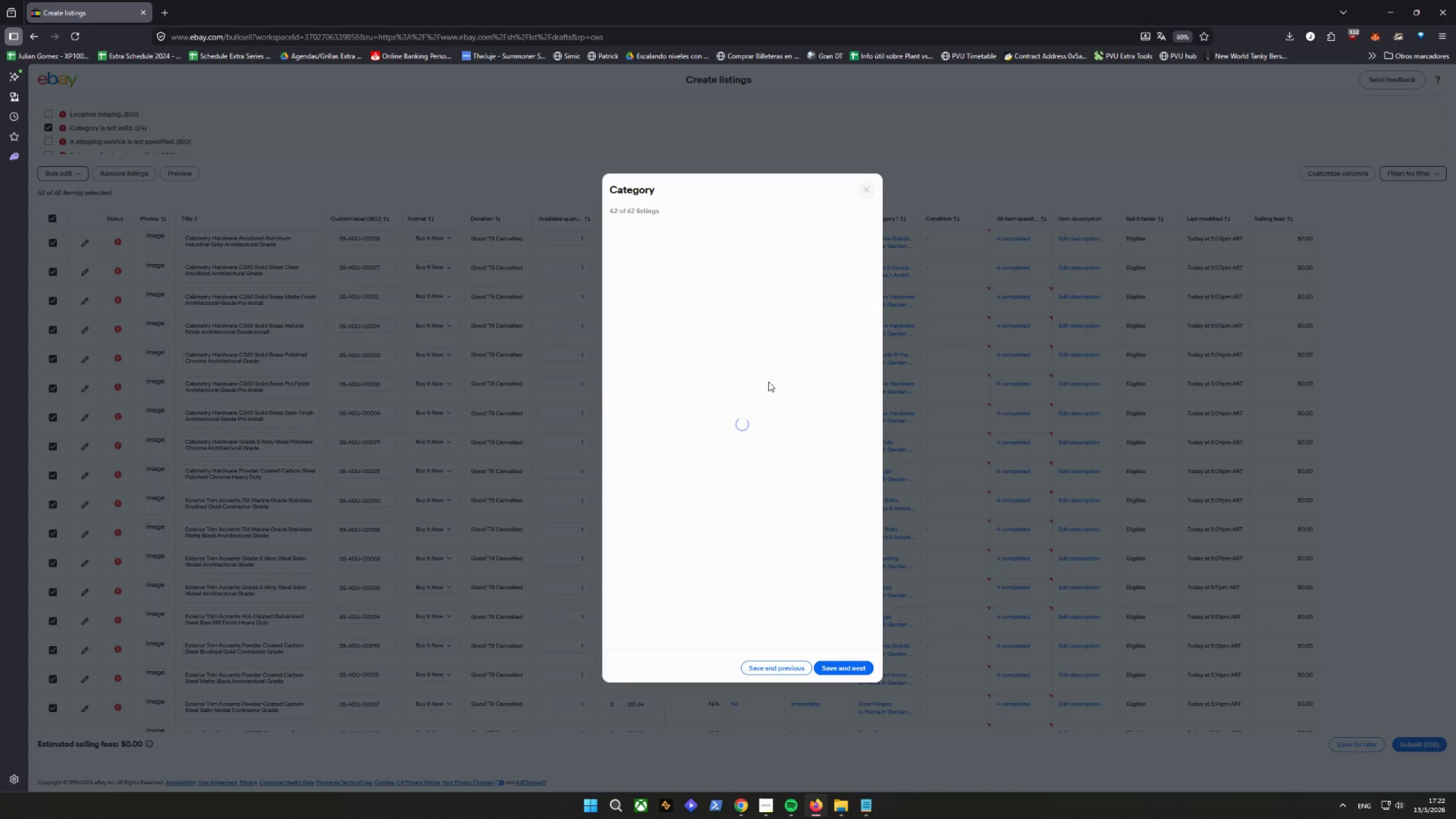 
left_click([764, 291])
 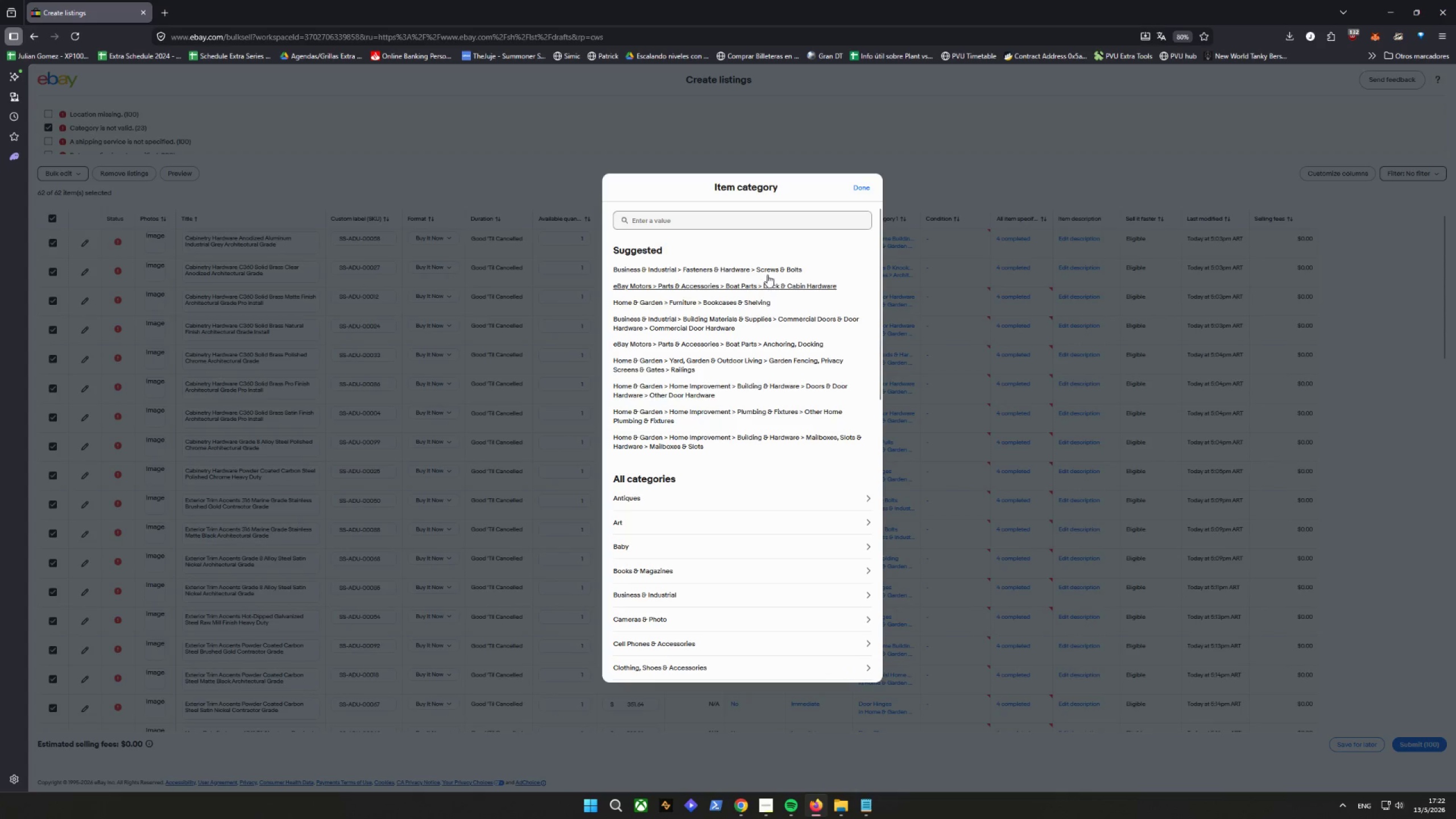 
left_click([766, 268])
 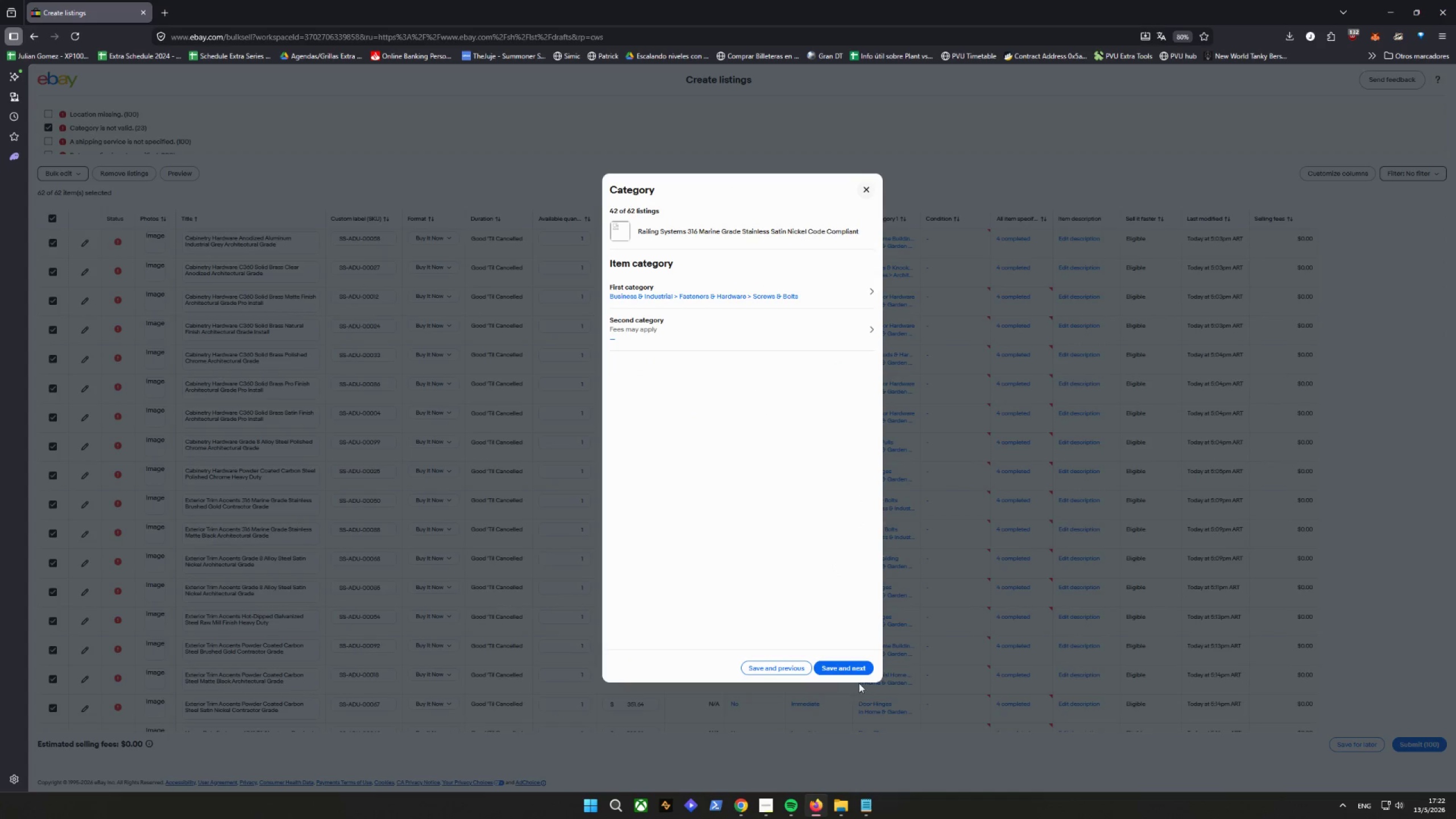 
left_click([853, 666])
 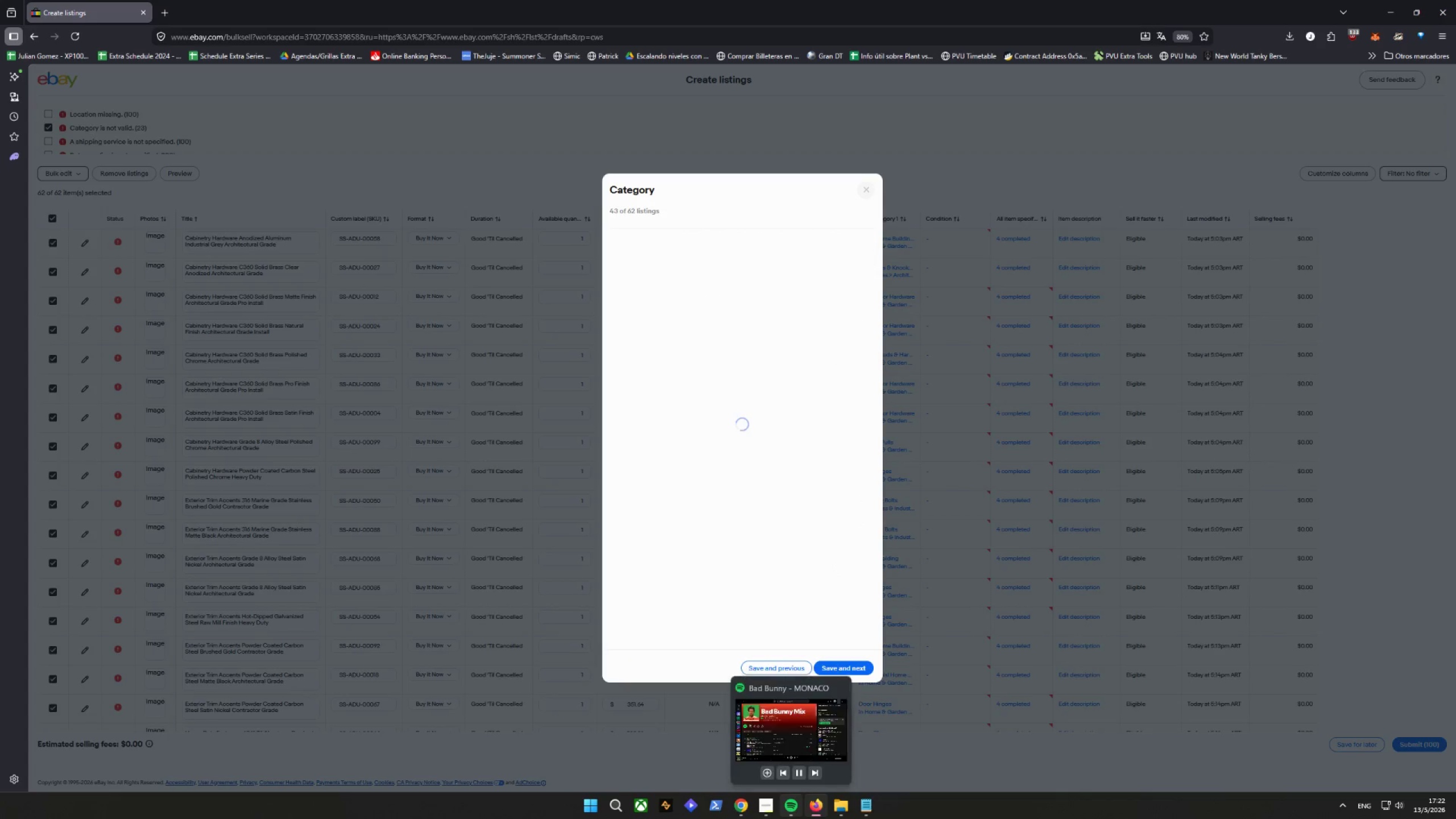 
left_click([781, 770])
 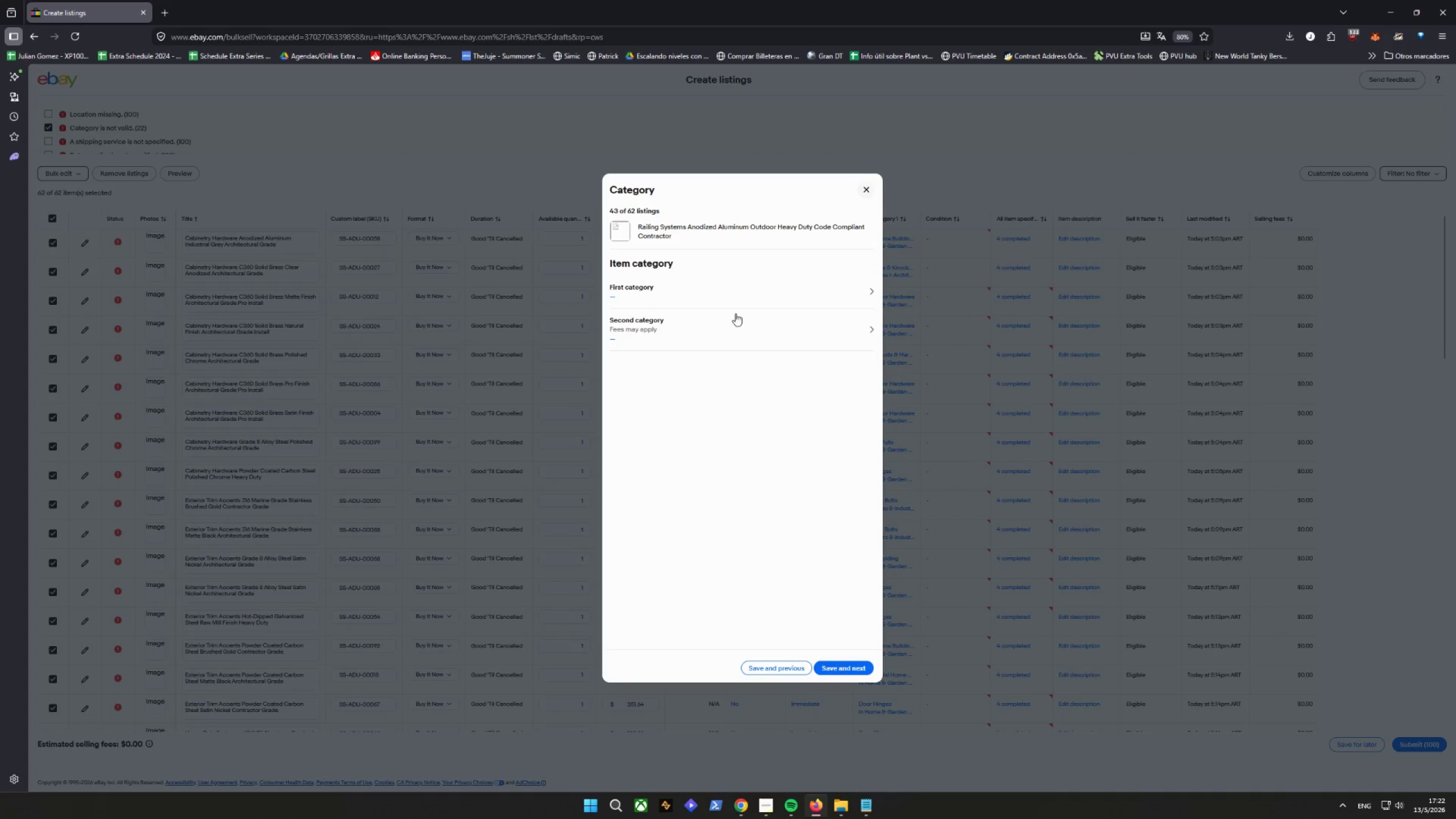 
left_click([726, 286])
 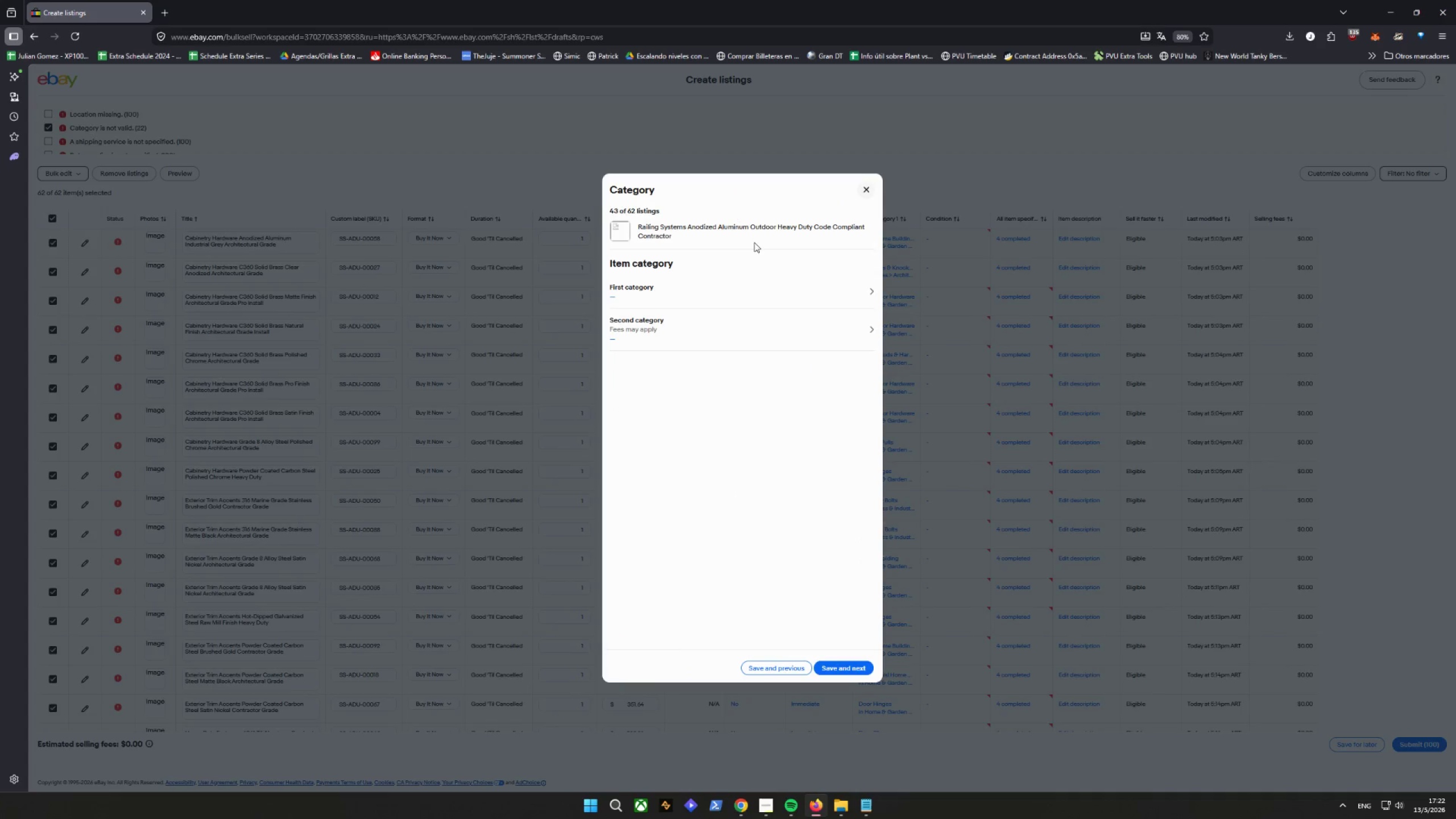 
wait(13.19)
 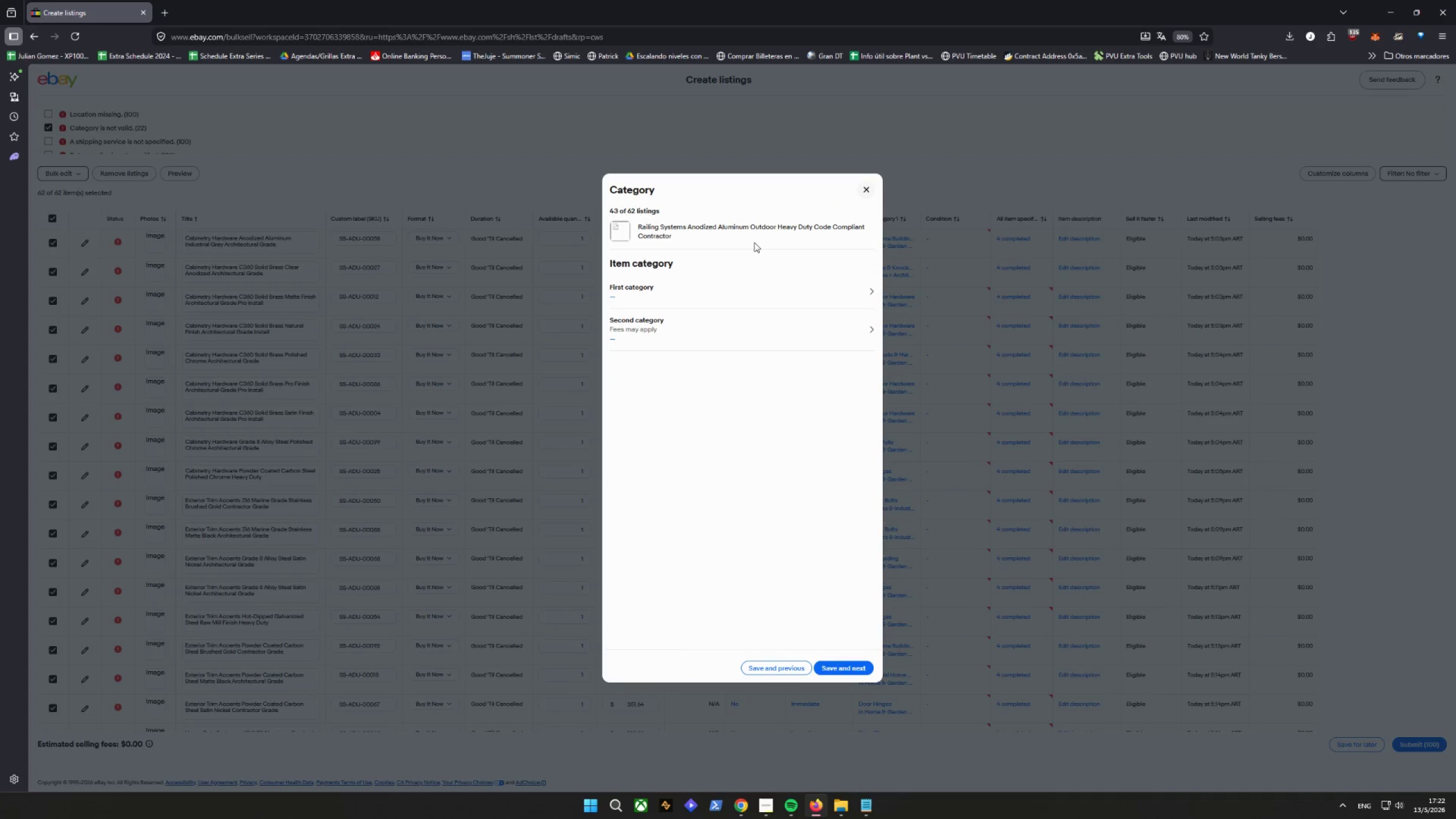 
left_click([734, 382])
 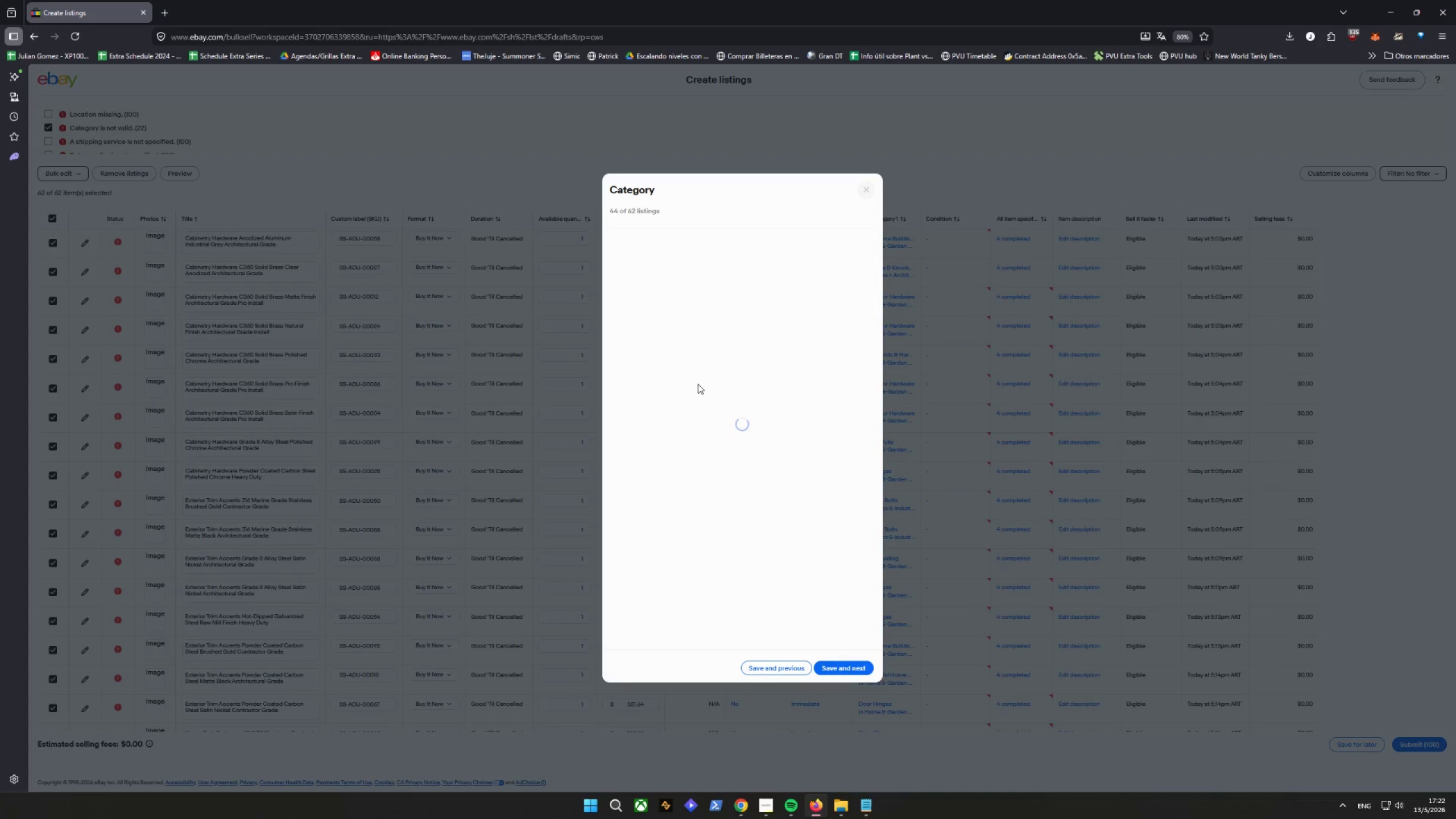 
left_click([683, 293])
 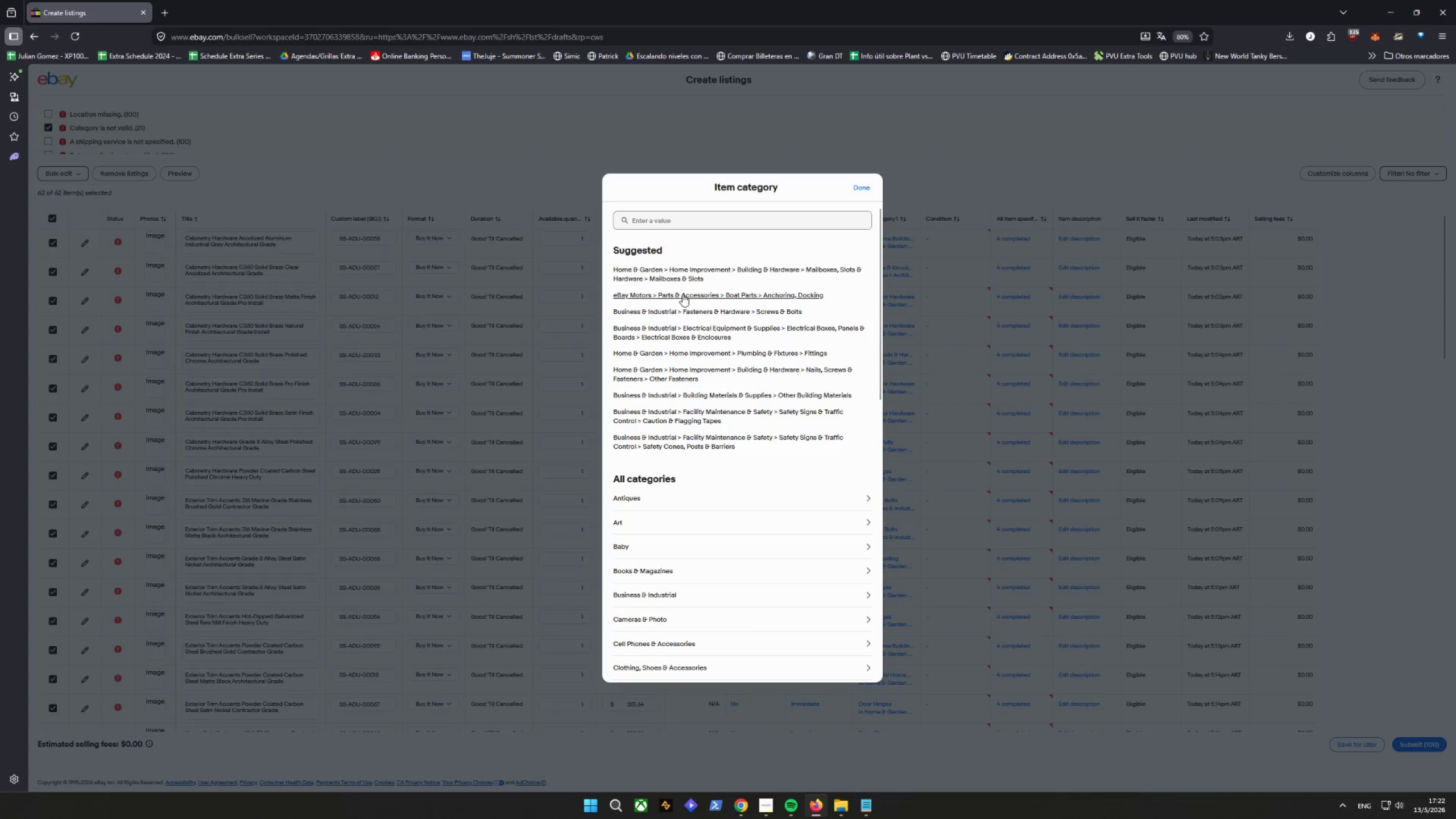 
left_click([864, 189])
 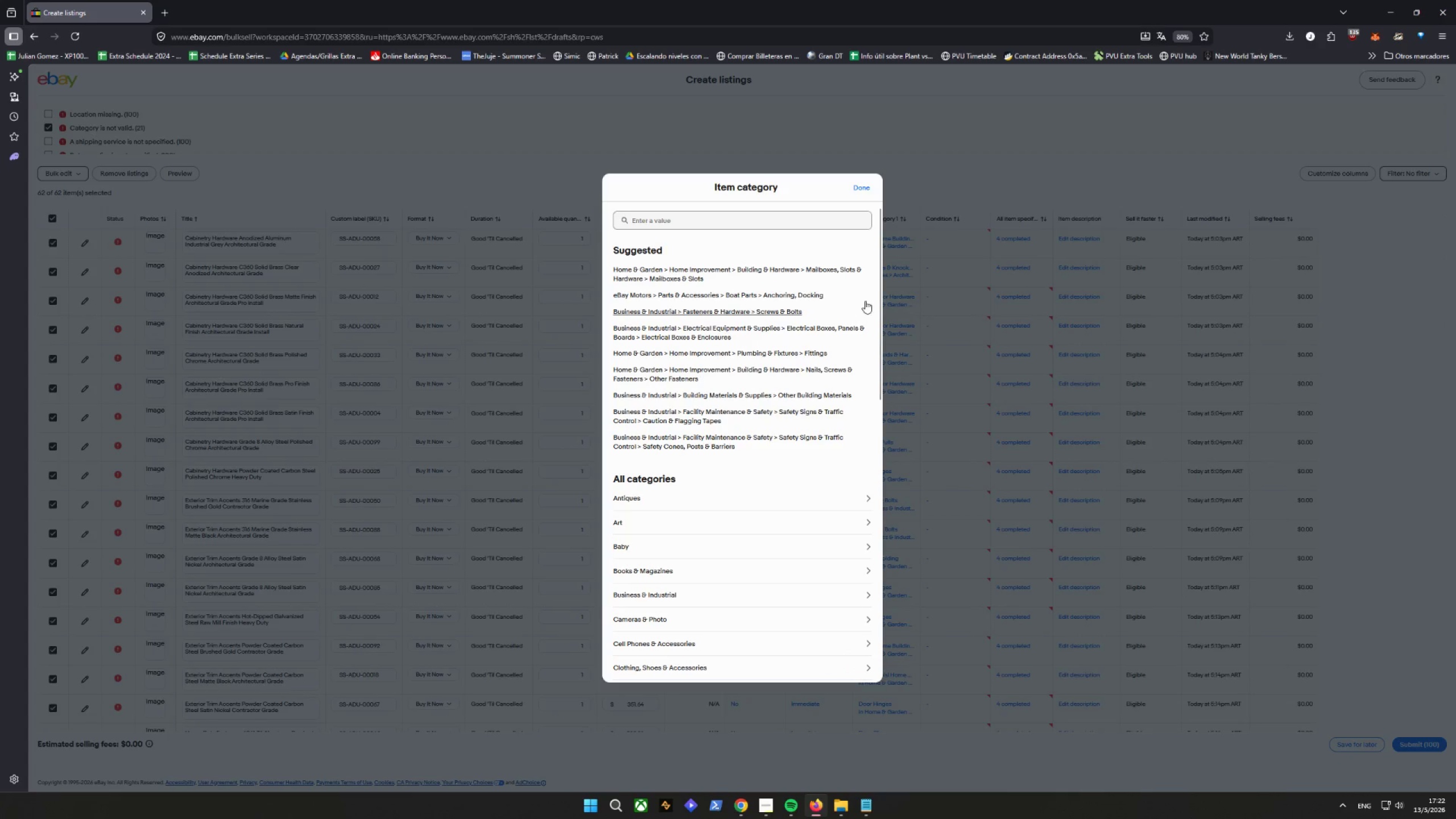 
wait(5.71)
 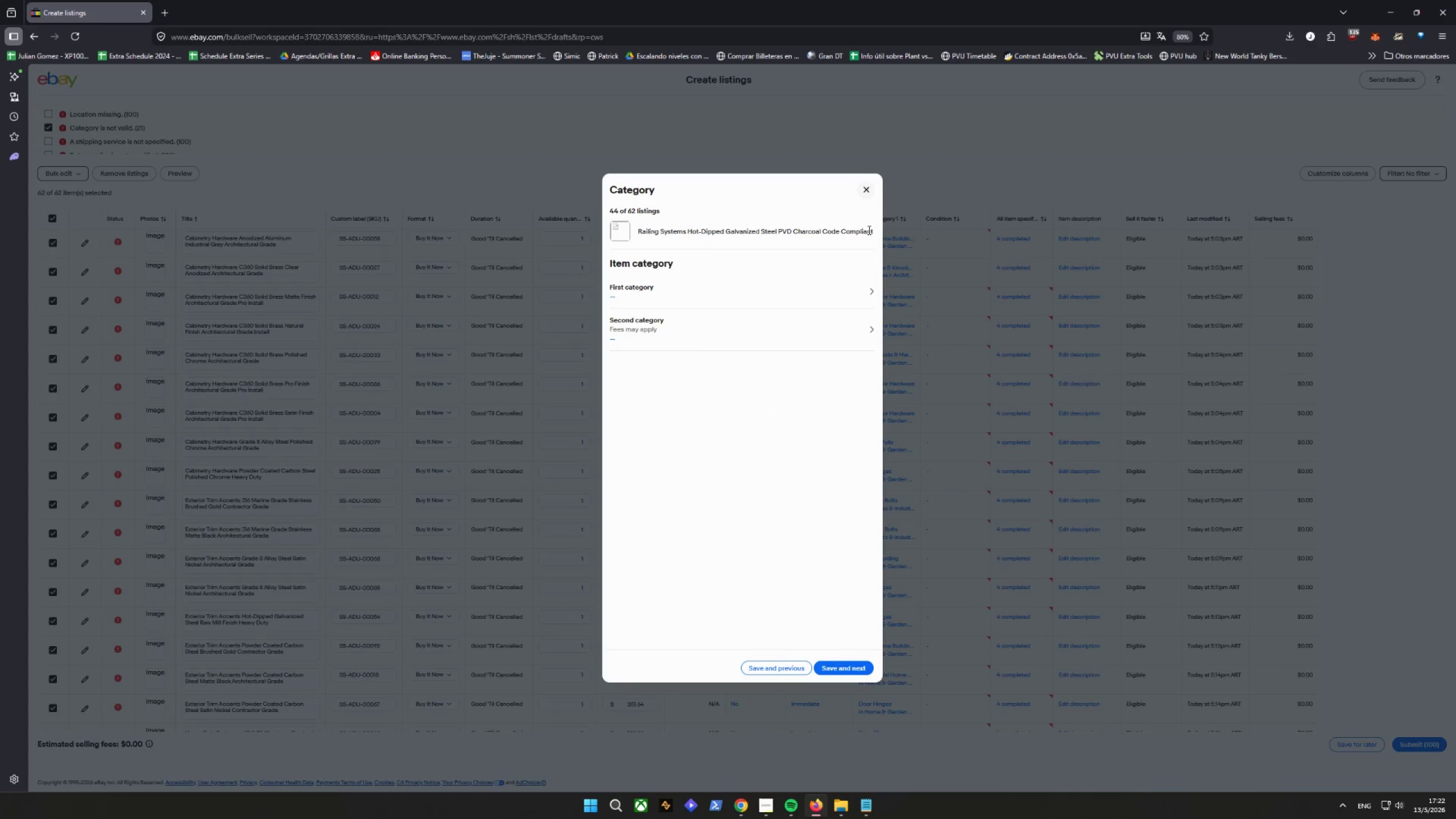 
left_click([795, 311])
 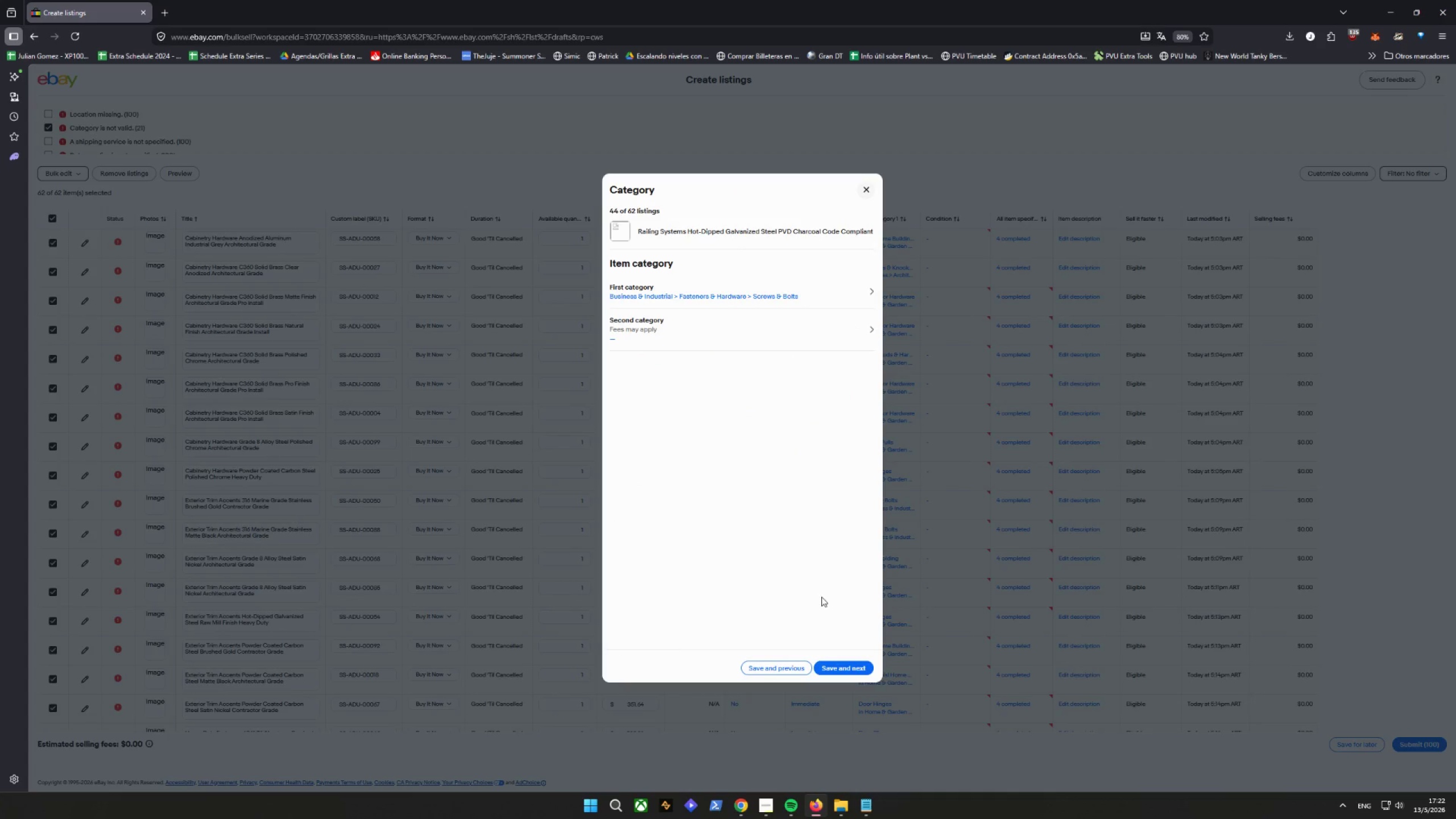 
left_click([845, 665])
 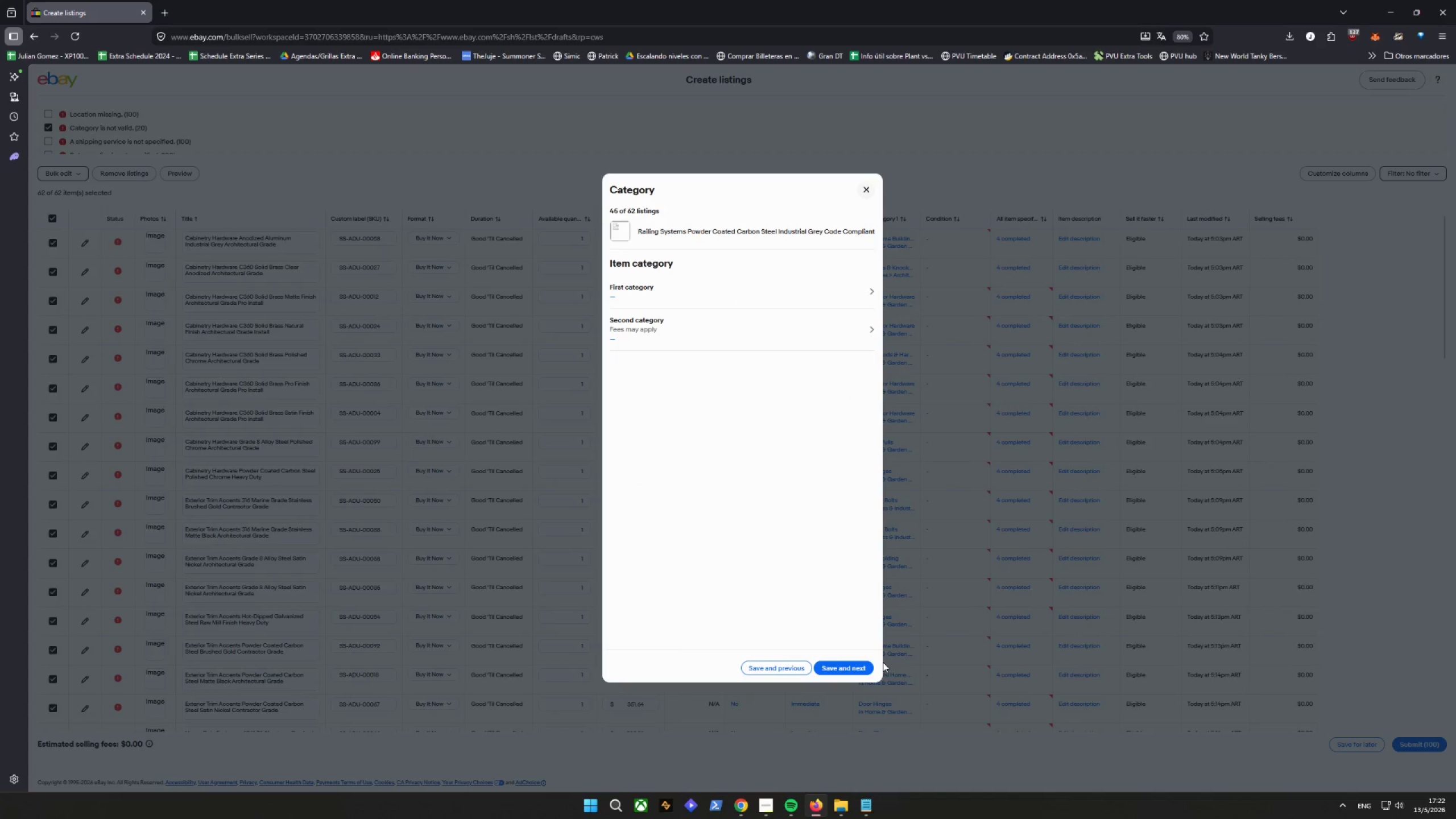 
left_click([775, 298])
 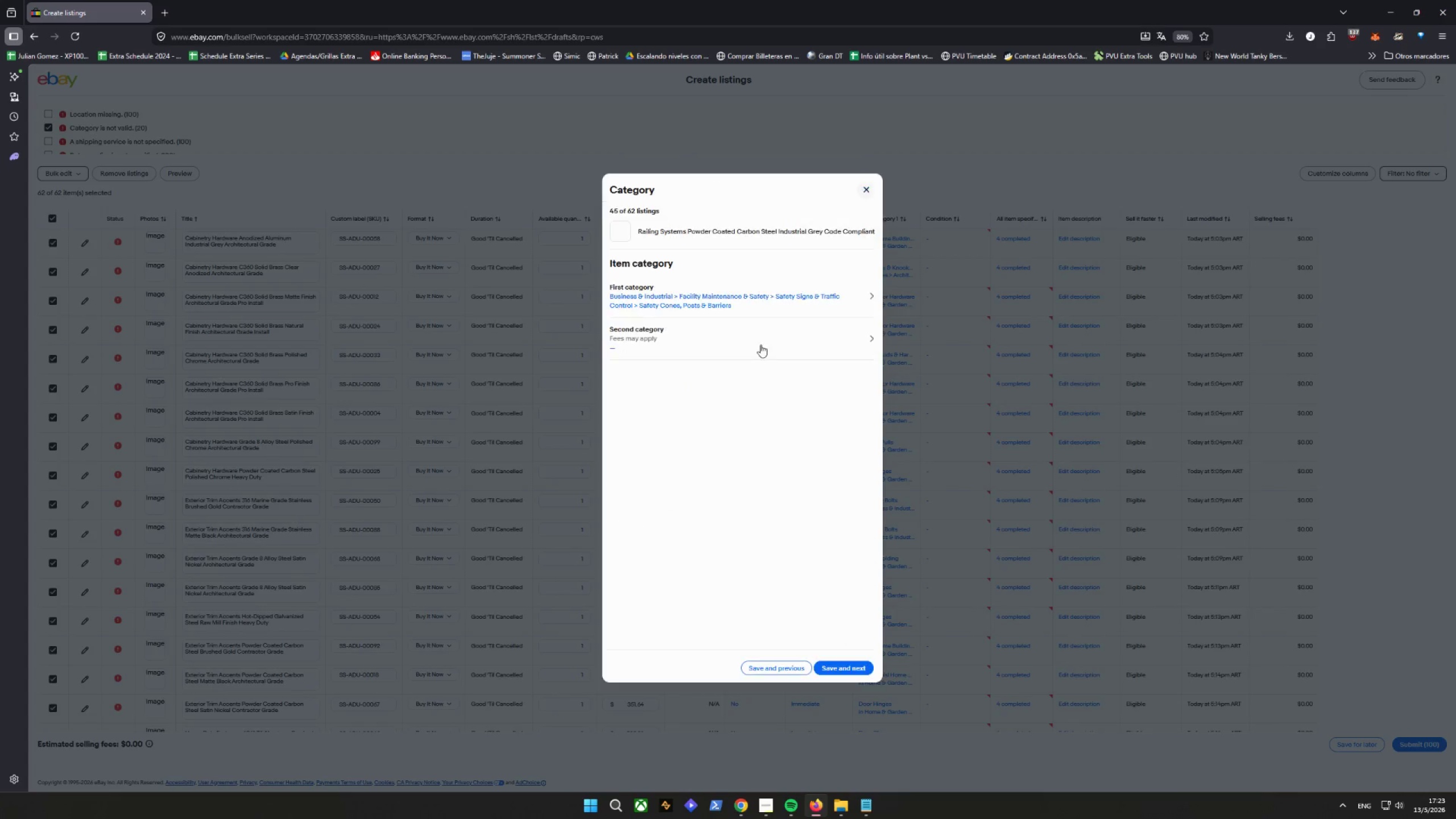 
wait(7.46)
 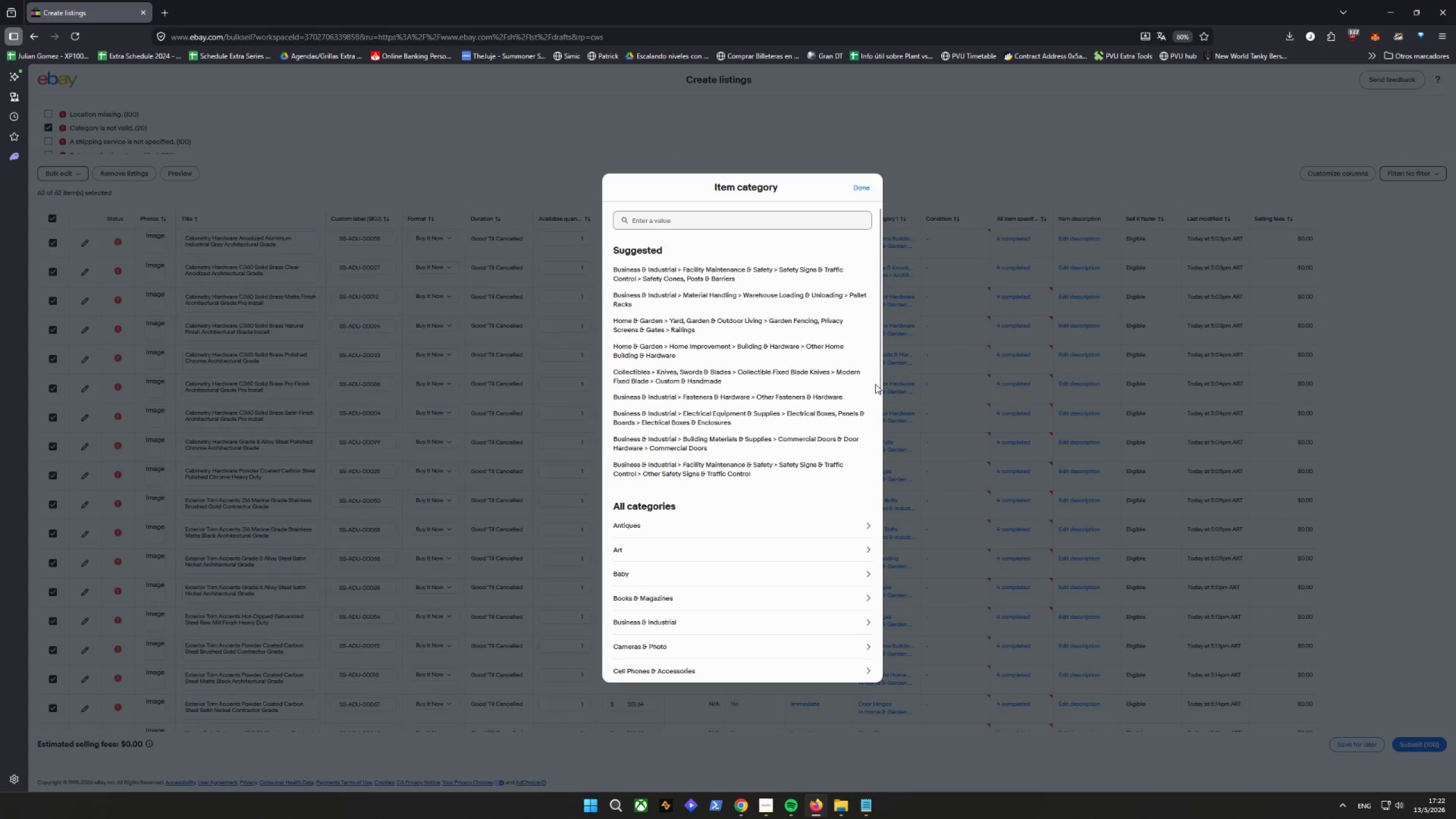 
left_click_drag(start_coordinate=[872, 231], to_coordinate=[602, 233])
 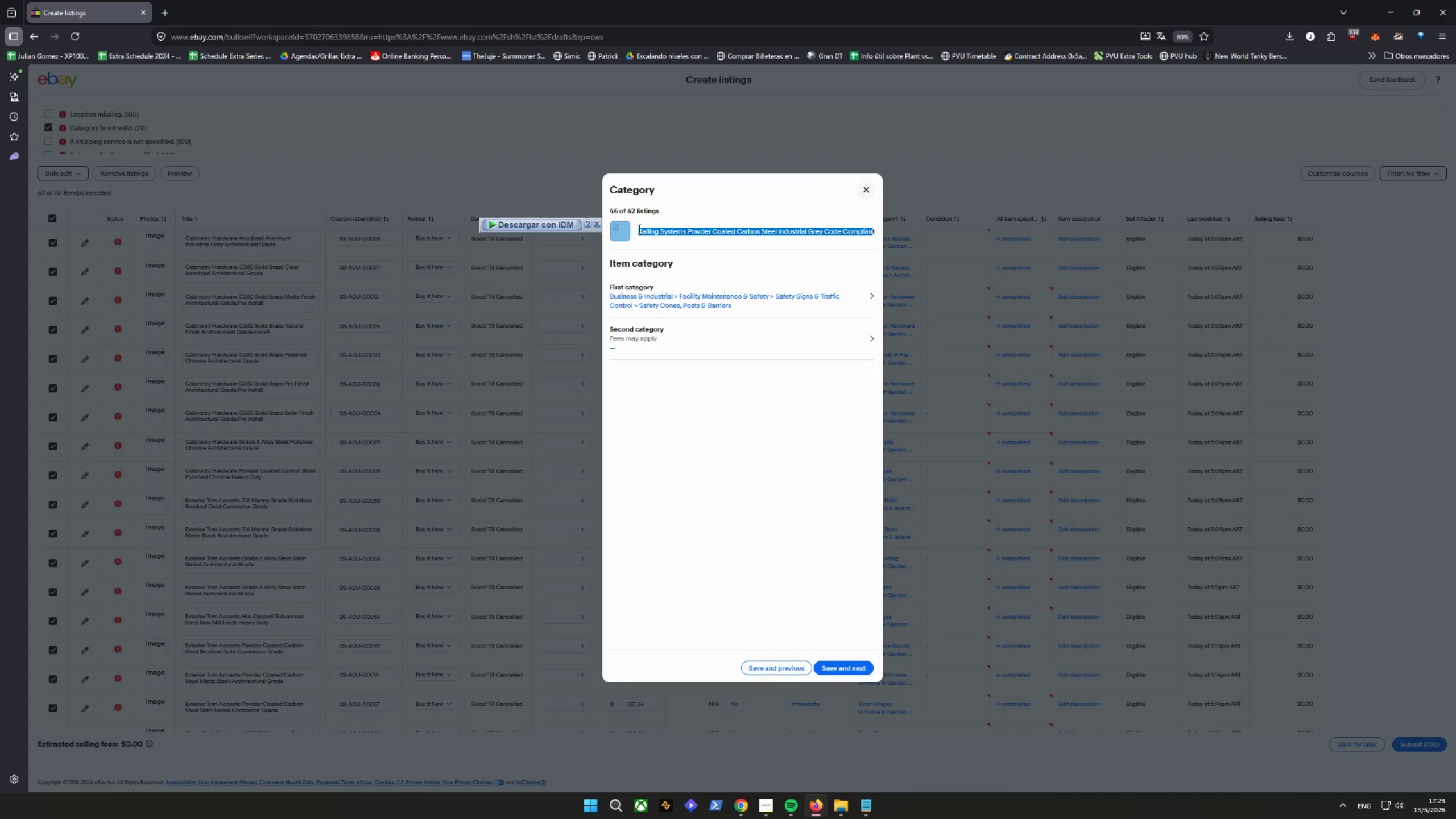 
left_click([639, 229])
 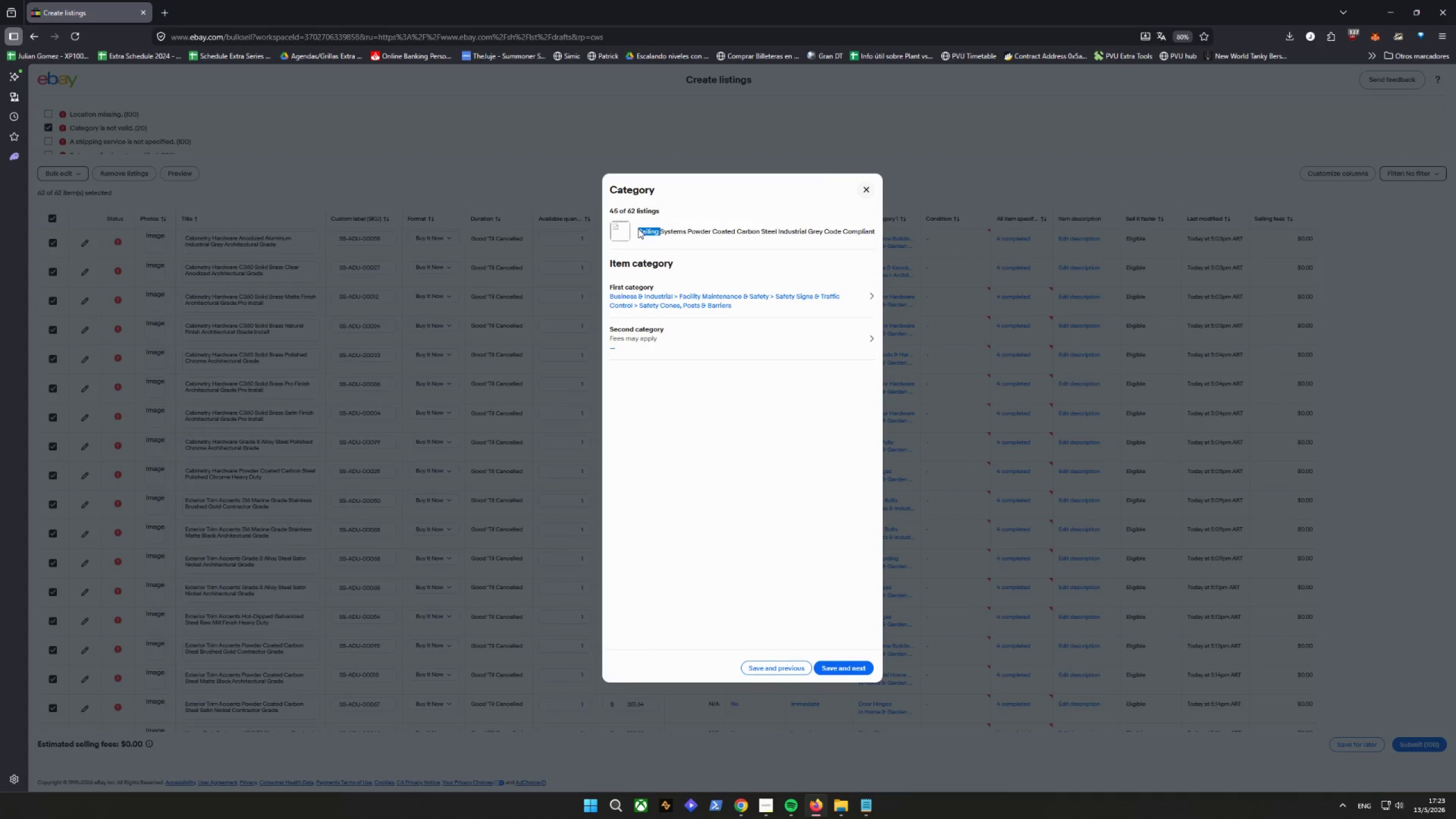 
left_click_drag(start_coordinate=[637, 229], to_coordinate=[909, 224])
 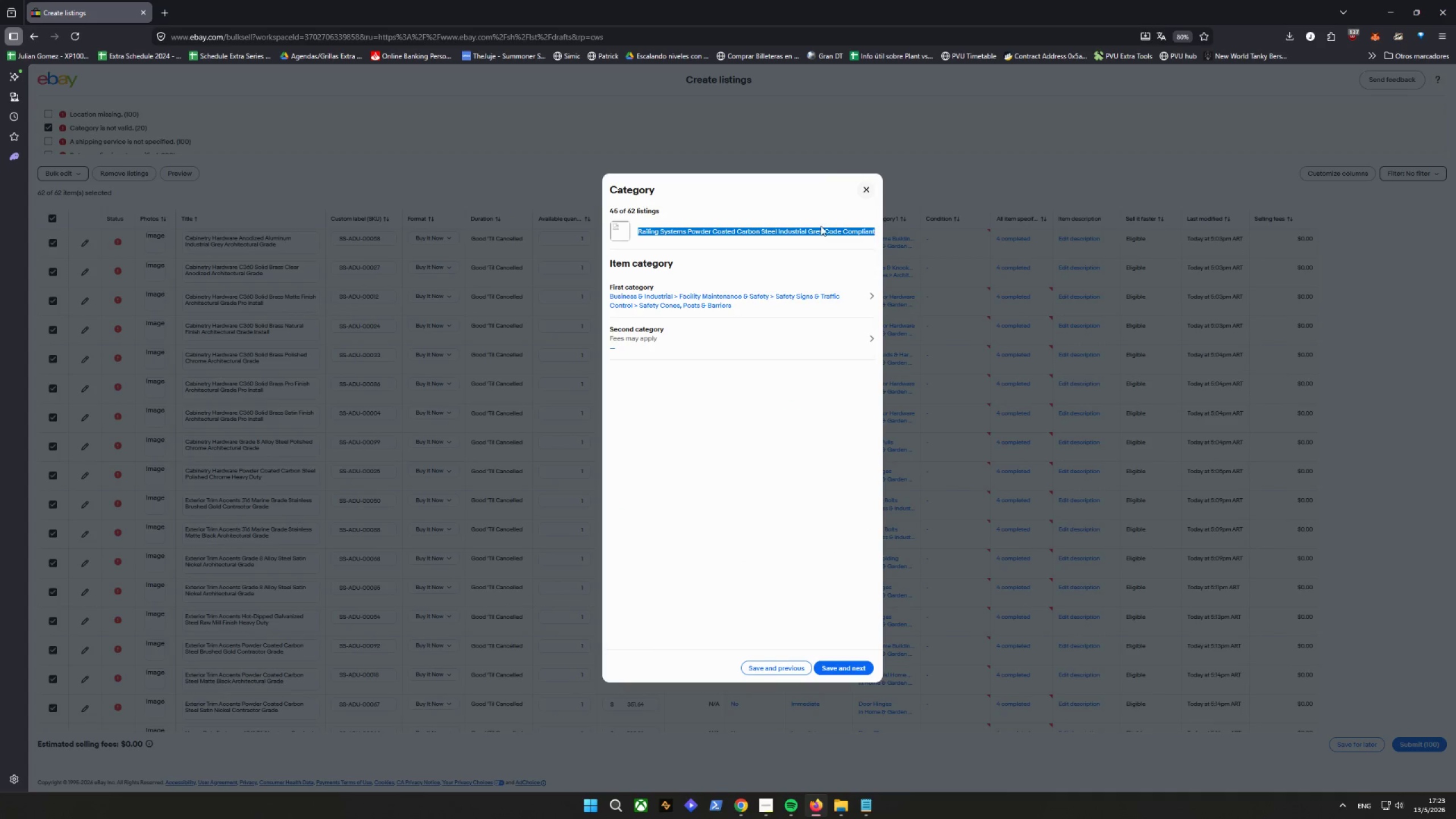 
right_click([821, 226])
 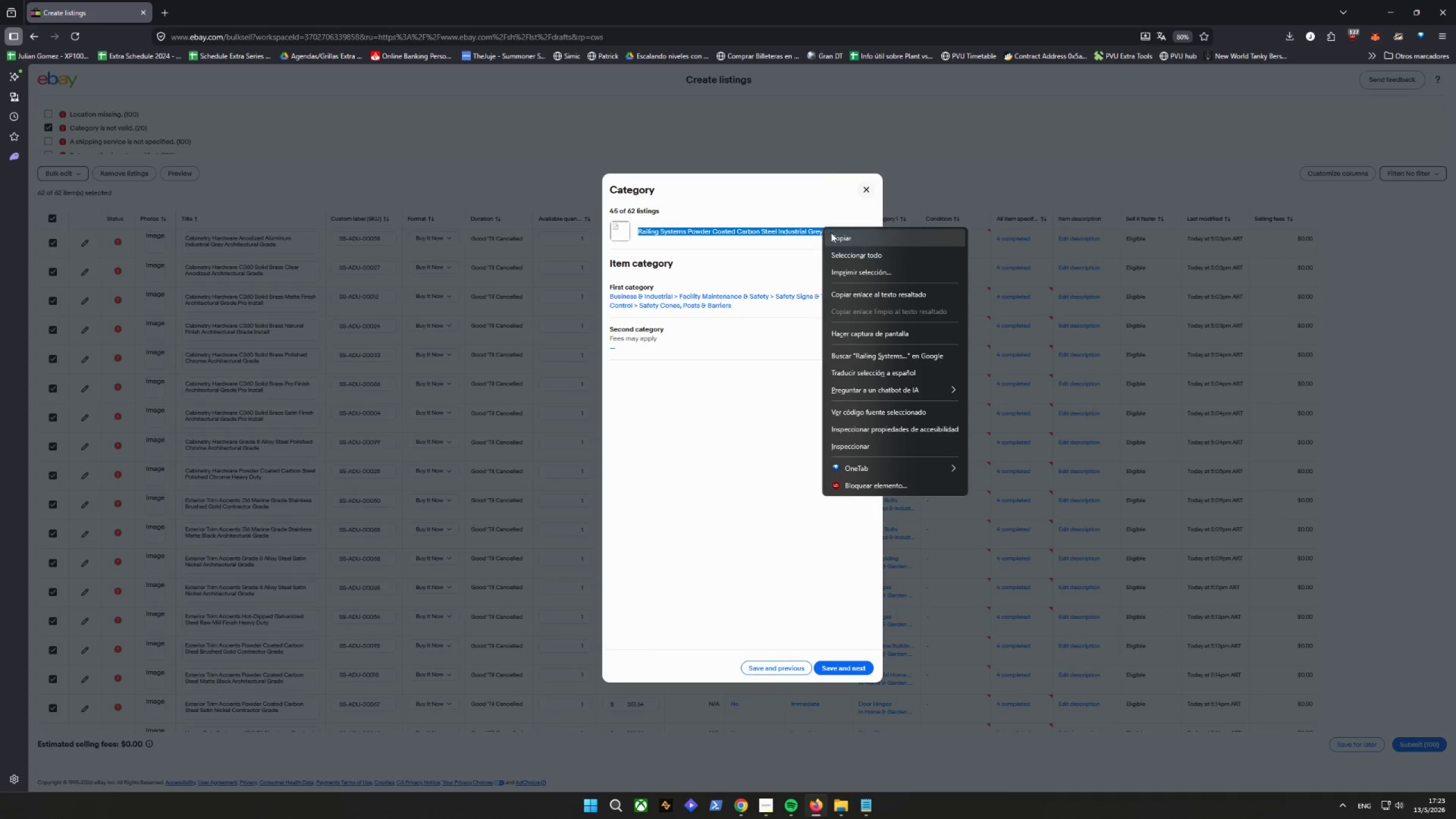 
left_click([834, 234])
 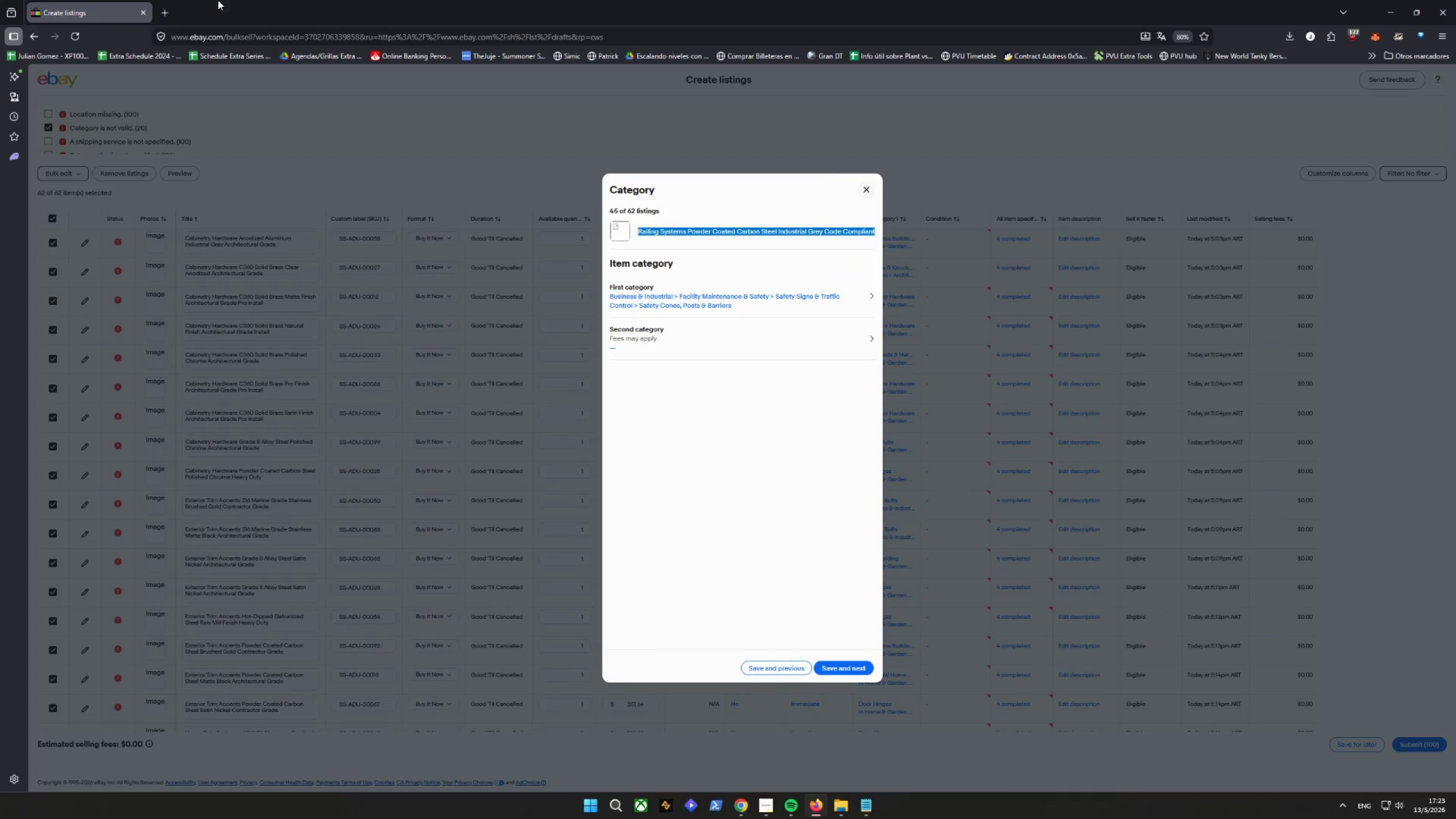 
left_click([160, 1])
 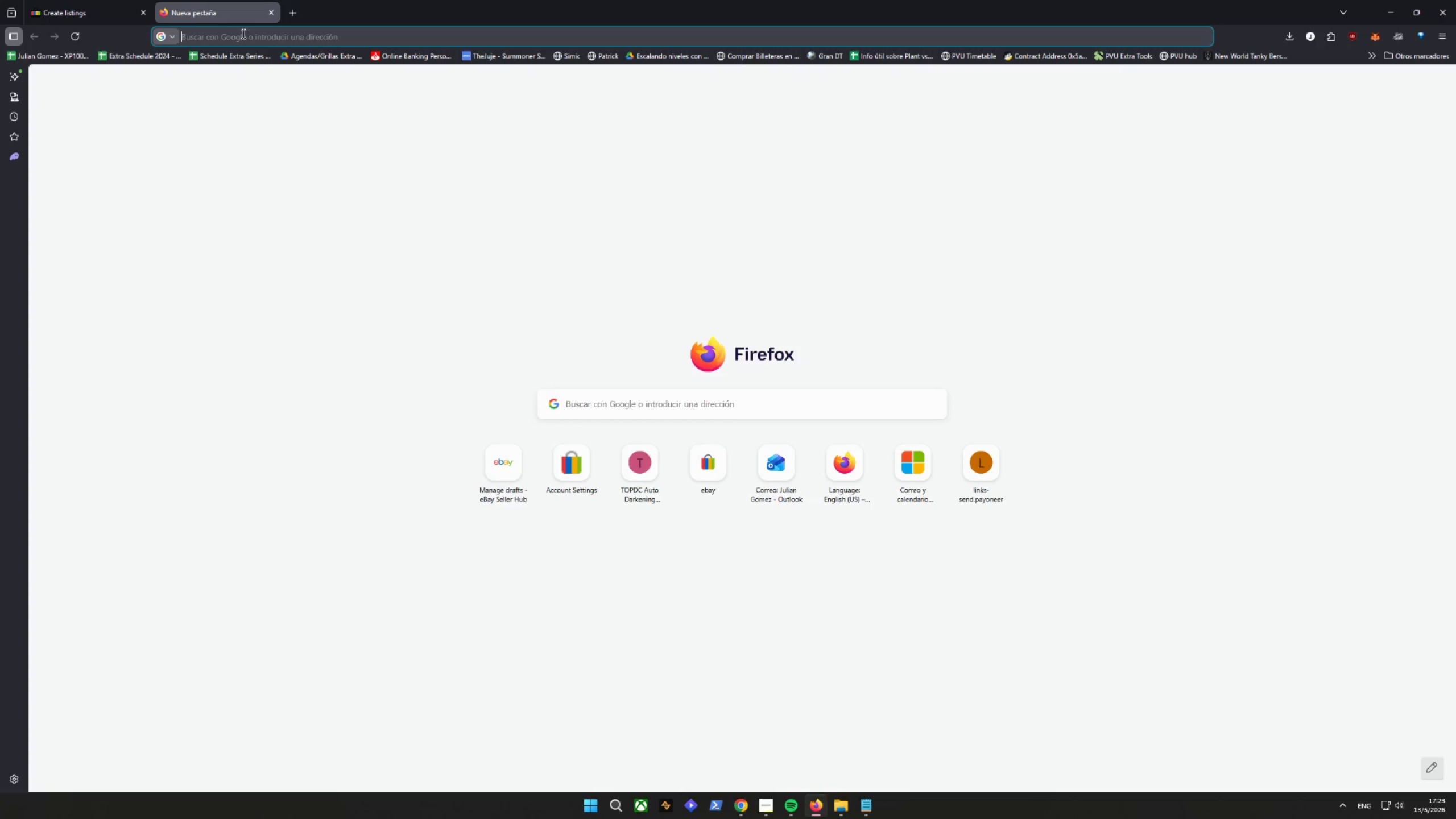 
right_click([242, 32])
 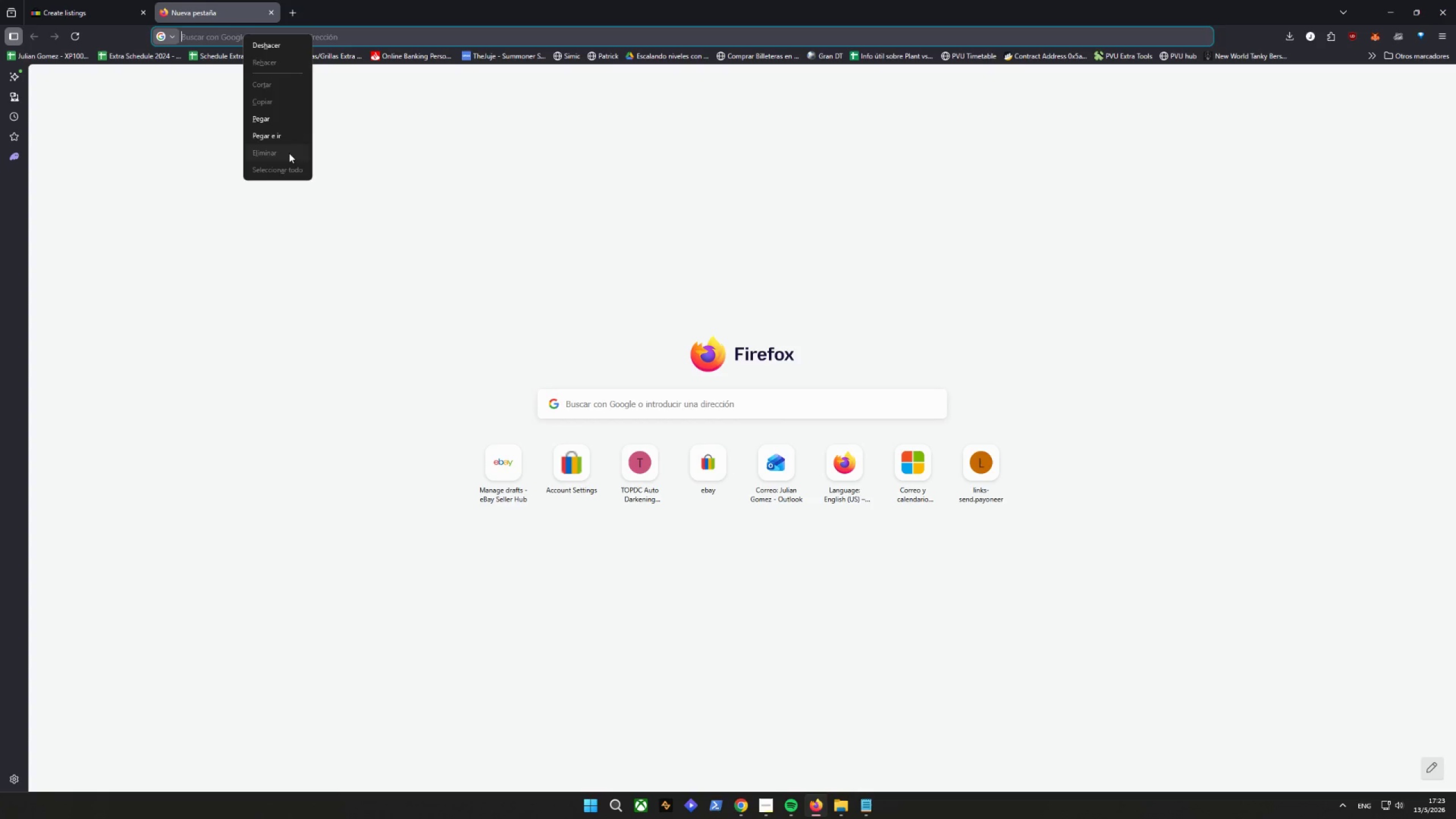 
left_click([279, 140])
 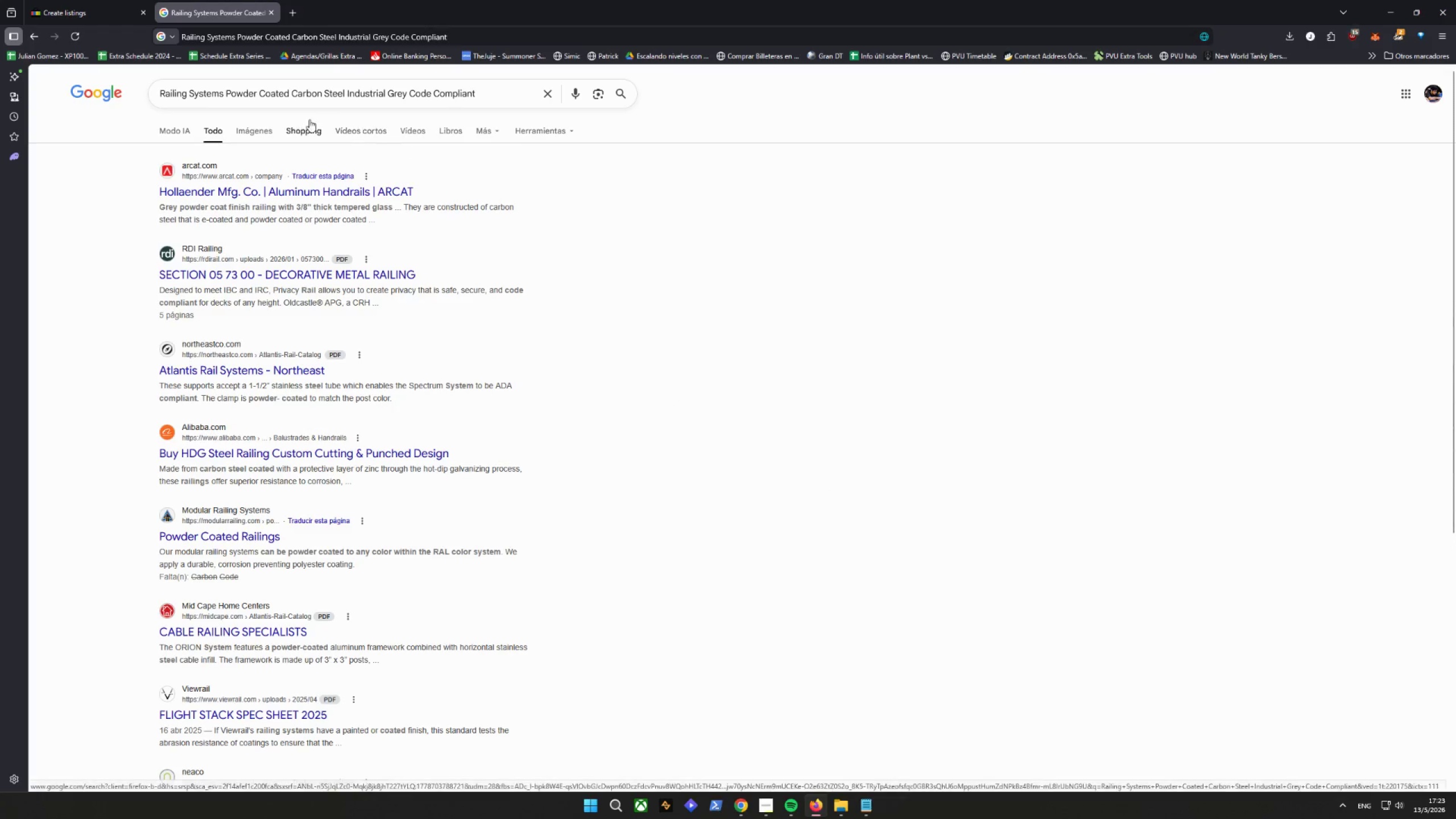 
left_click([263, 131])
 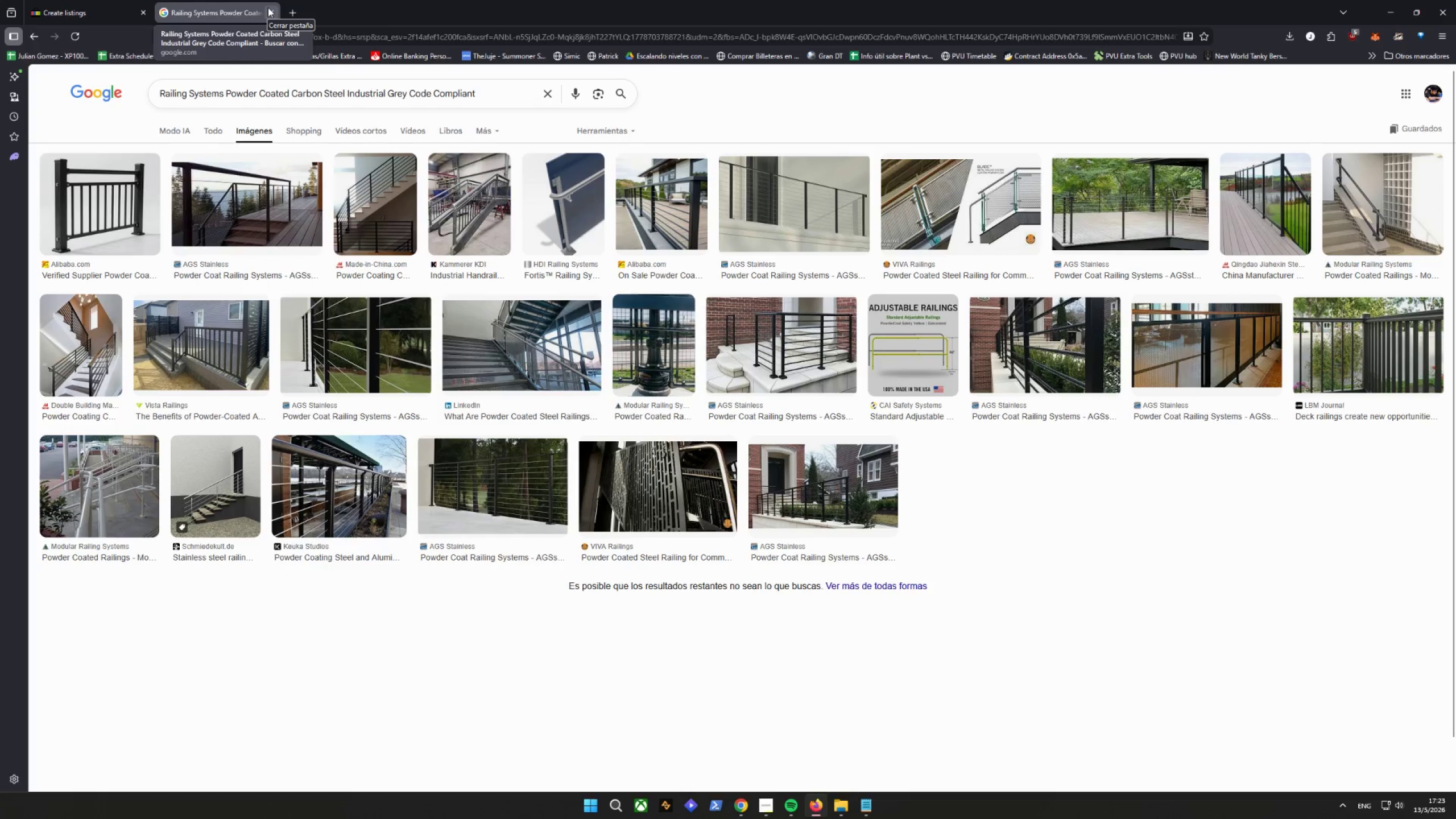 
left_click([268, 8])
 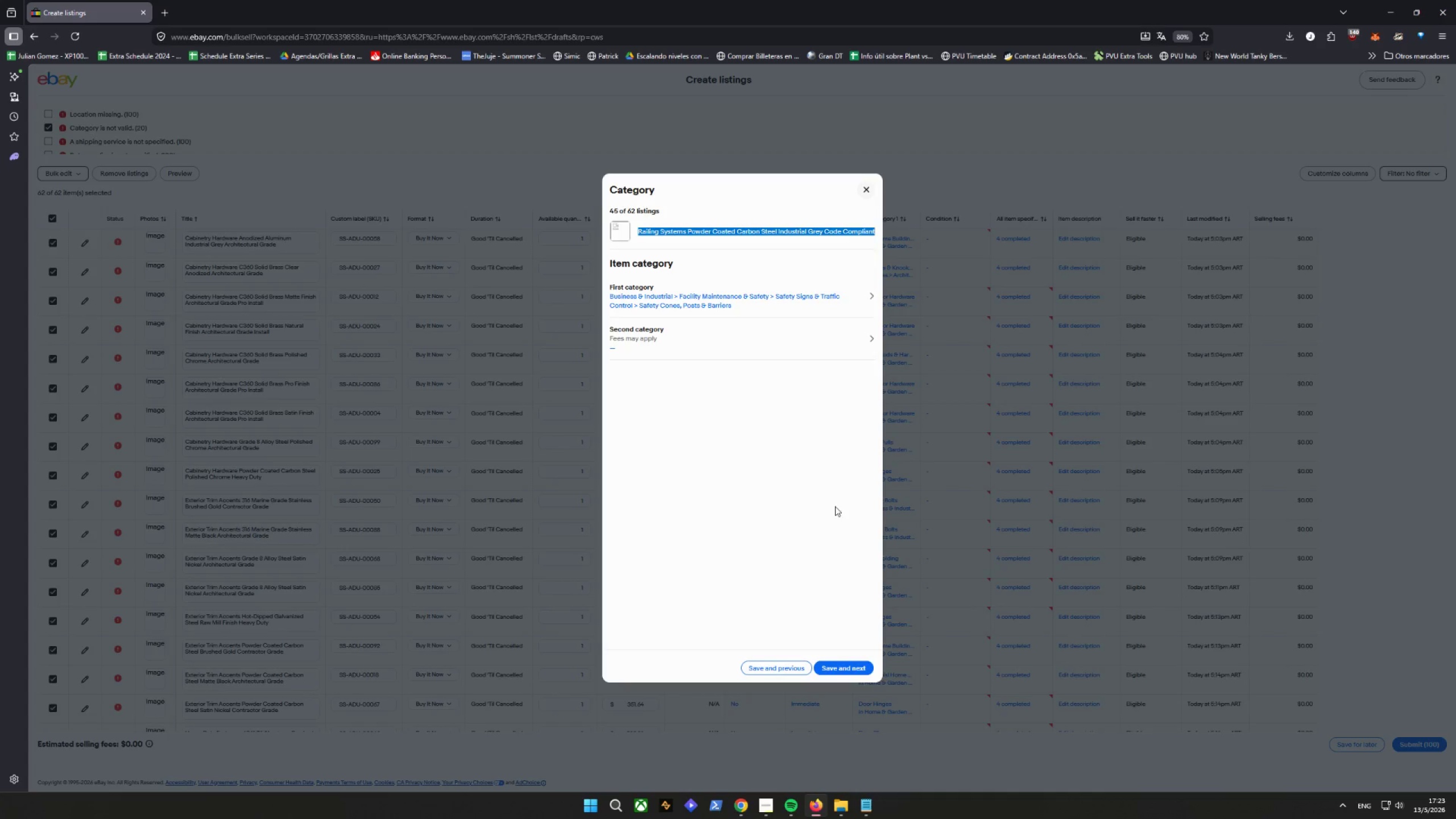 
left_click([853, 669])
 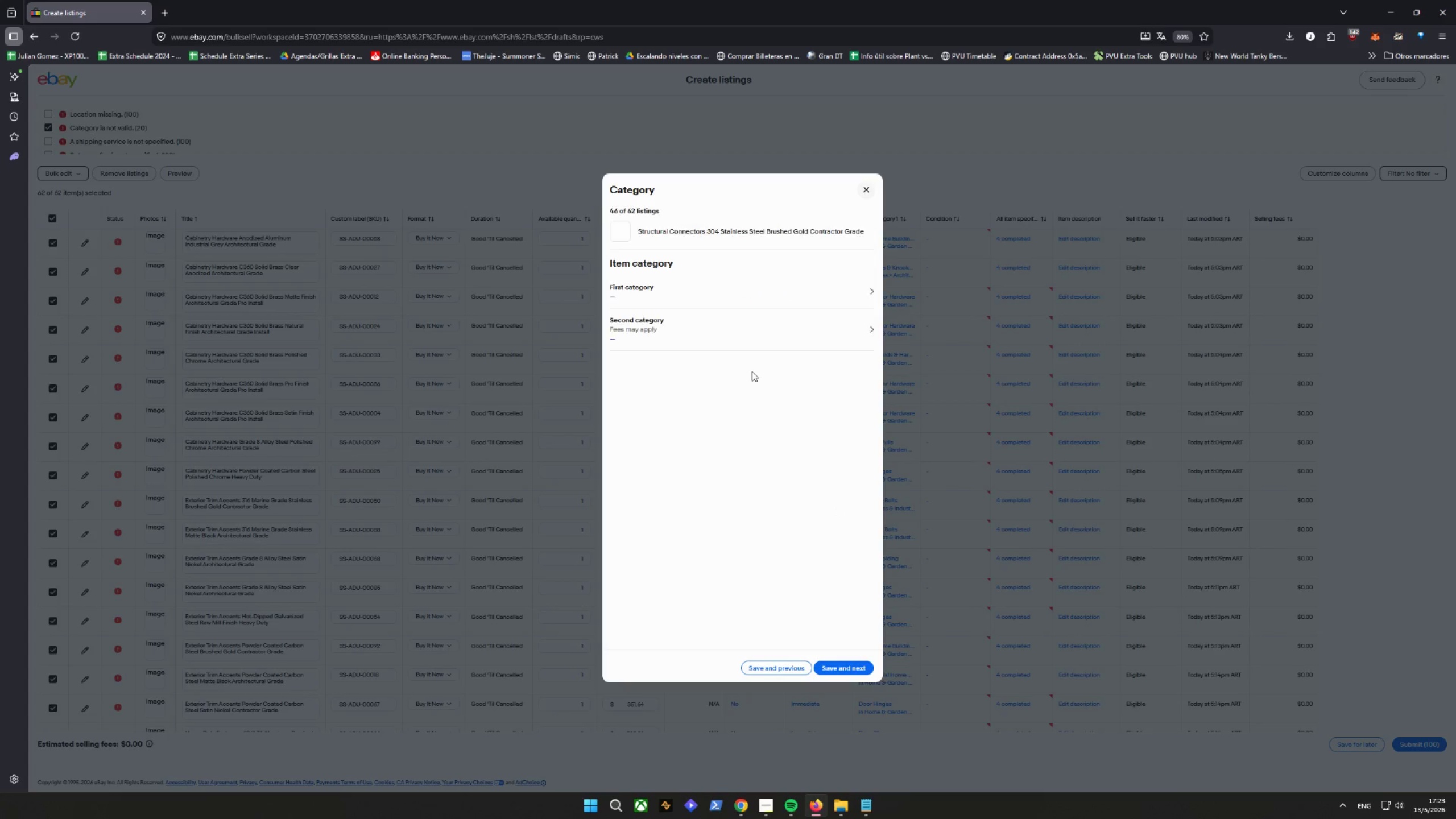 
left_click([750, 299])
 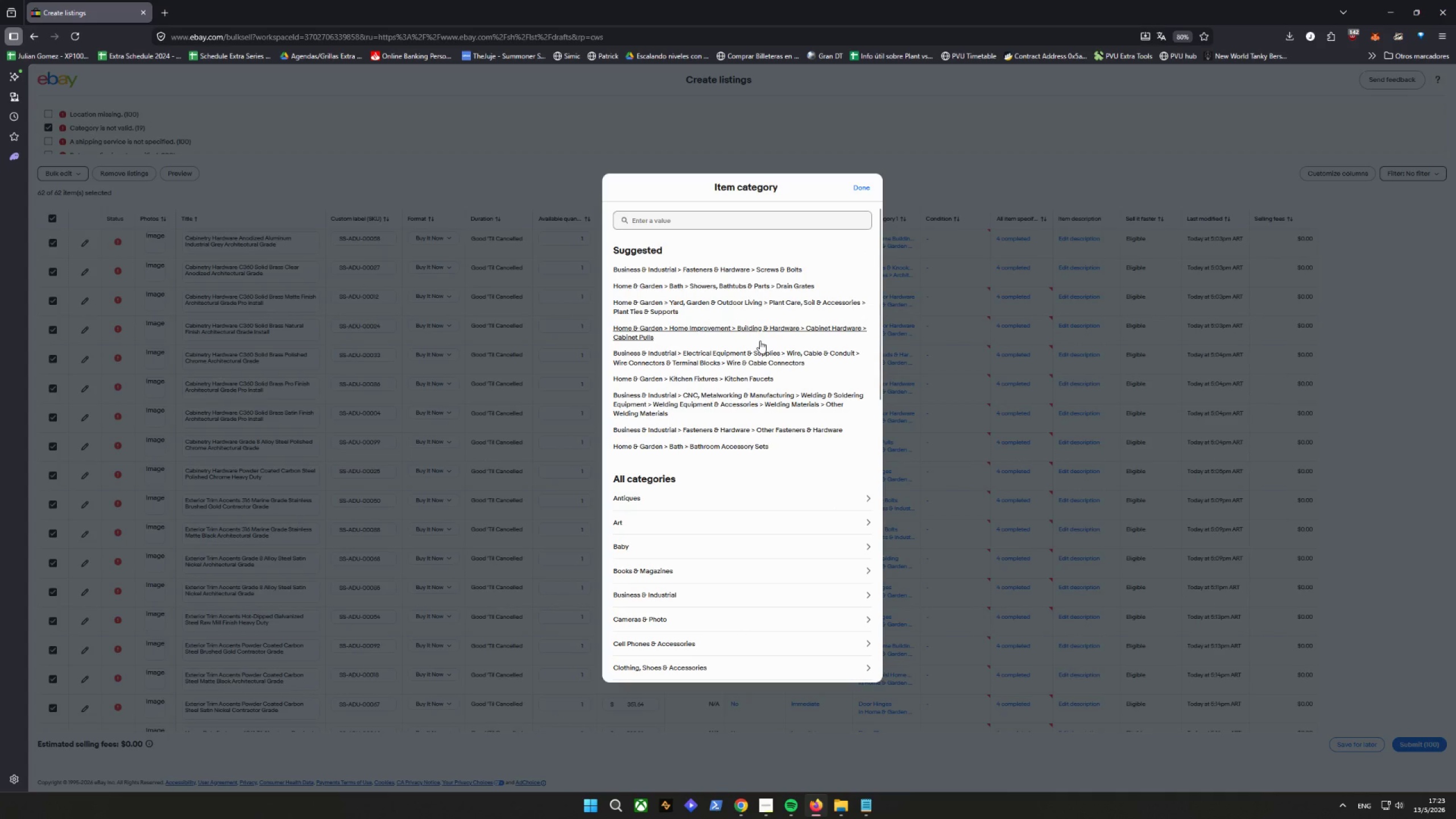 
wait(5.13)
 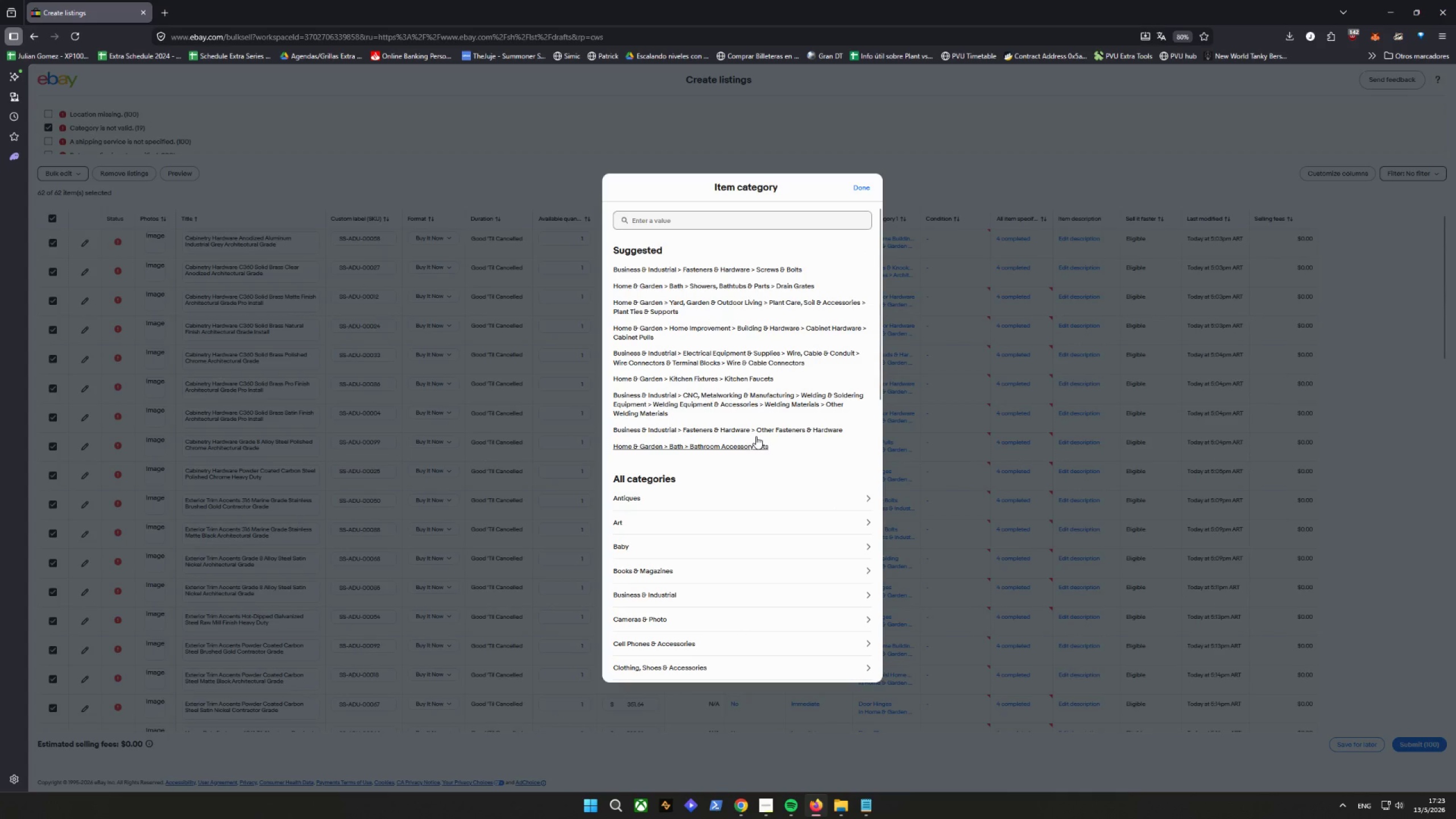 
left_click([725, 399])
 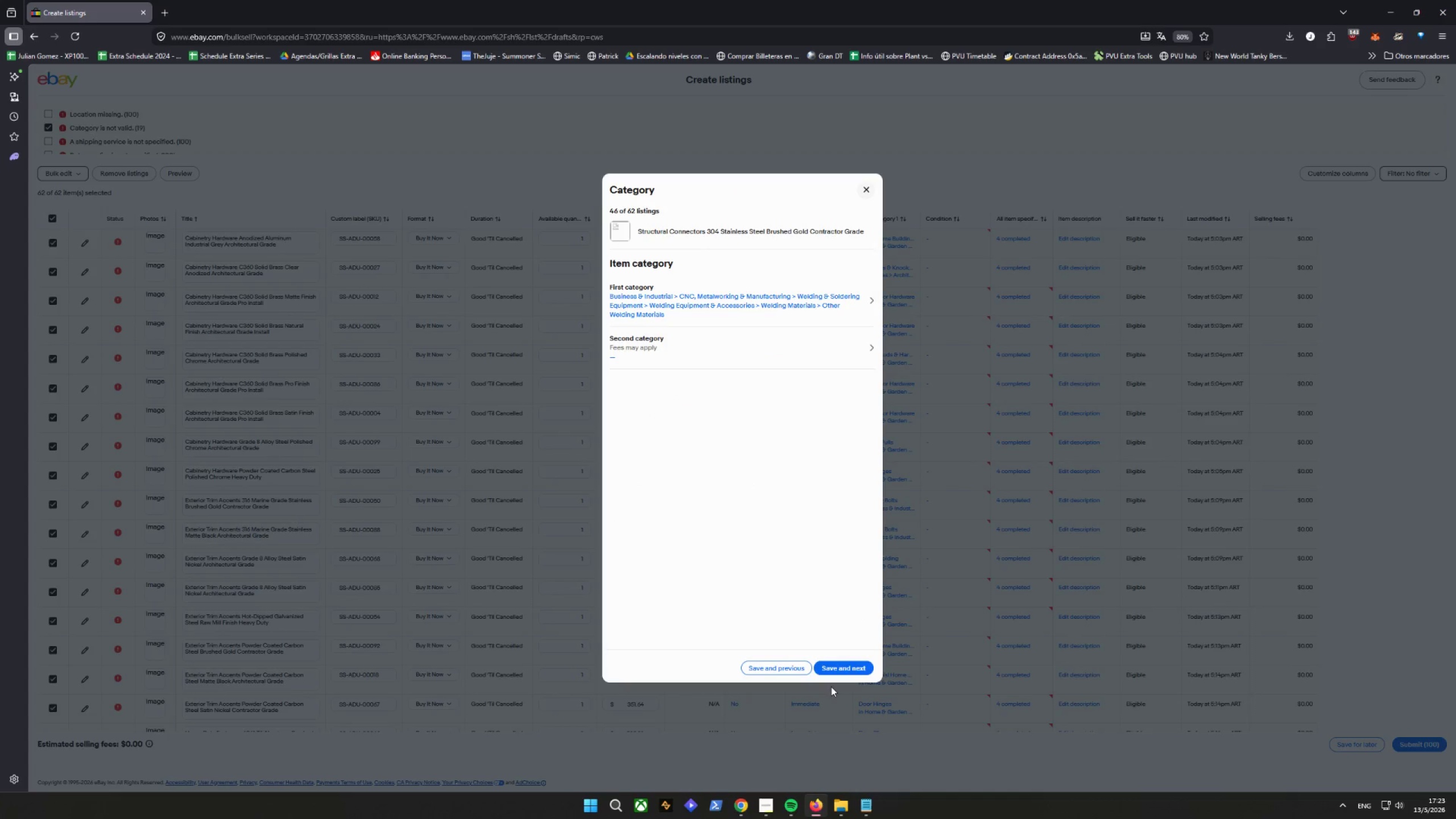 
left_click([833, 665])
 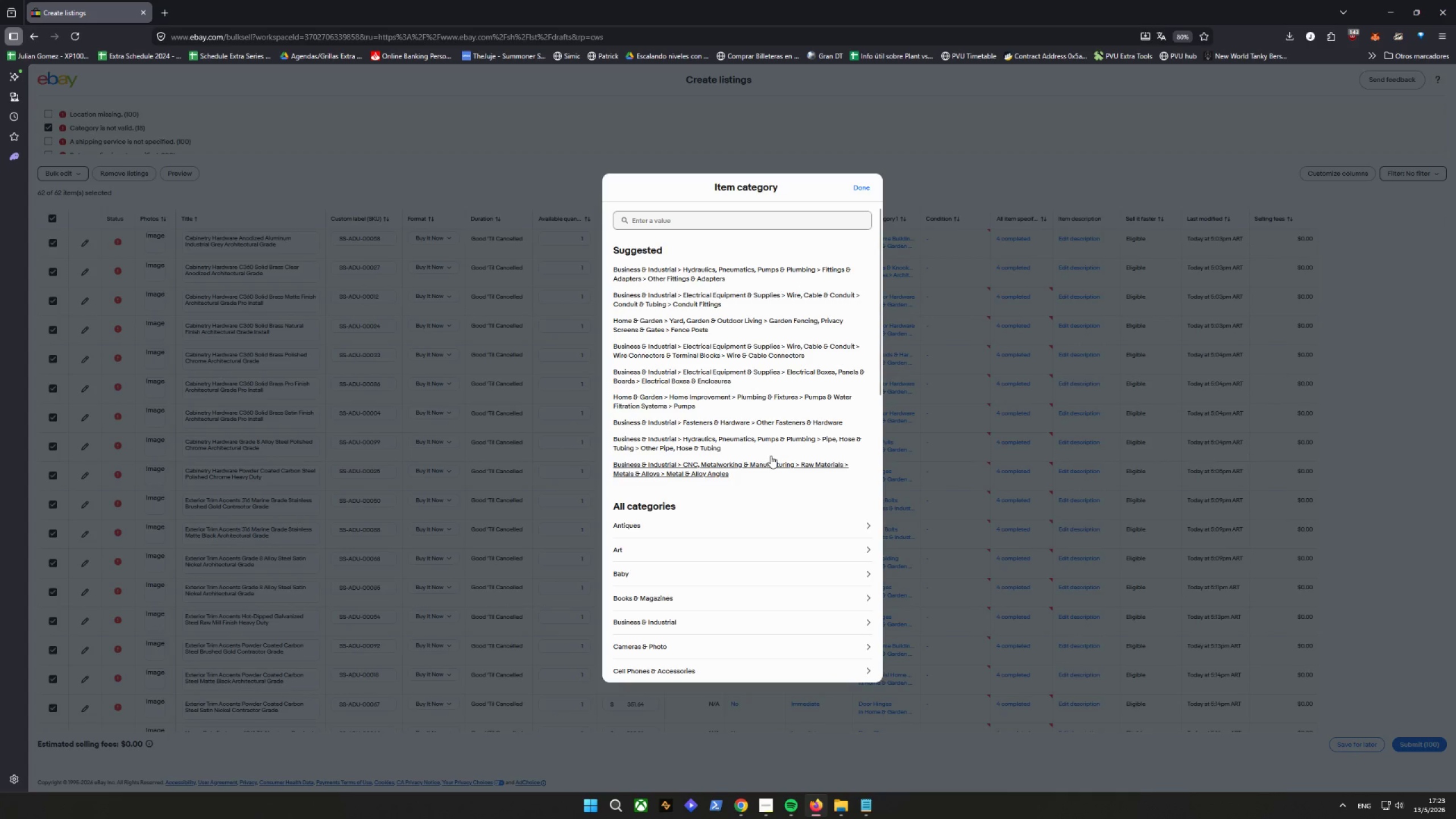 
wait(12.07)
 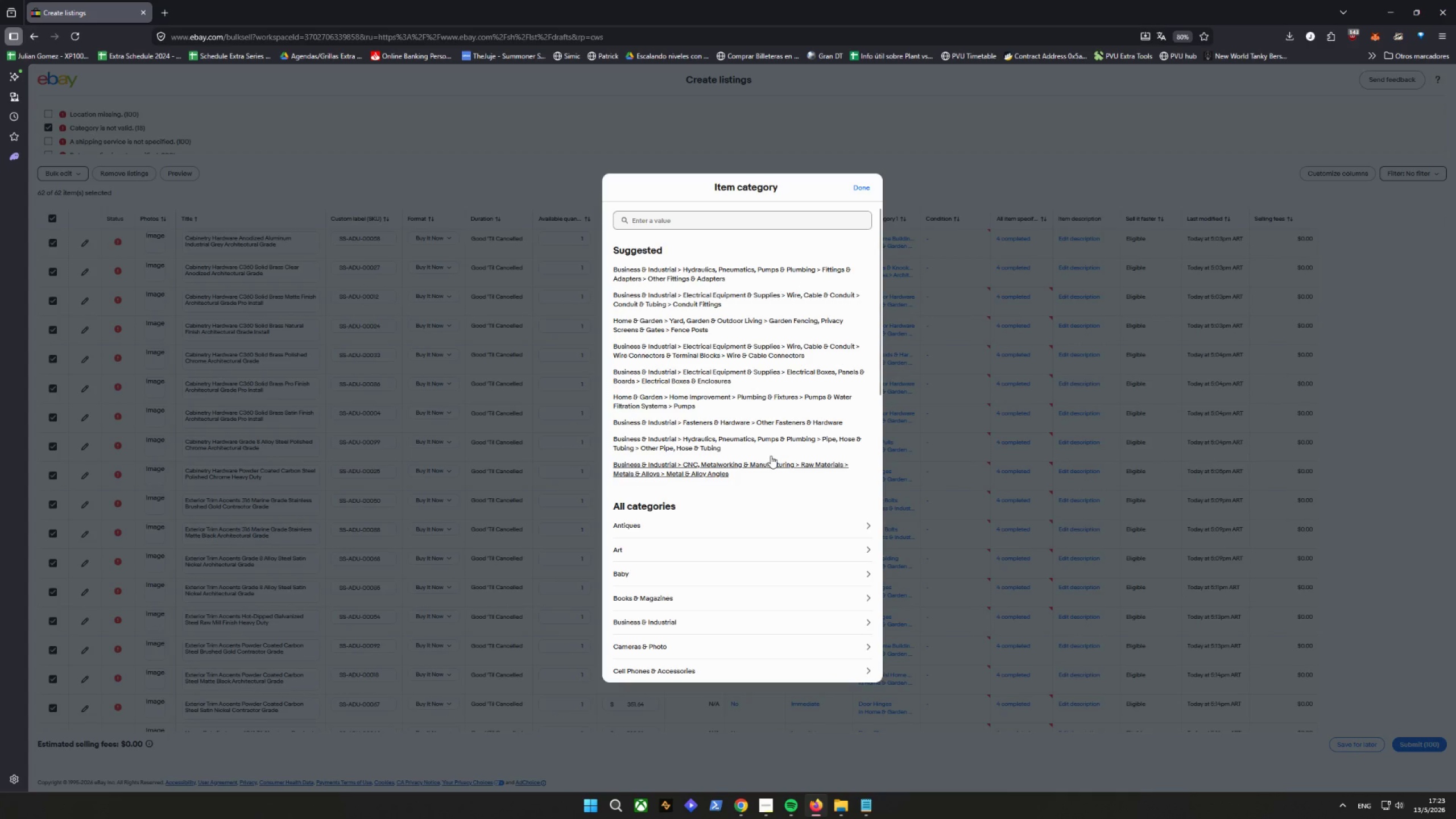 
left_click([755, 263])
 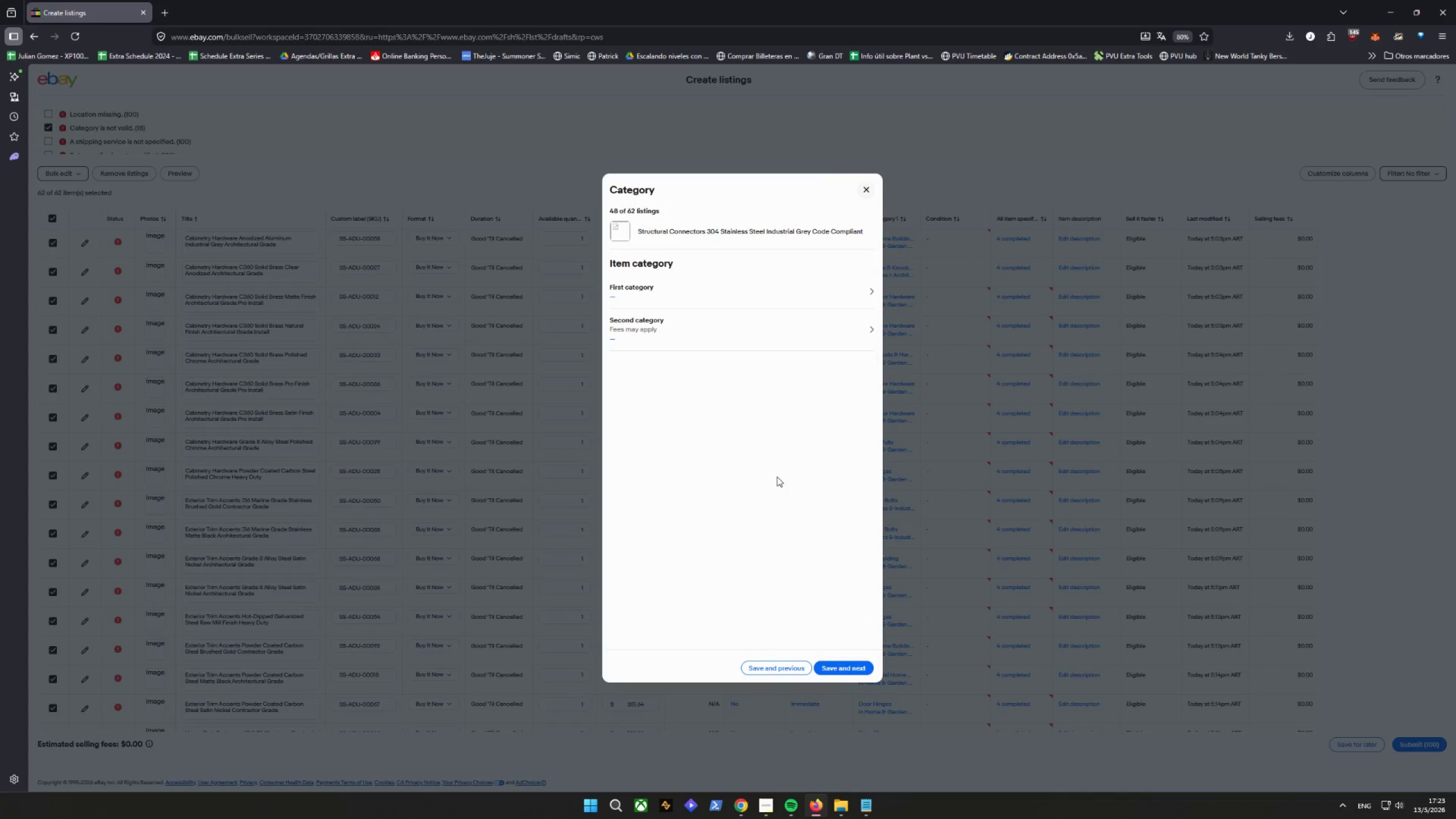 
left_click([755, 292])
 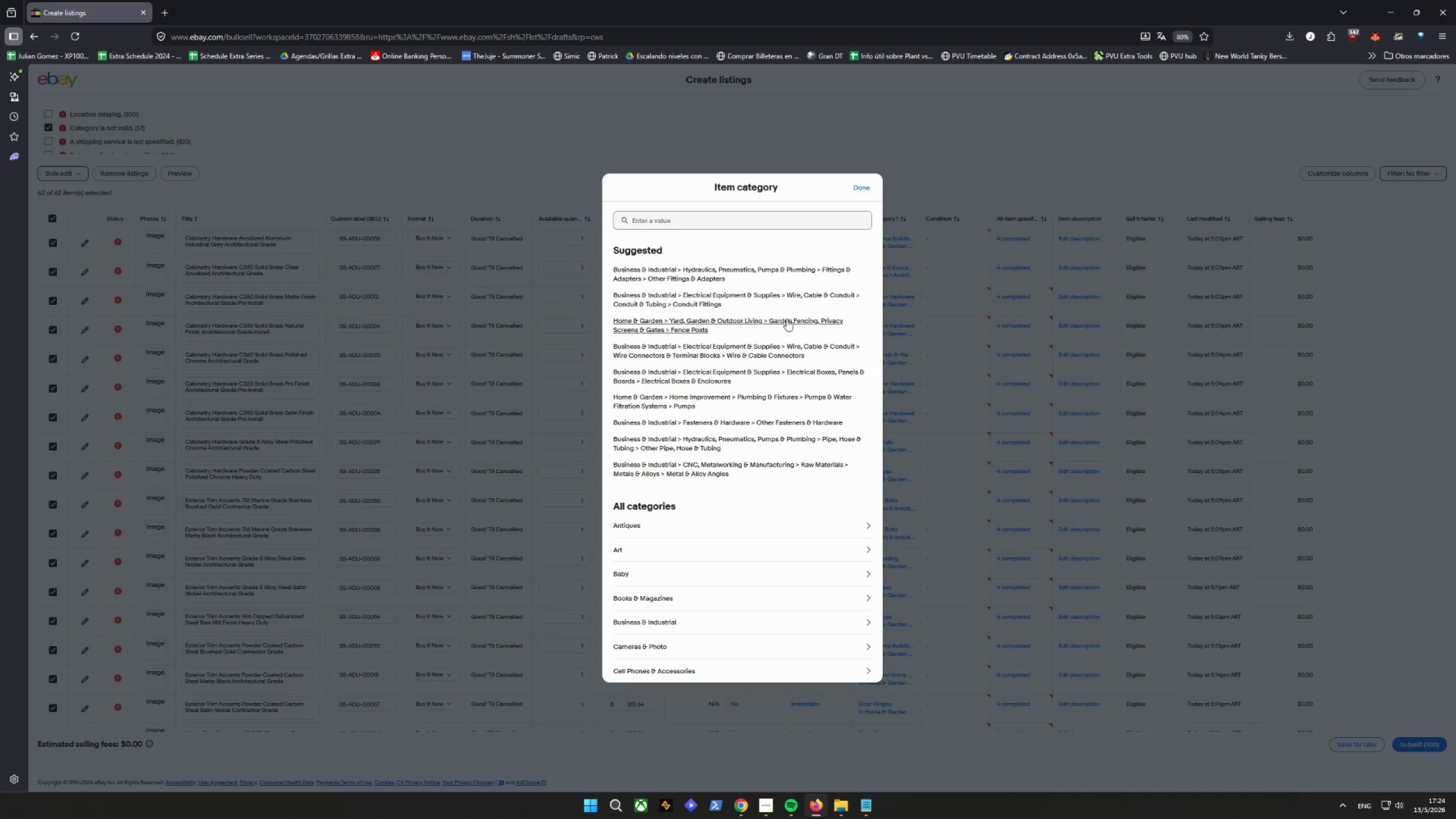 
wait(41.15)
 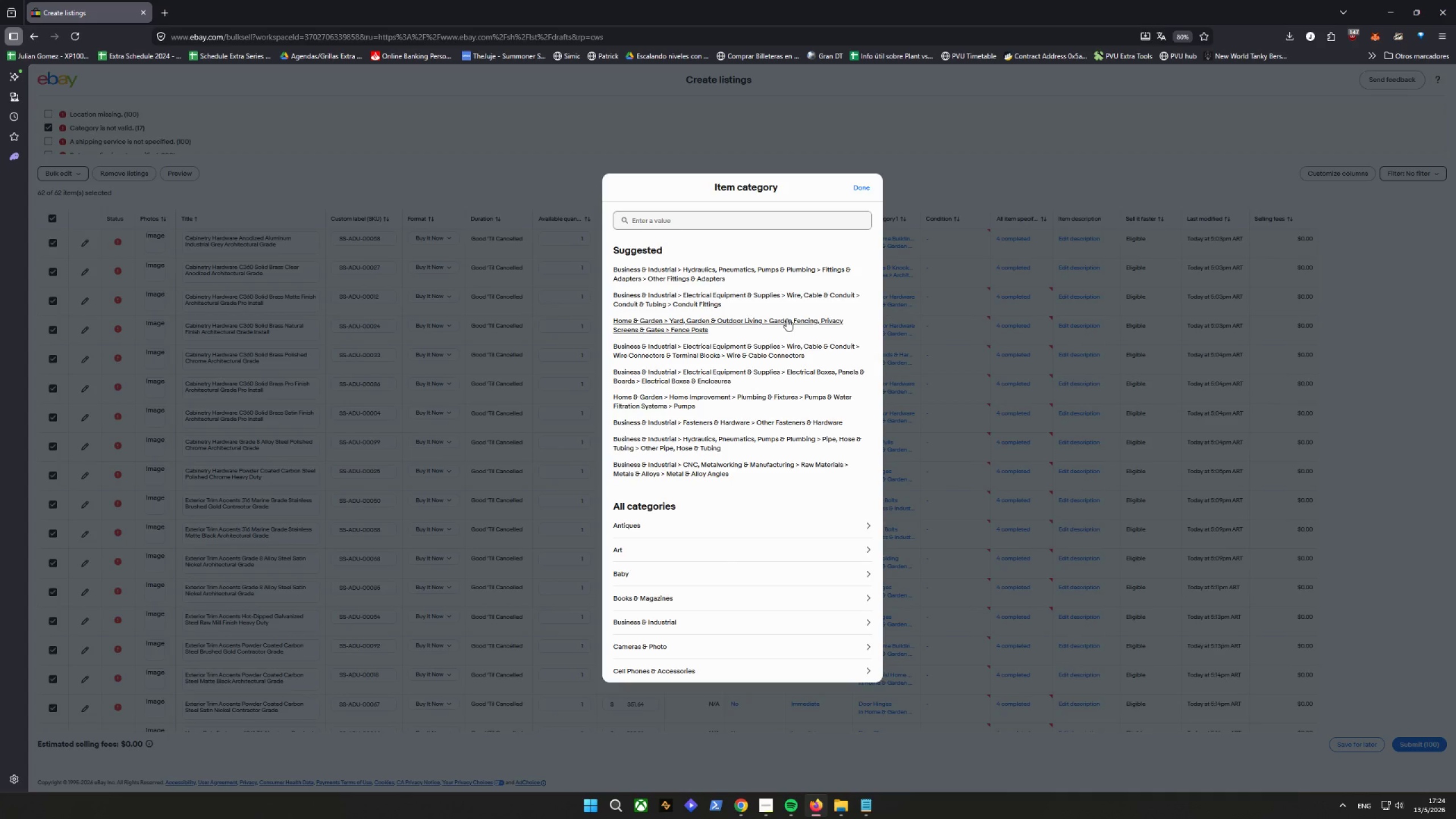 
scroll: coordinate [812, 402], scroll_direction: down, amount: 1.0
 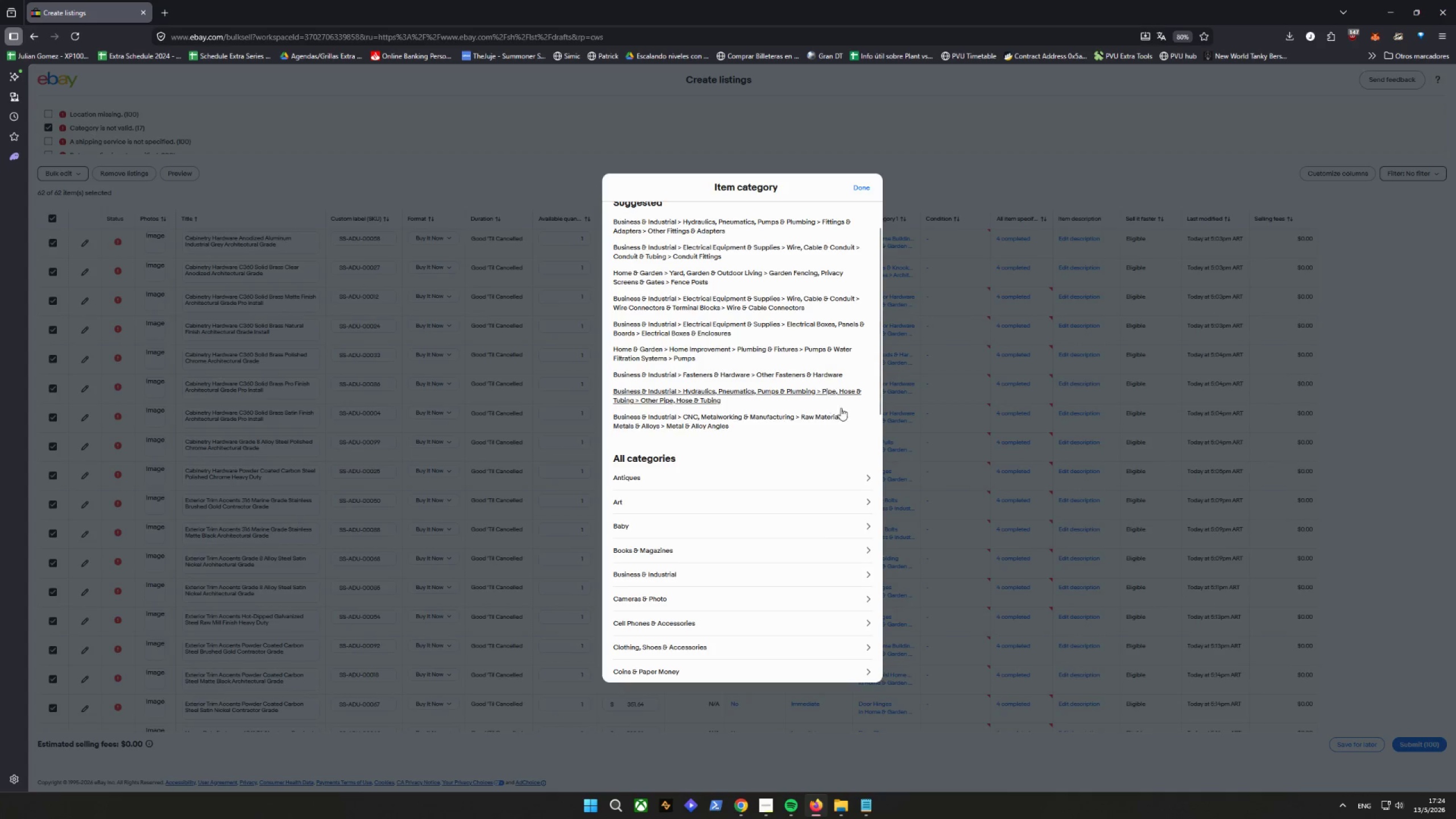 
scroll: coordinate [841, 416], scroll_direction: up, amount: 2.0
 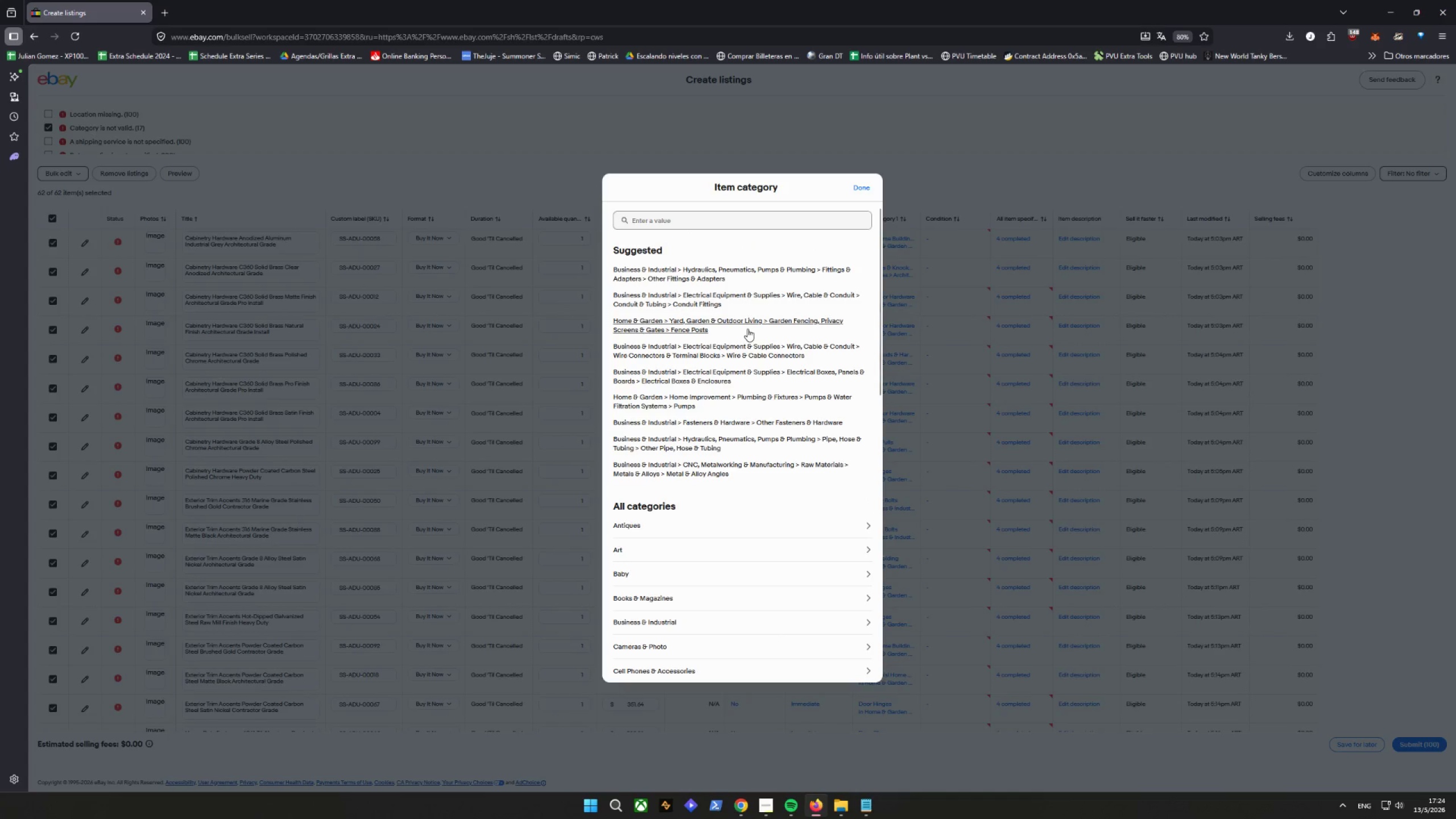 
left_click([742, 280])
 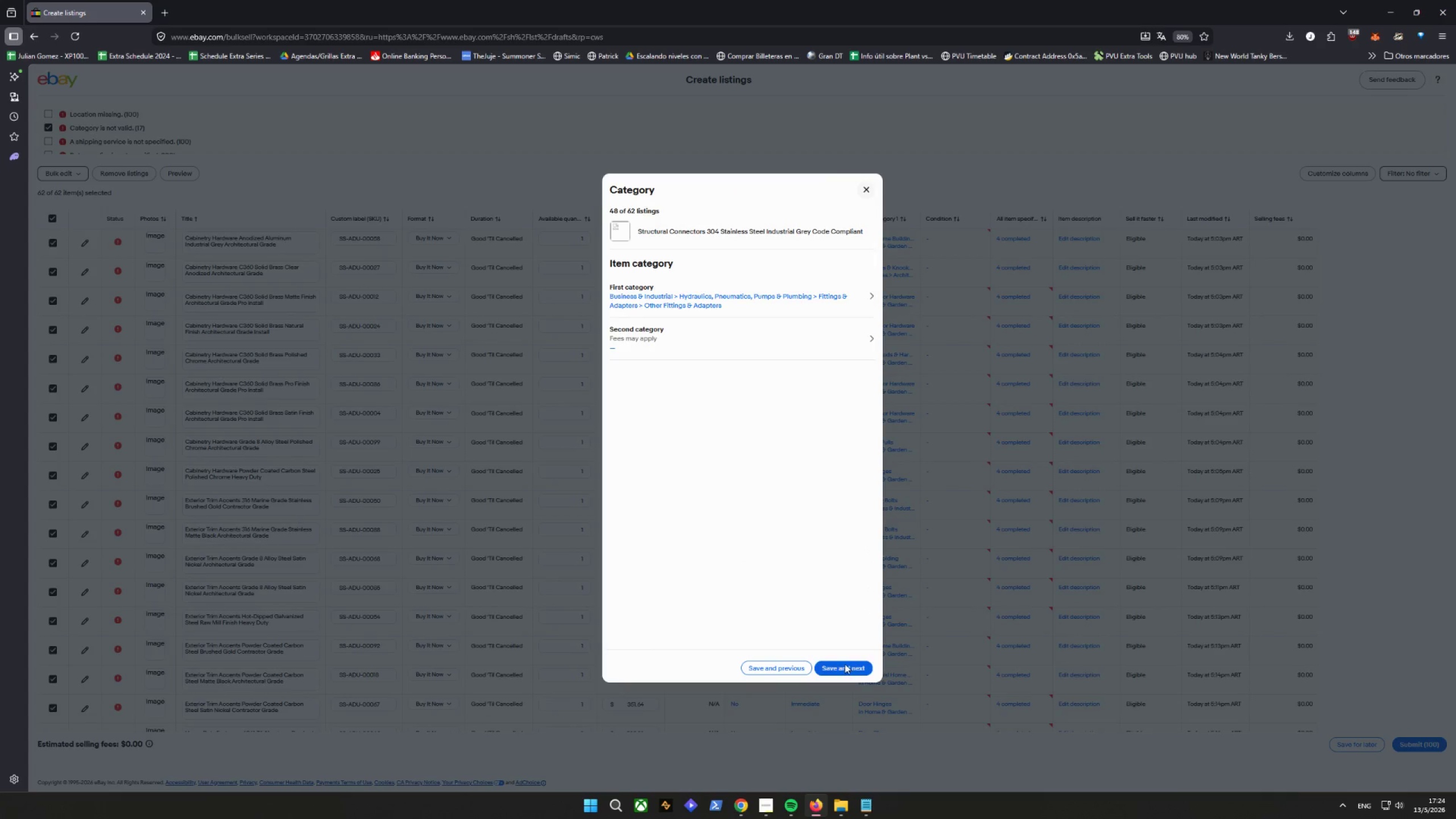 
mouse_move([797, 340])
 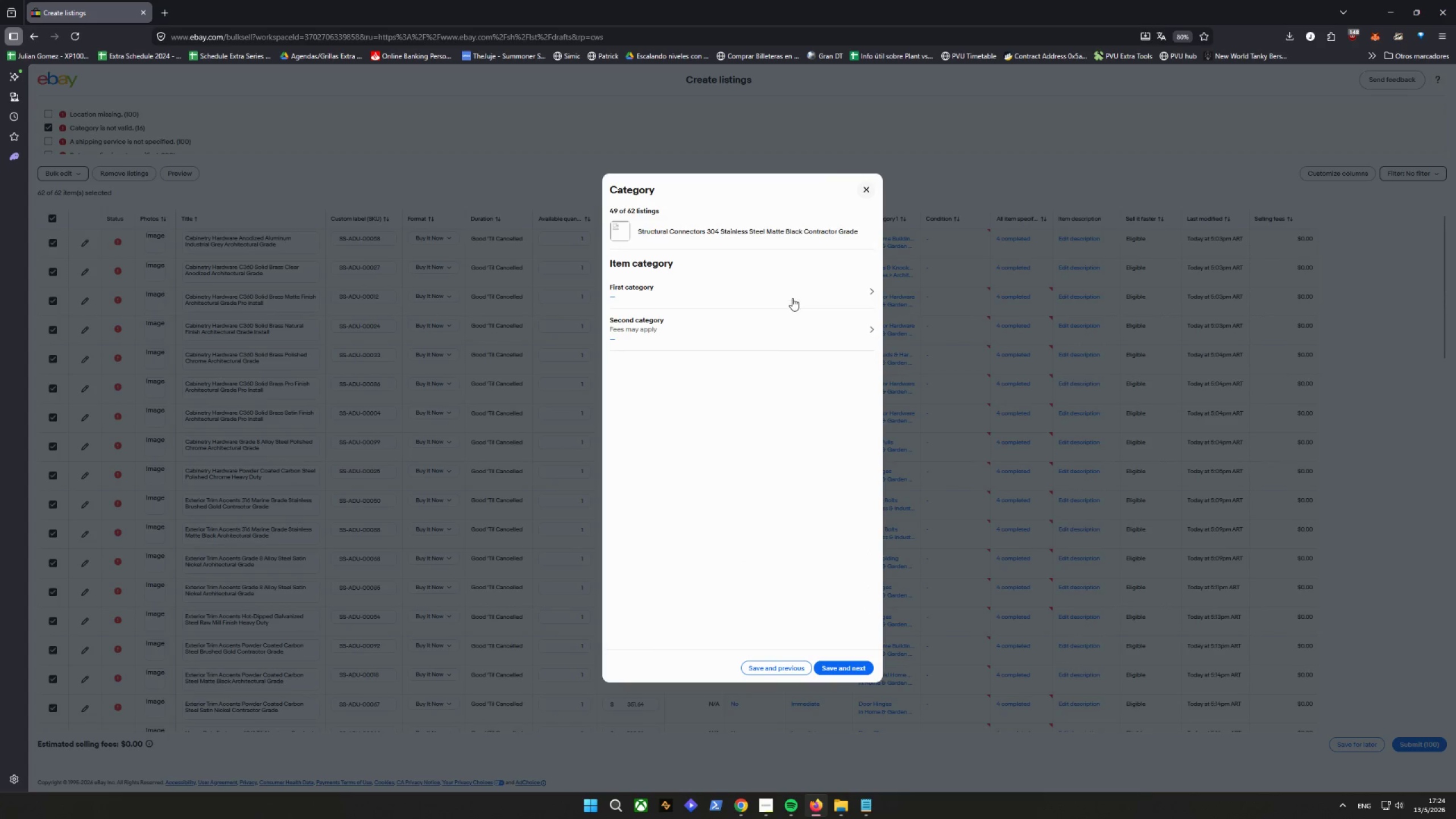 
left_click([792, 292])
 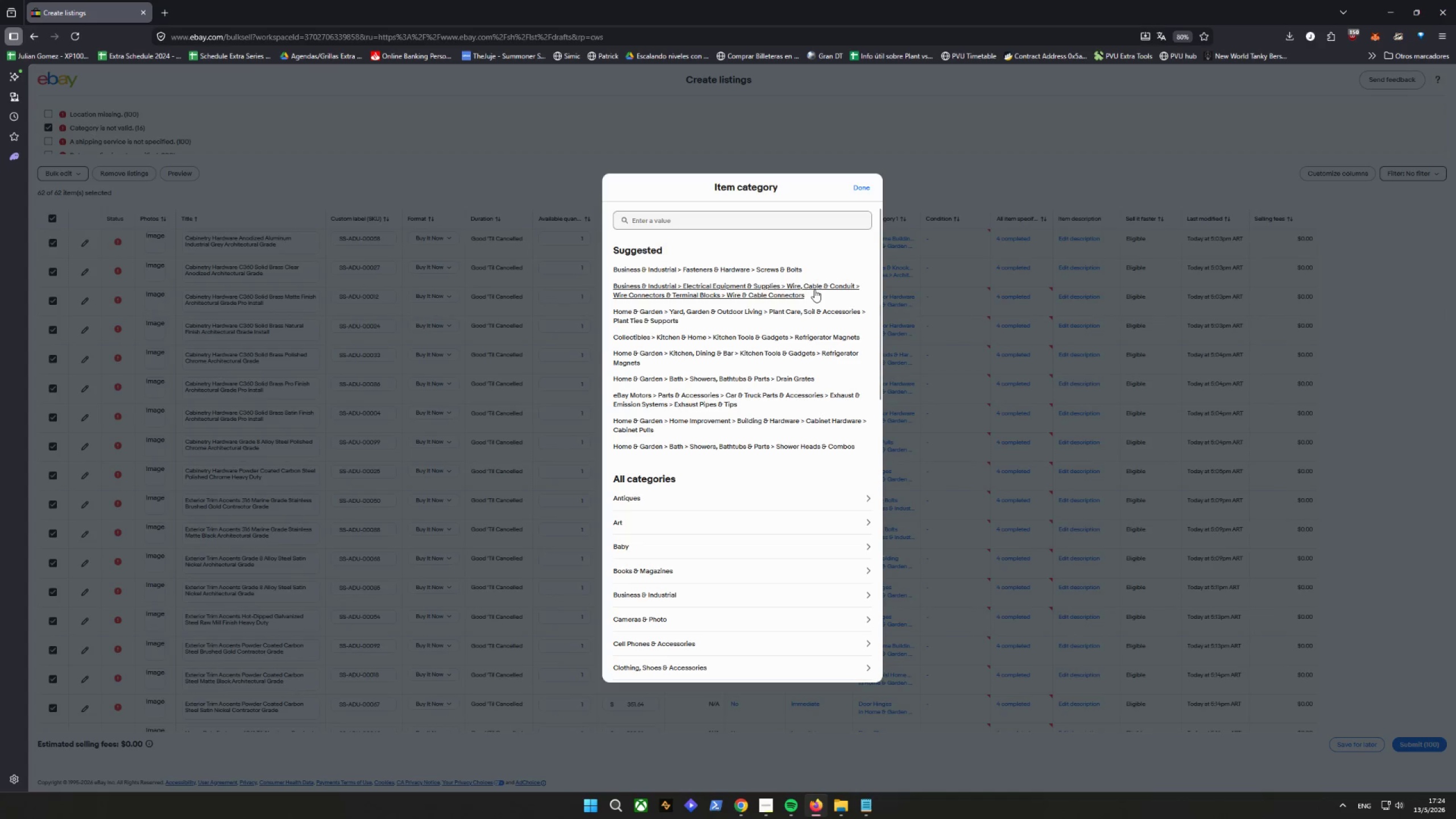 
wait(5.22)
 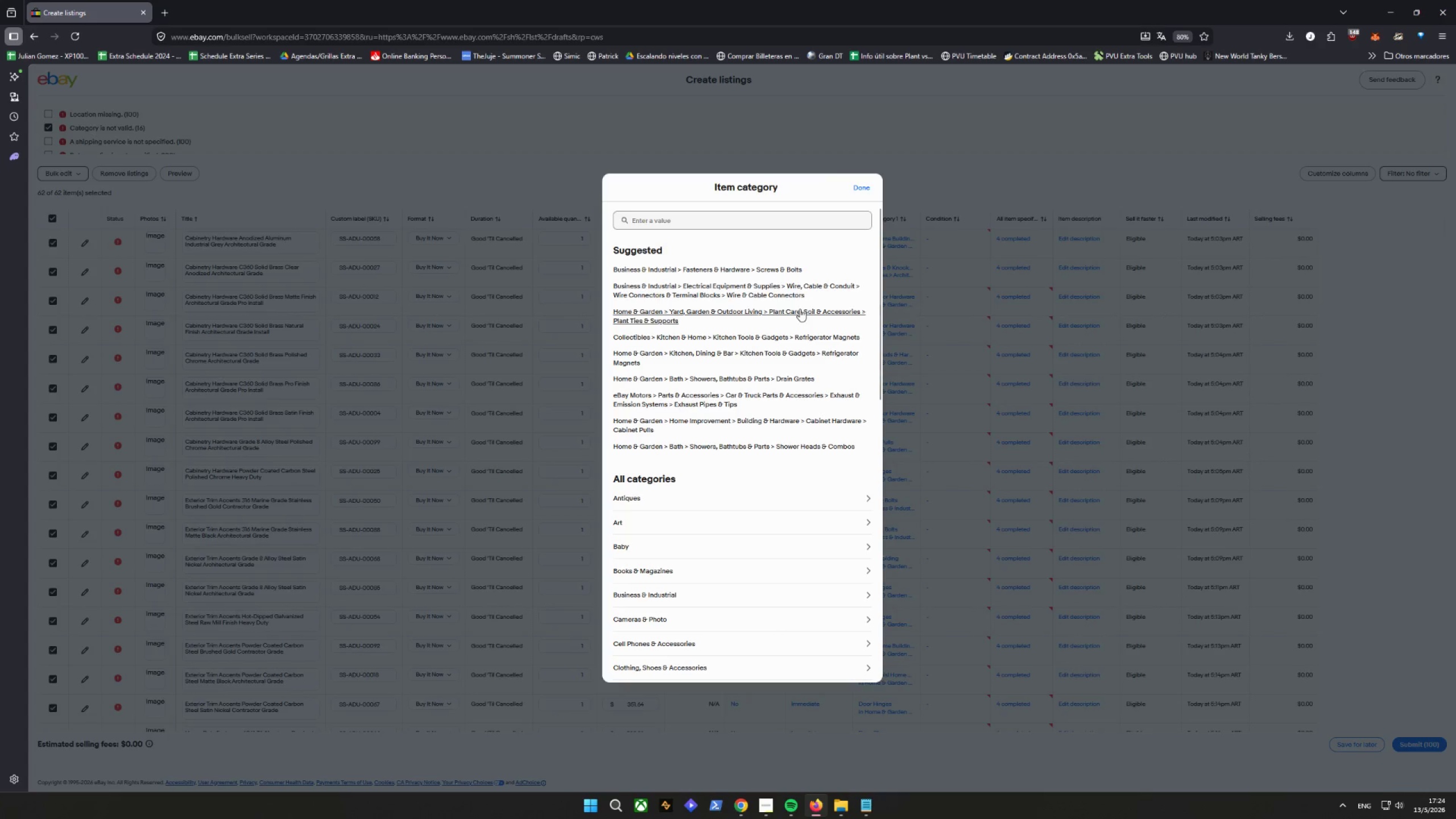 
left_click([814, 287])
 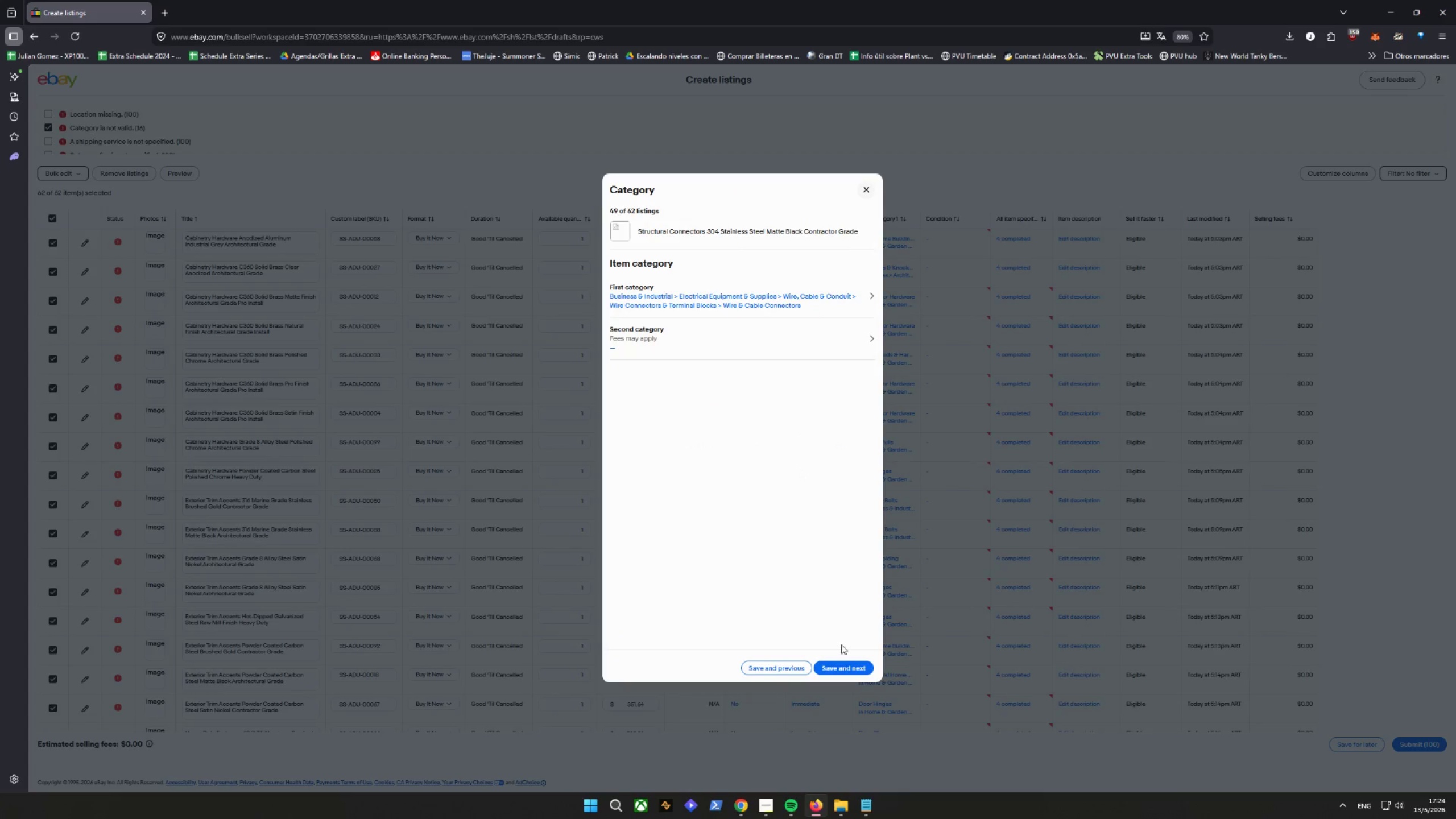 
left_click([845, 668])
 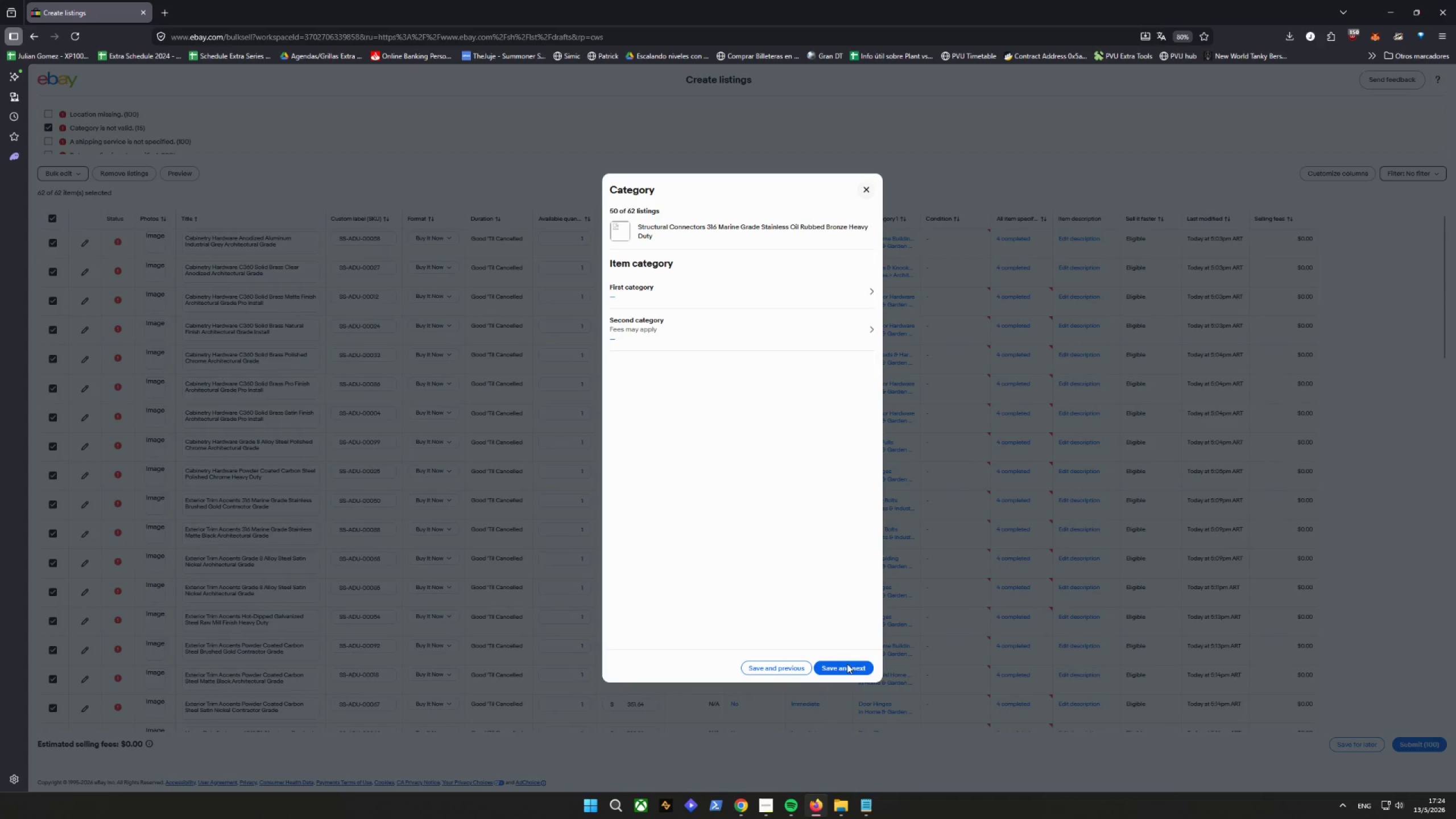 
left_click([850, 294])
 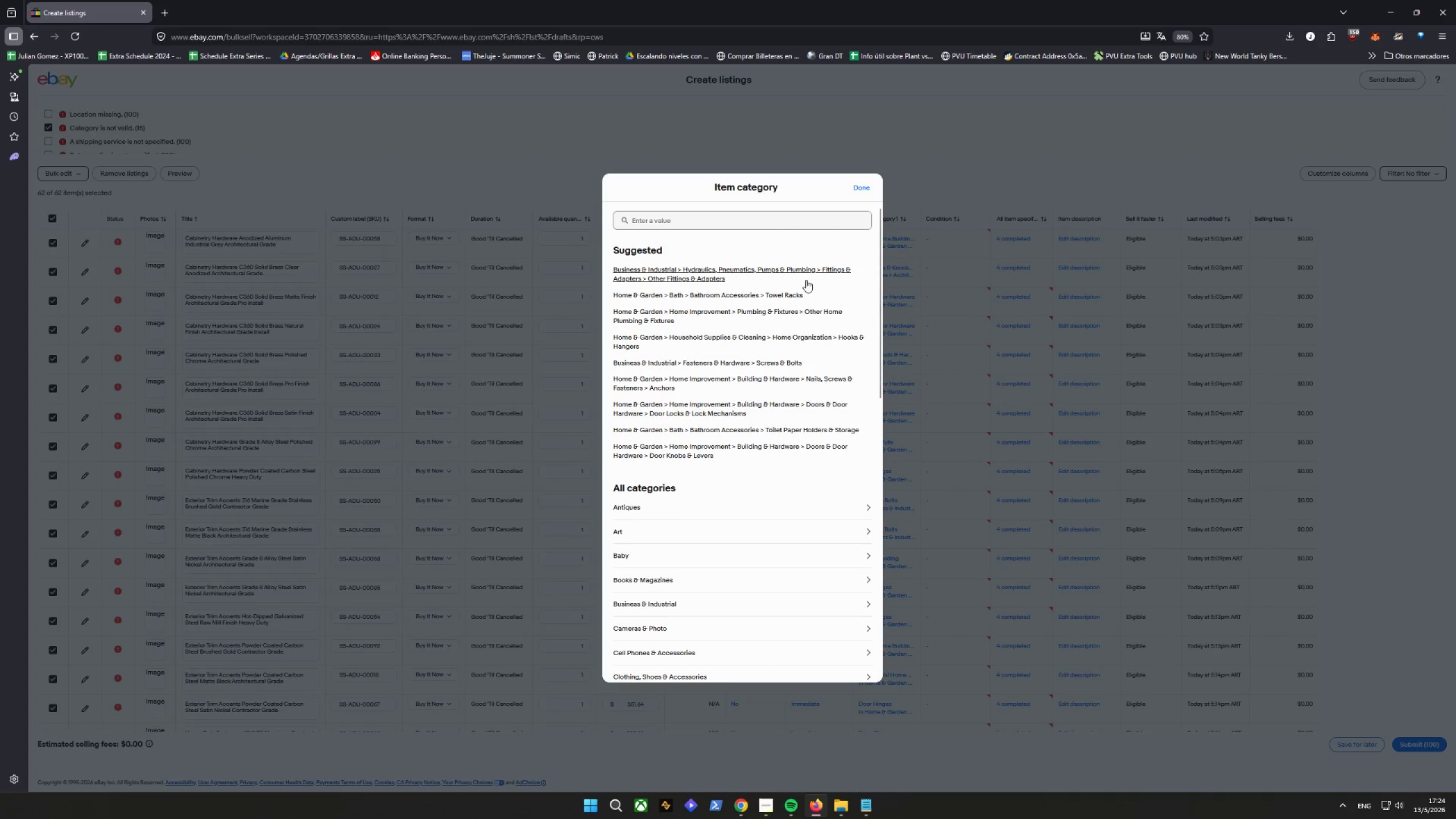 
left_click_drag(start_coordinate=[803, 272], to_coordinate=[801, 268])
 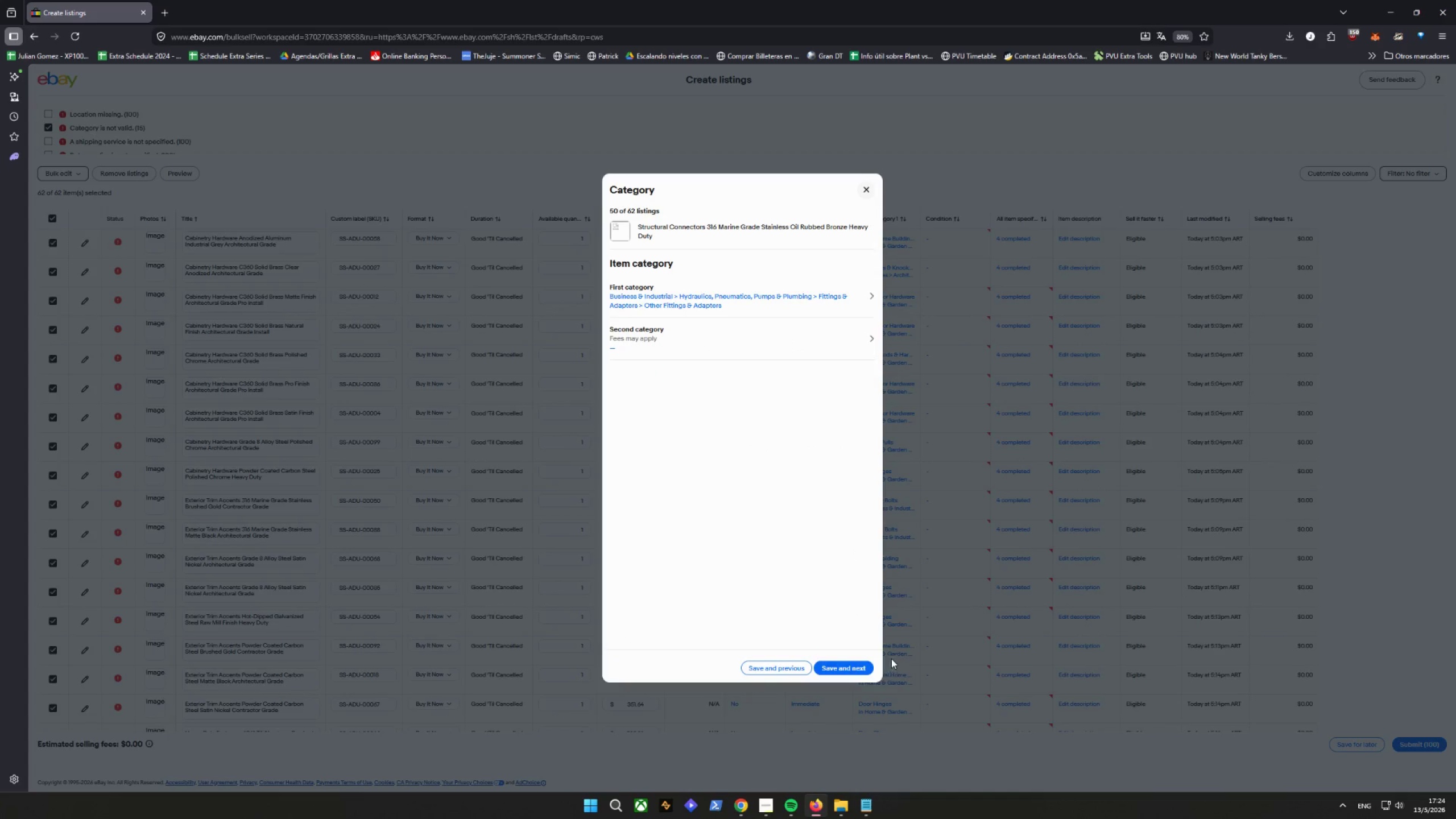 
left_click([857, 673])
 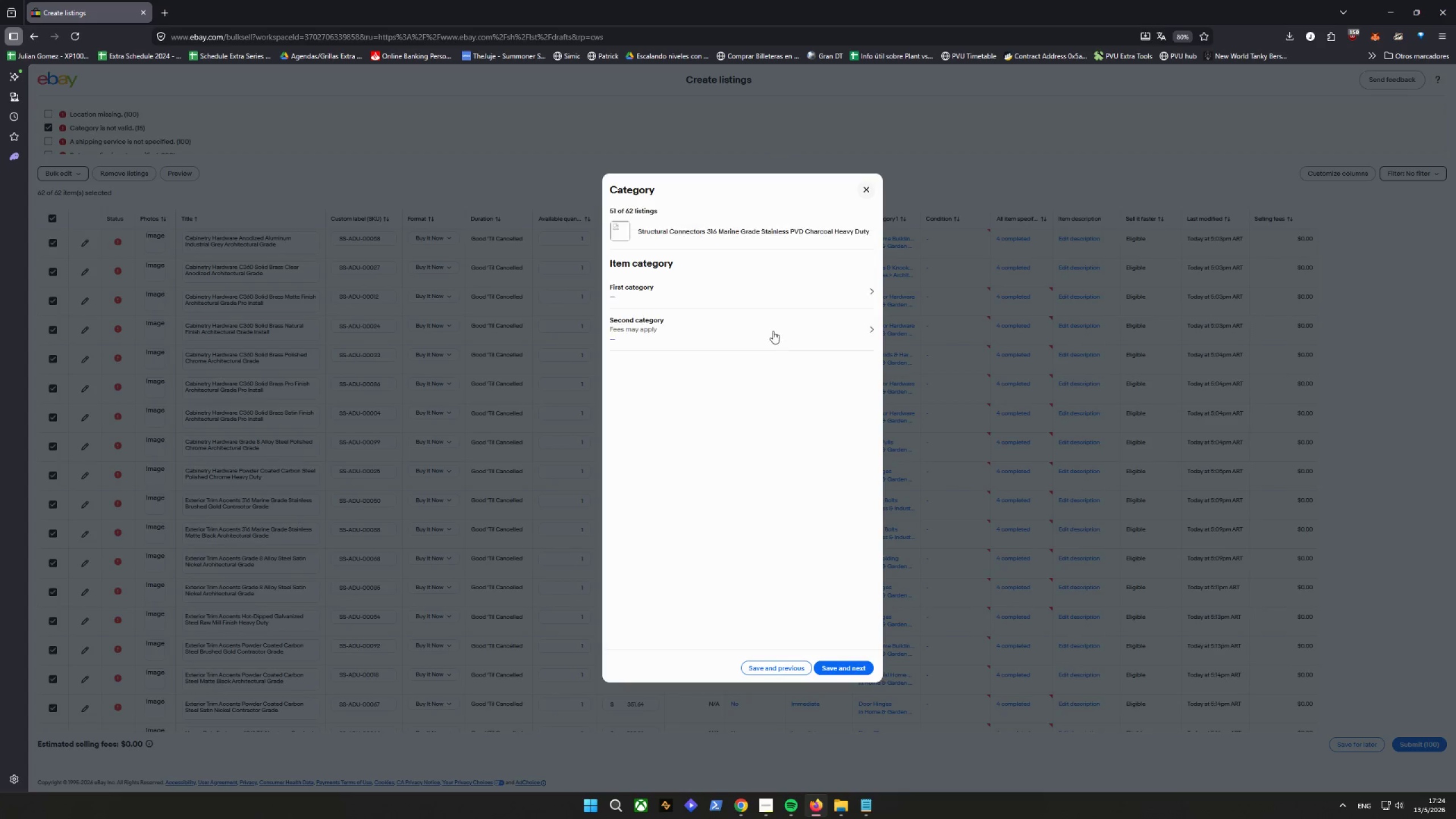 
left_click([758, 299])
 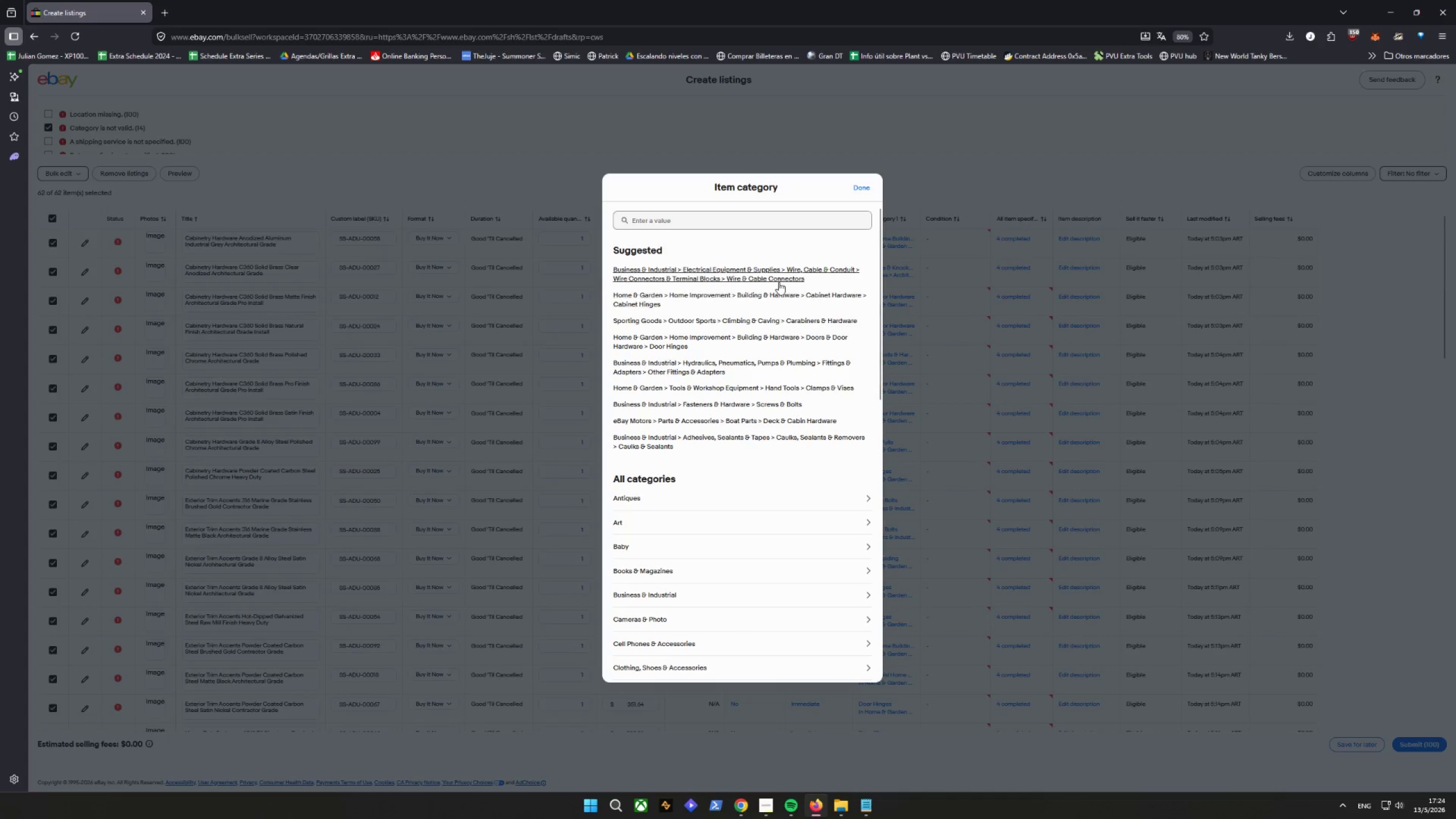 
left_click([780, 280])
 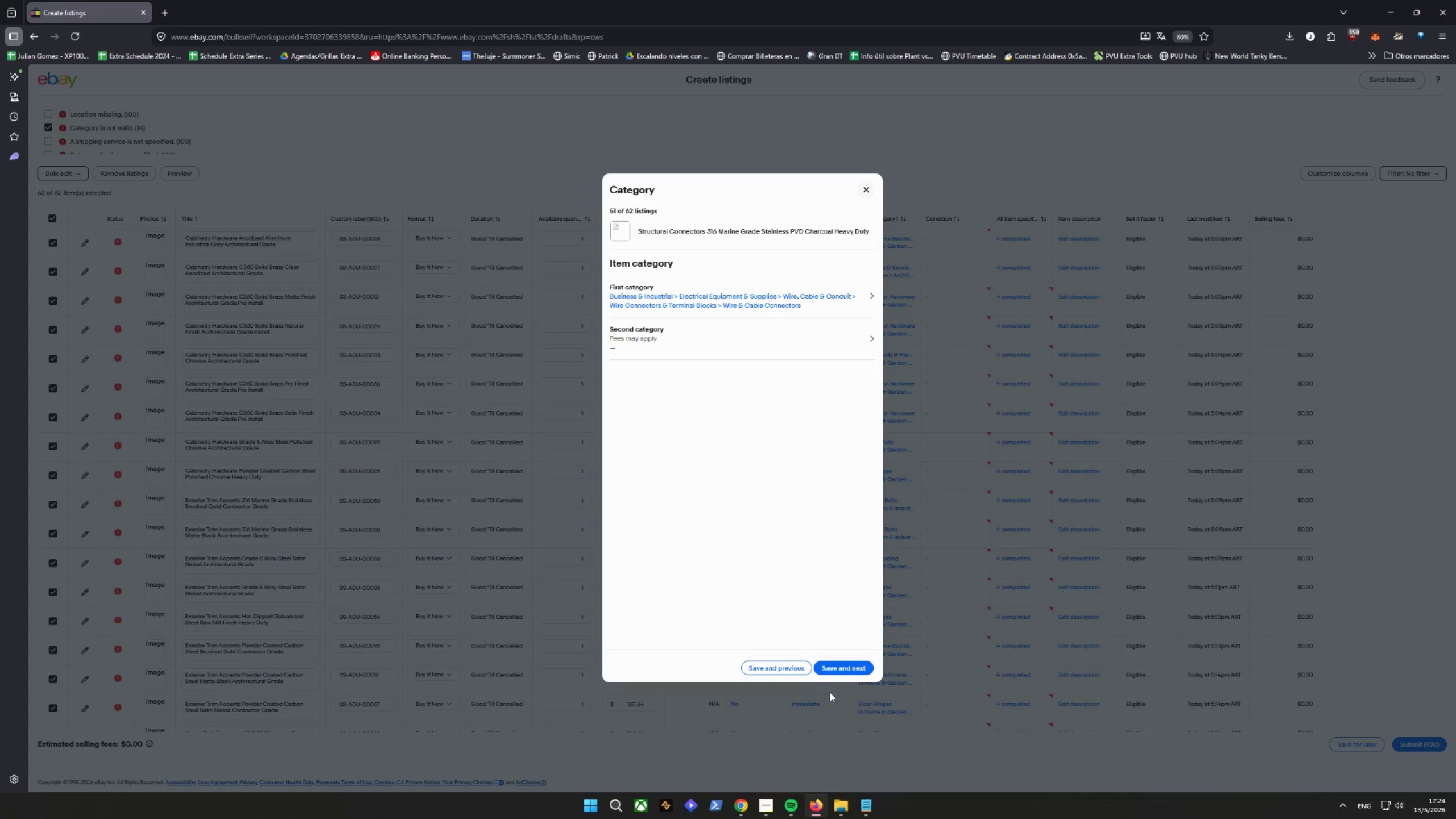 
left_click([833, 671])
 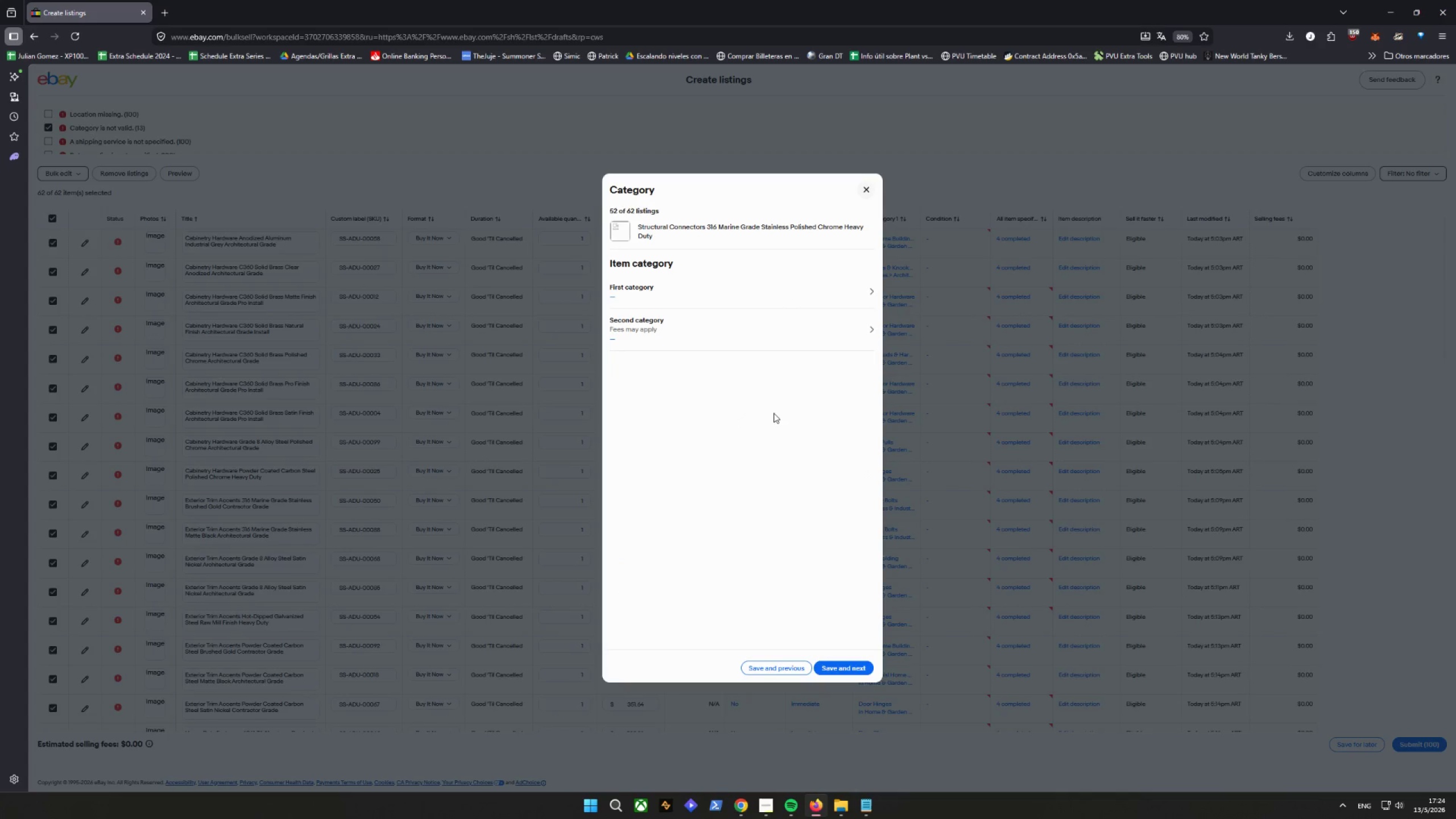 
left_click([796, 292])
 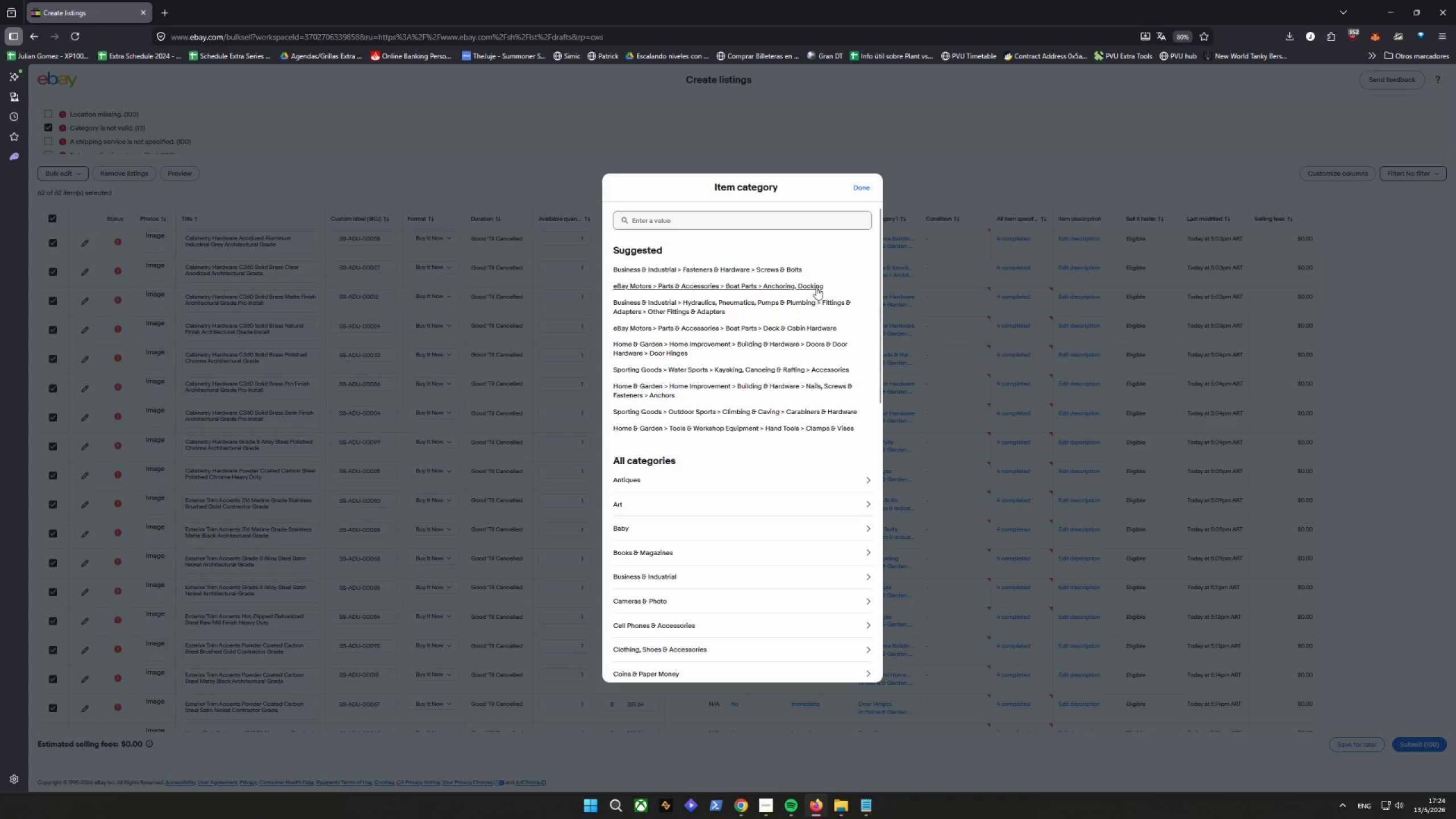 
wait(8.99)
 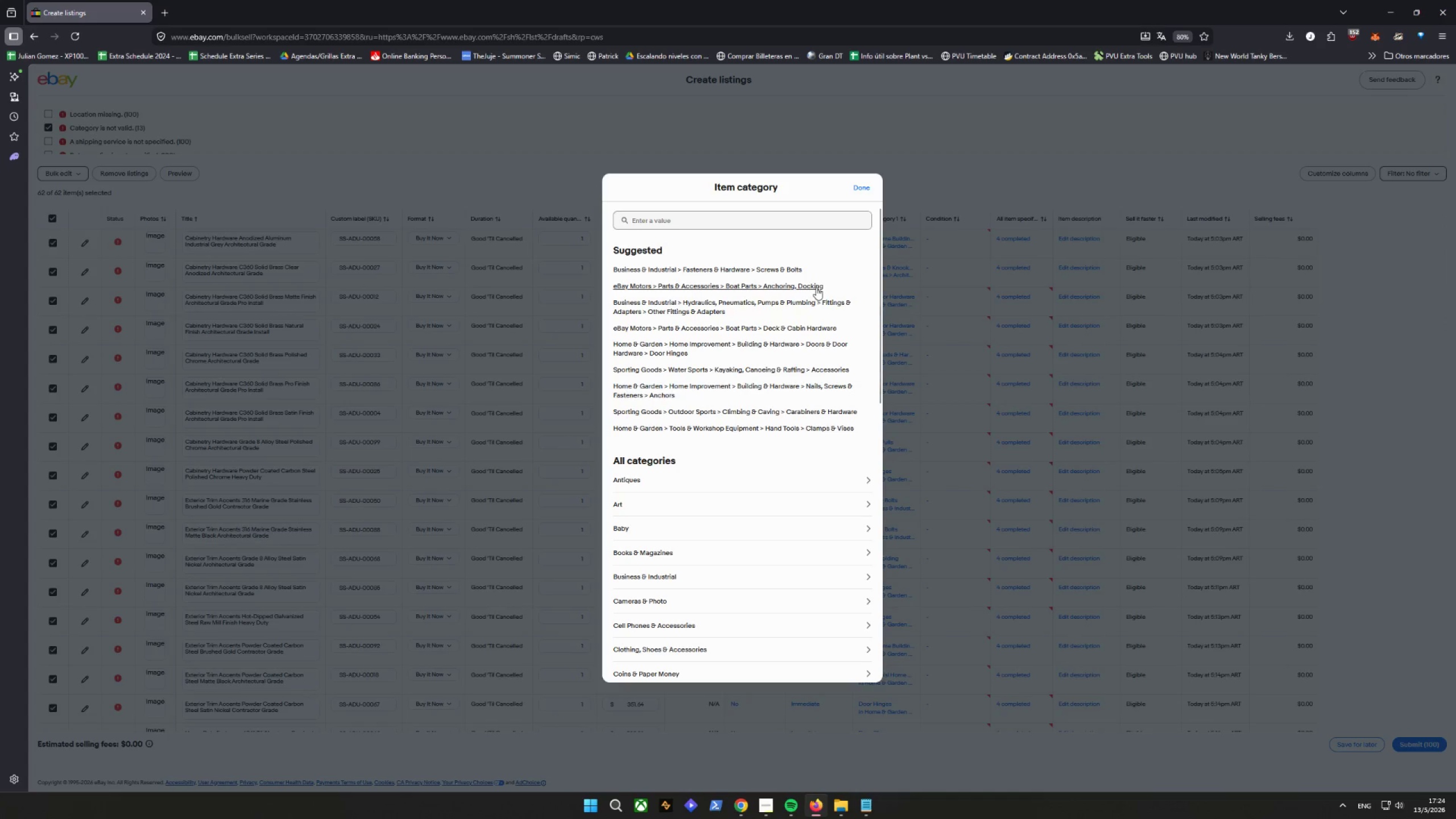 
left_click([785, 291])
 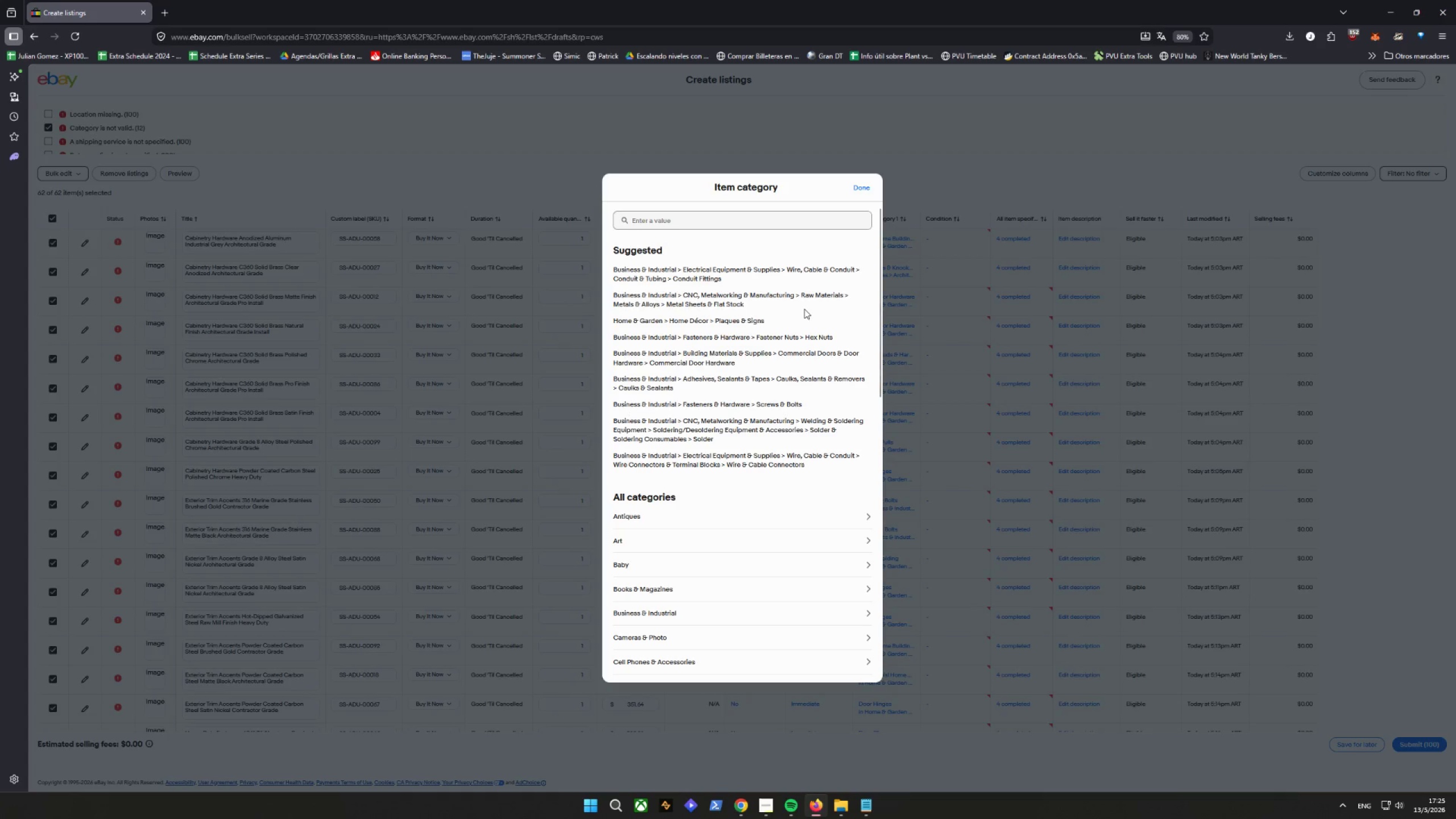 
wait(7.64)
 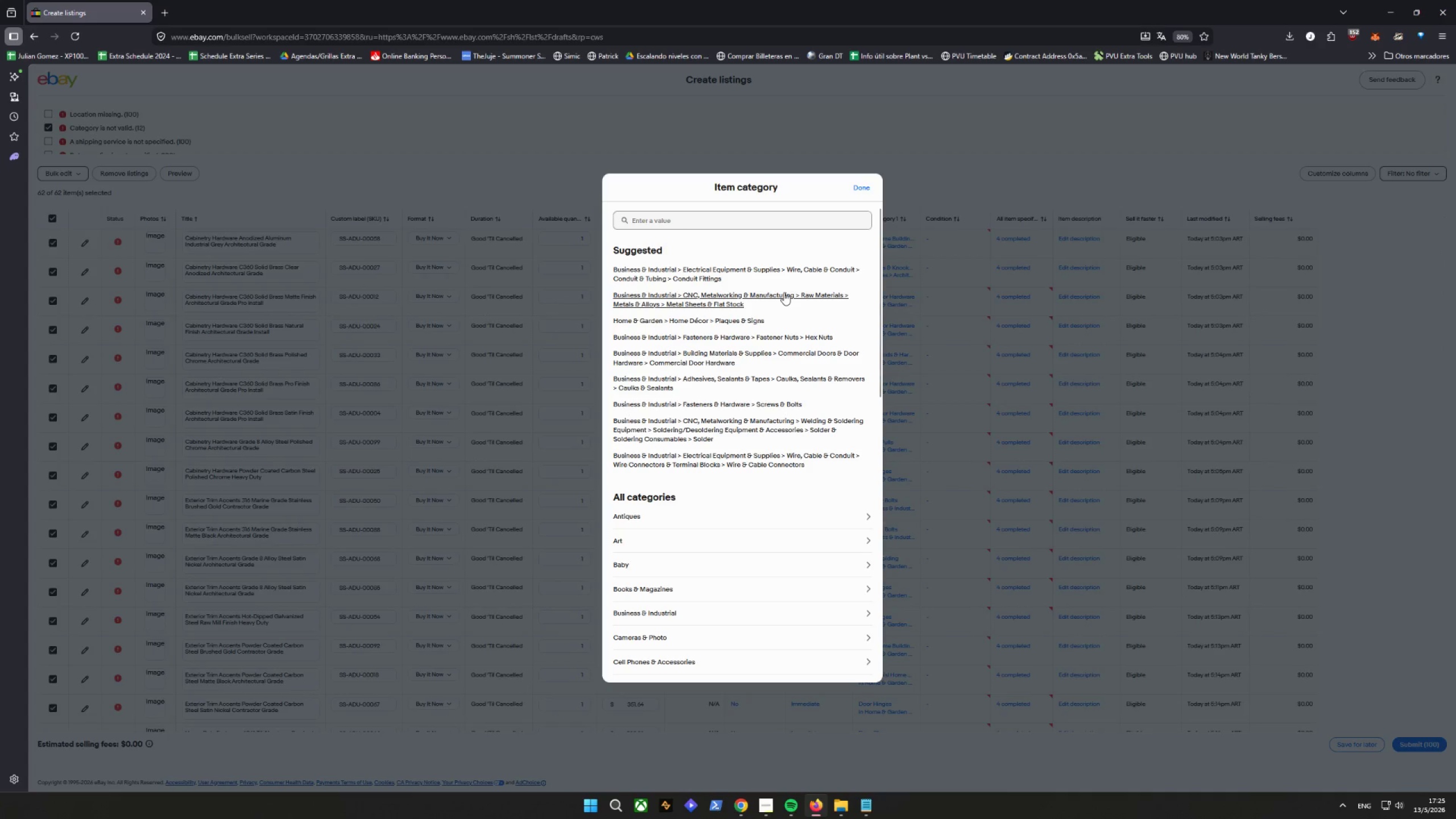 
left_click([796, 279])
 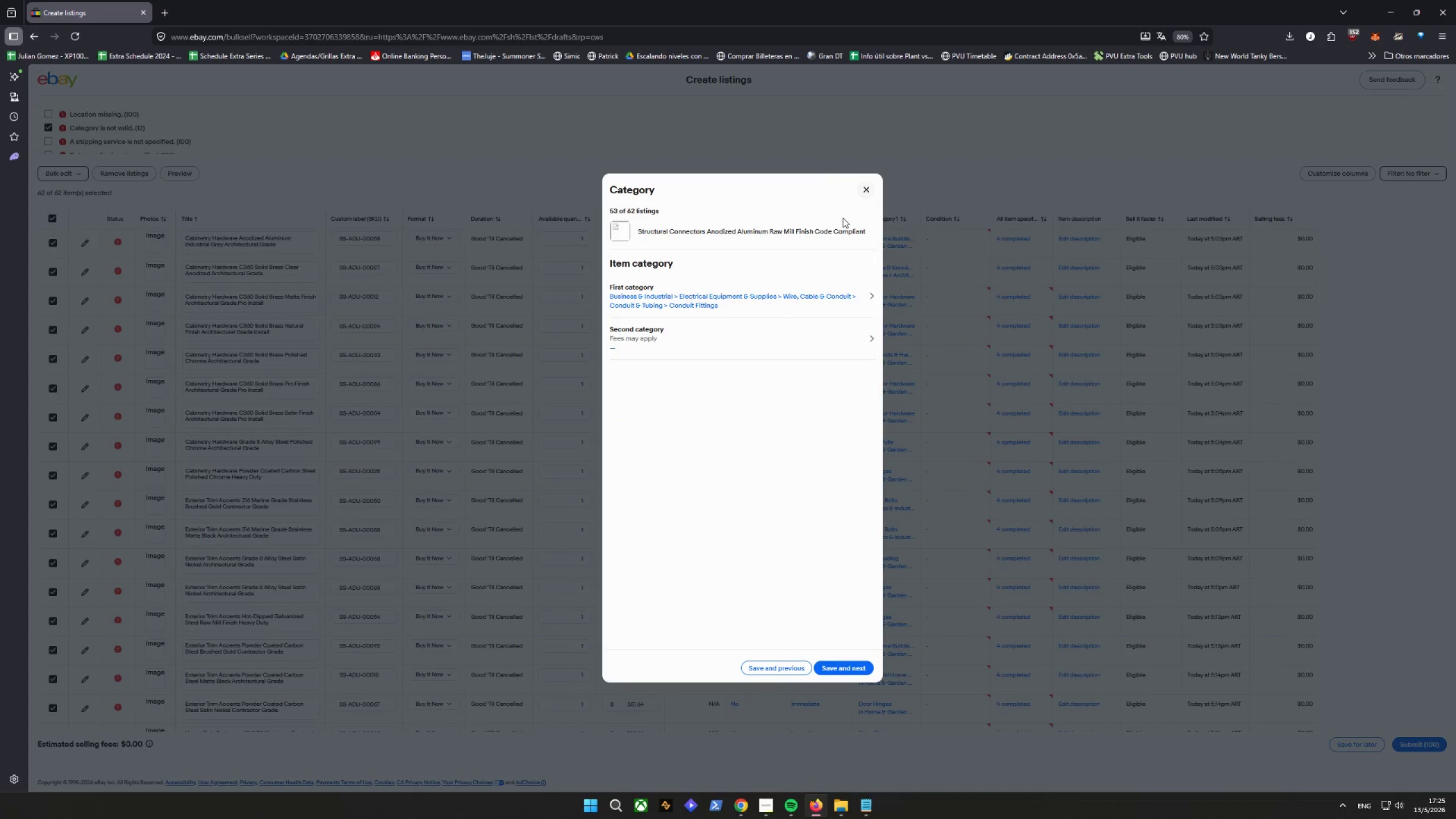 
left_click_drag(start_coordinate=[864, 235], to_coordinate=[635, 228])
 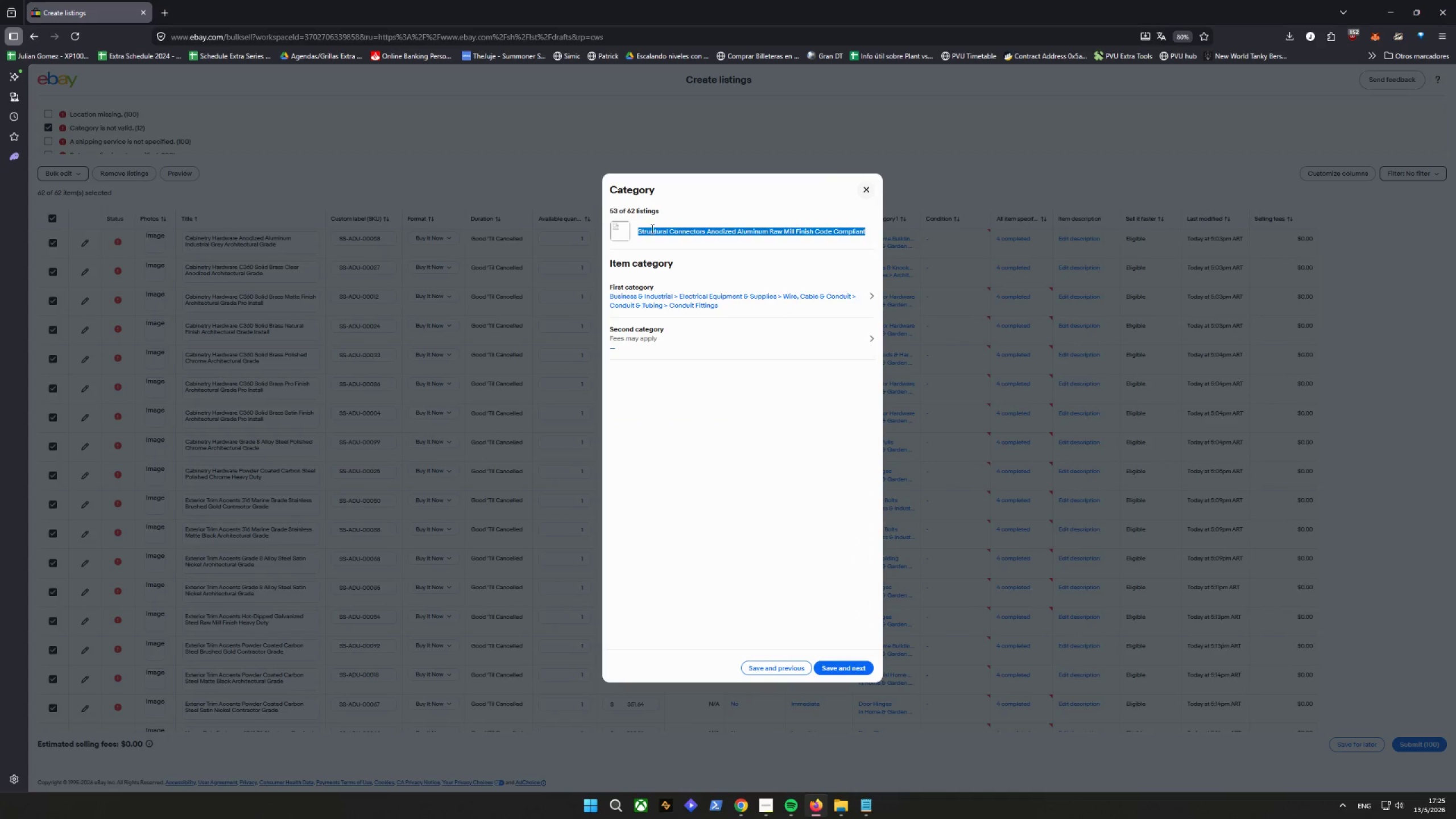 
right_click([651, 229])
 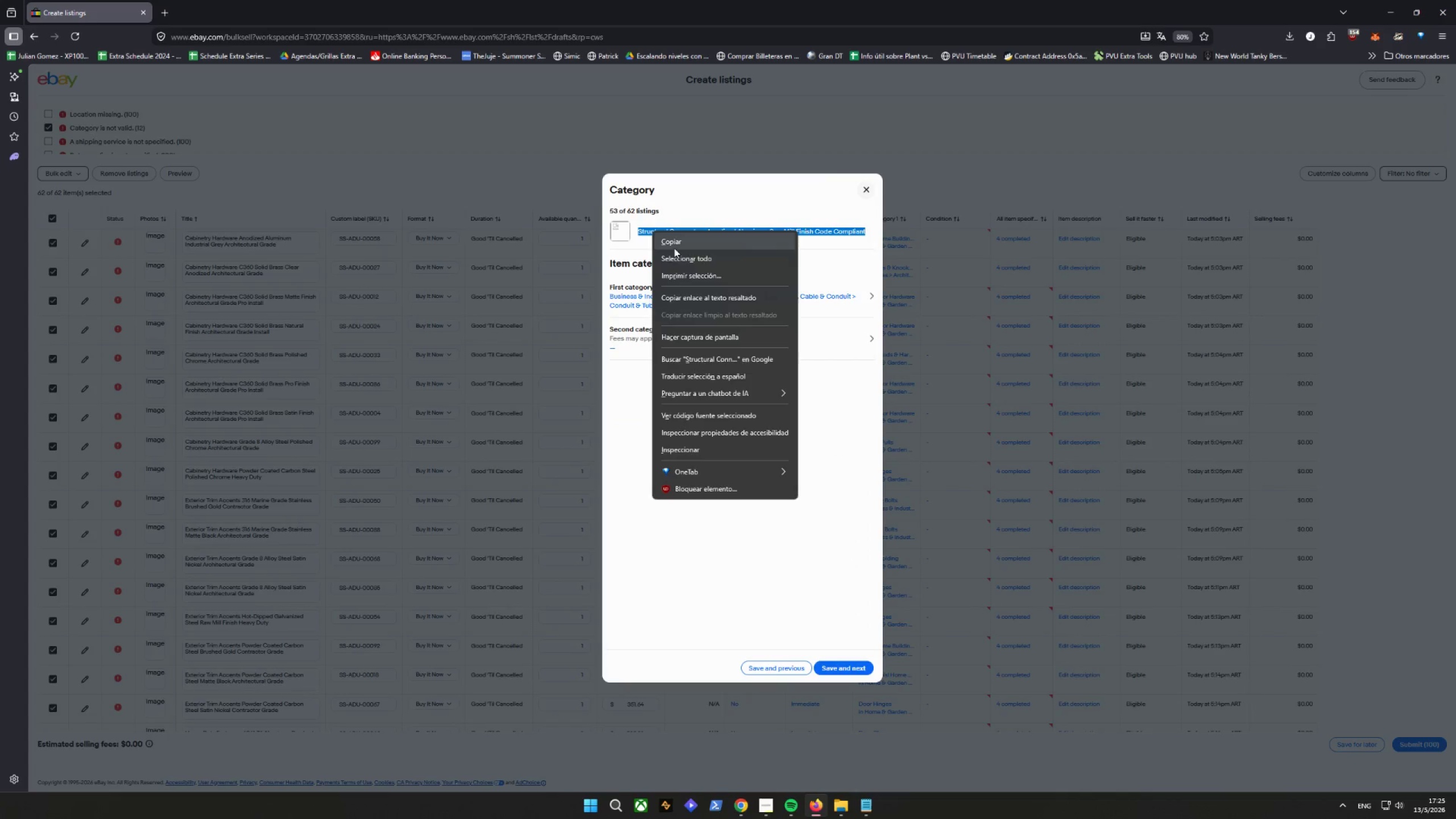 
left_click([672, 241])
 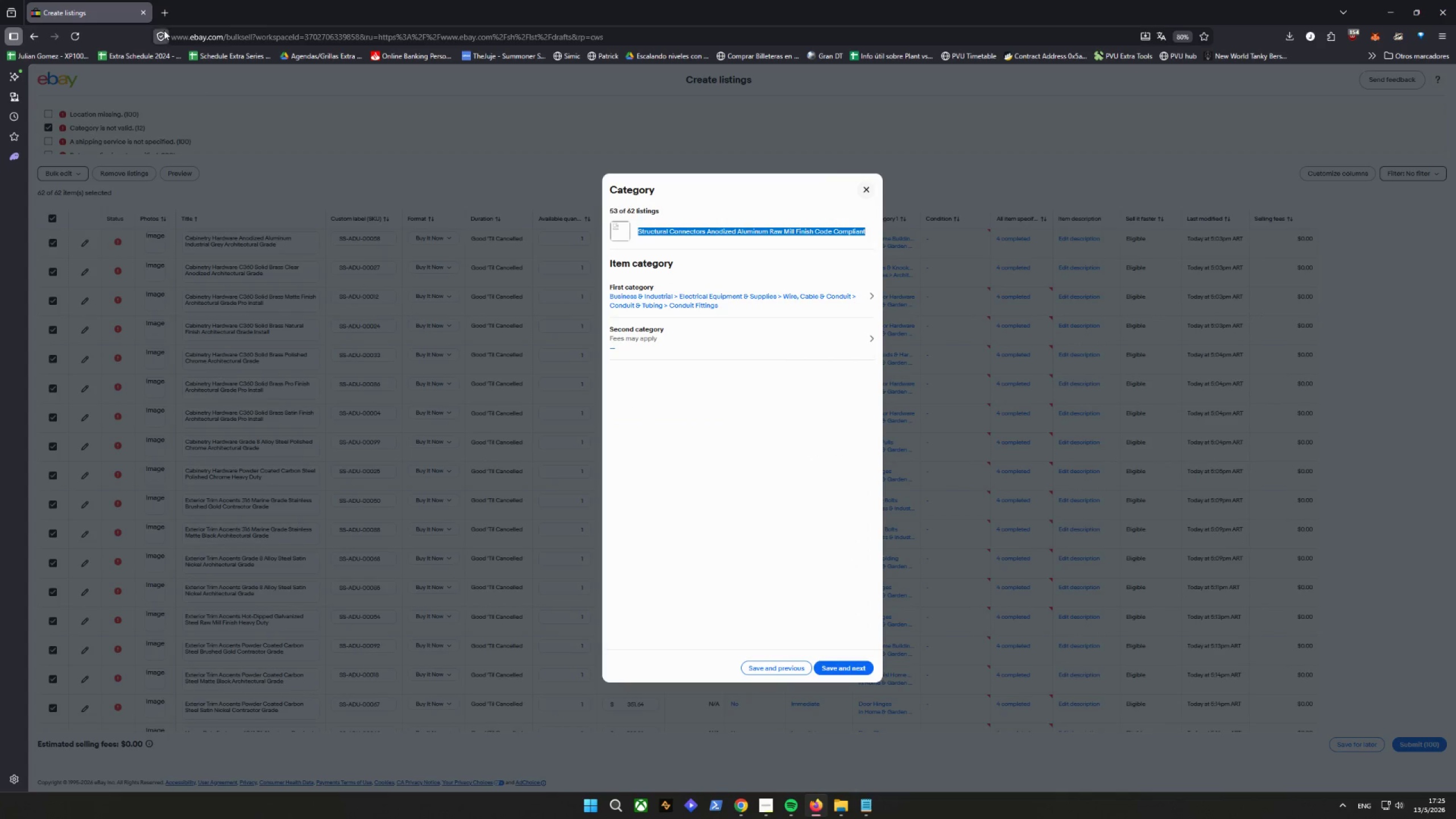 
left_click([164, 14])
 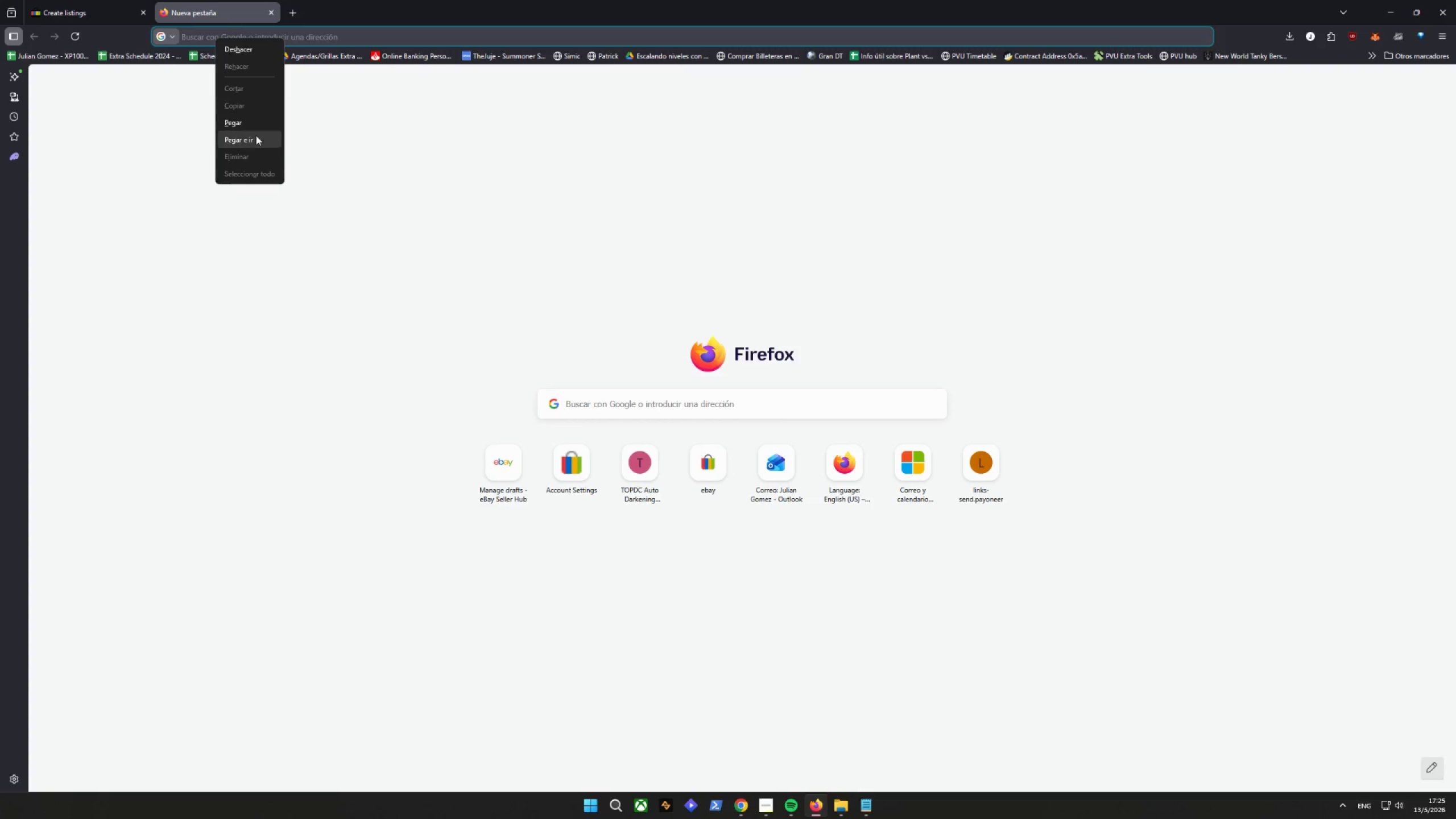 
mouse_move([274, 31])
 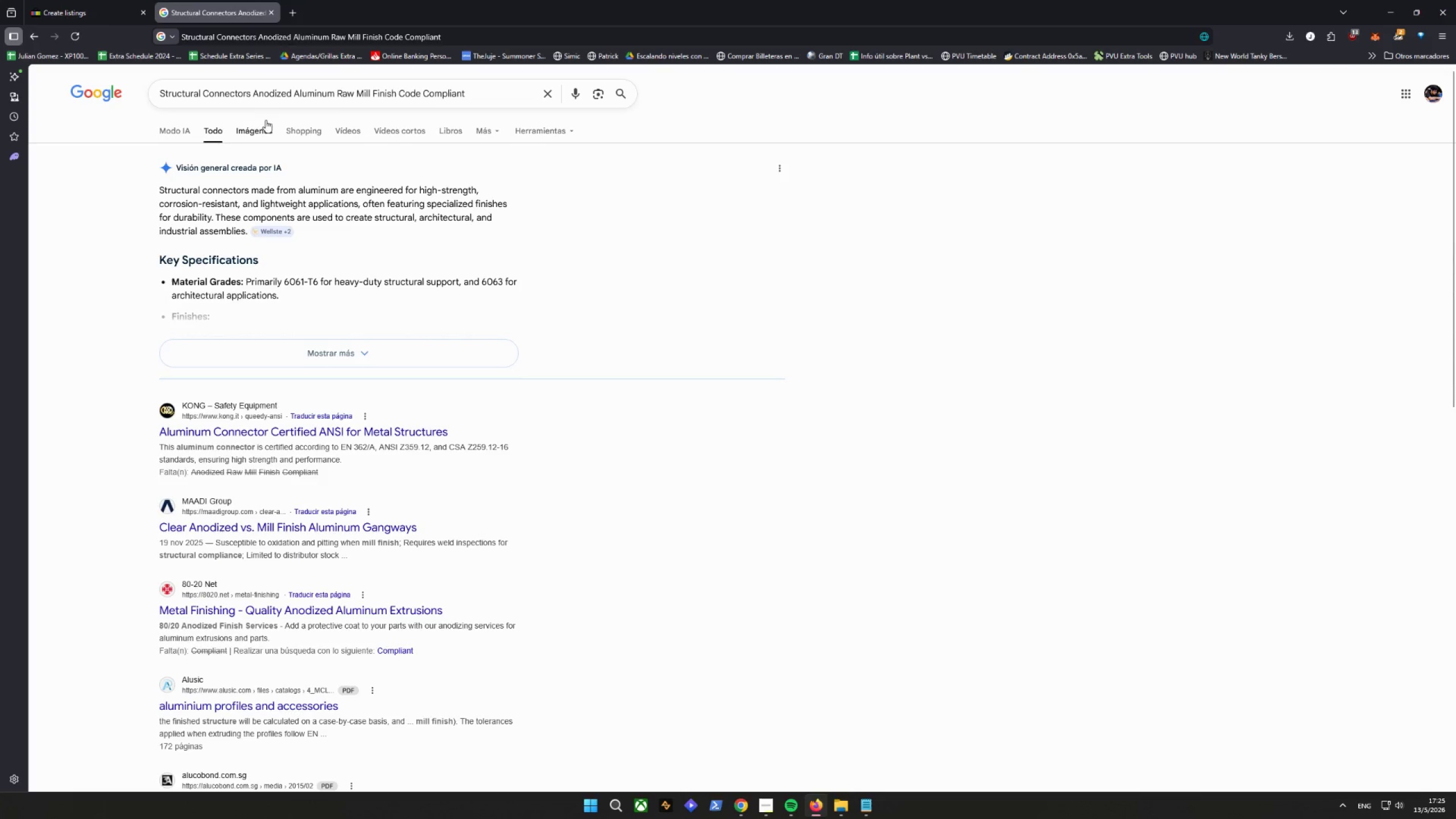 
left_click([264, 134])
 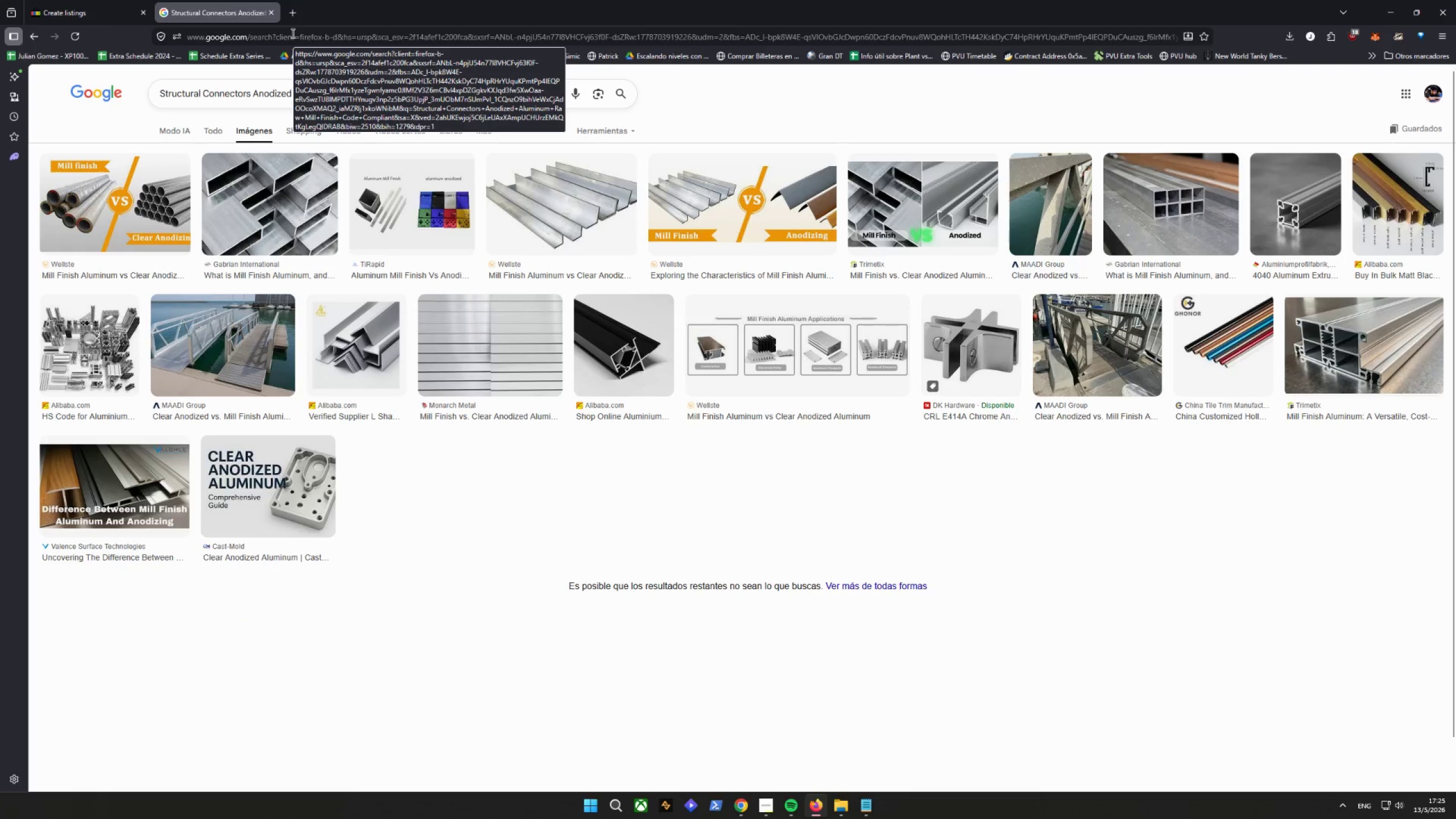 
left_click([271, 11])
 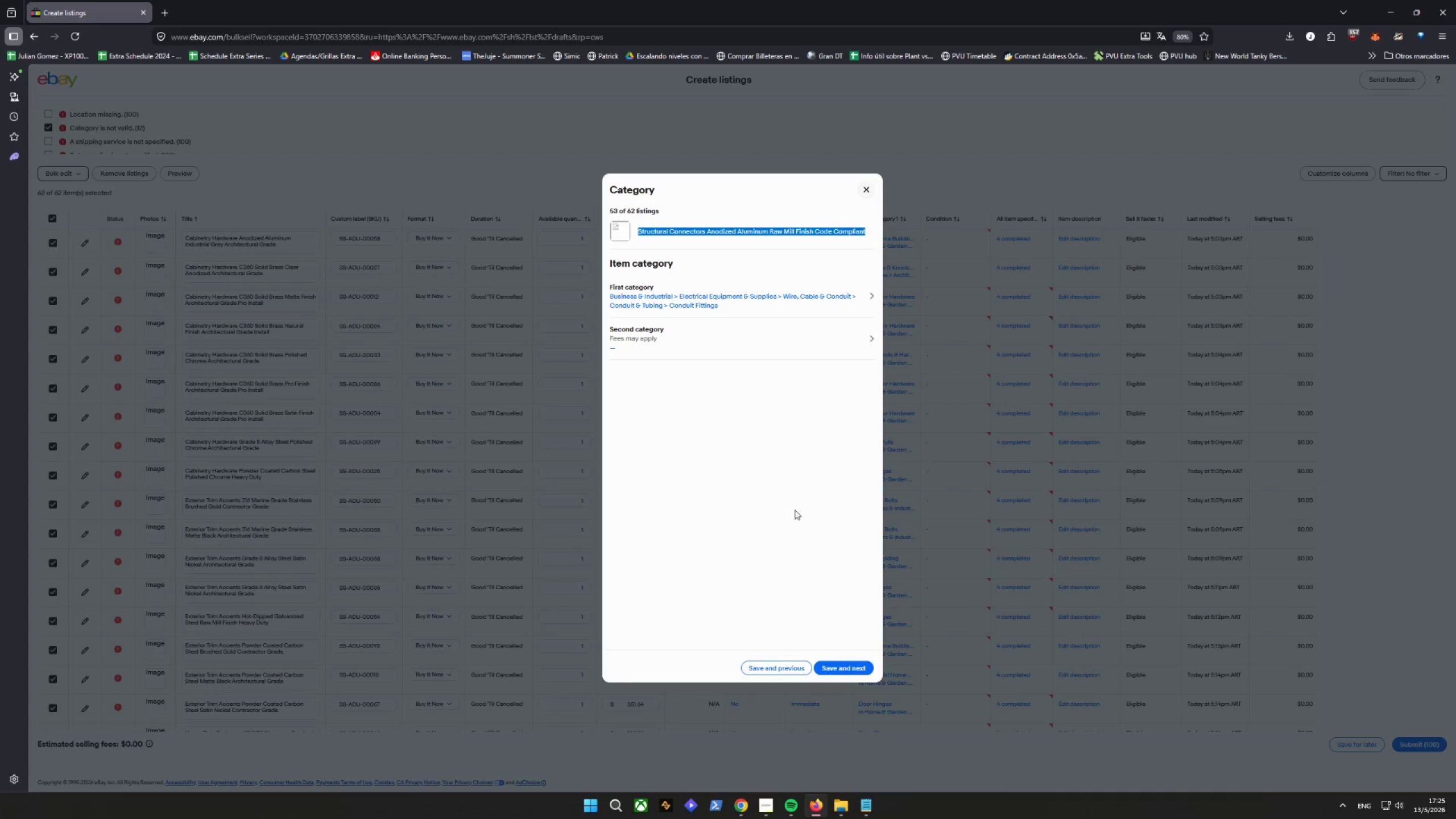 
left_click([837, 667])
 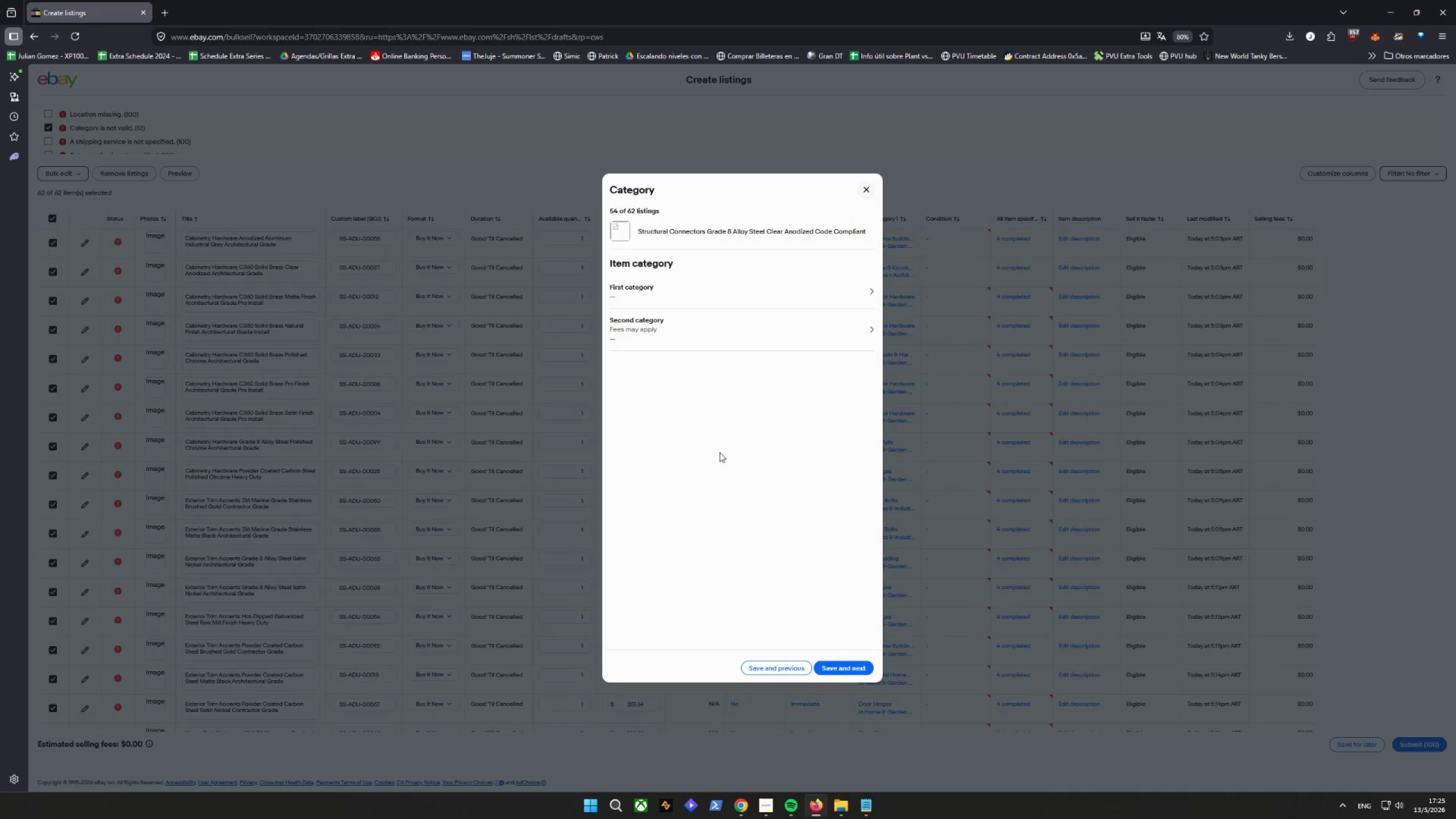 
left_click([774, 291])
 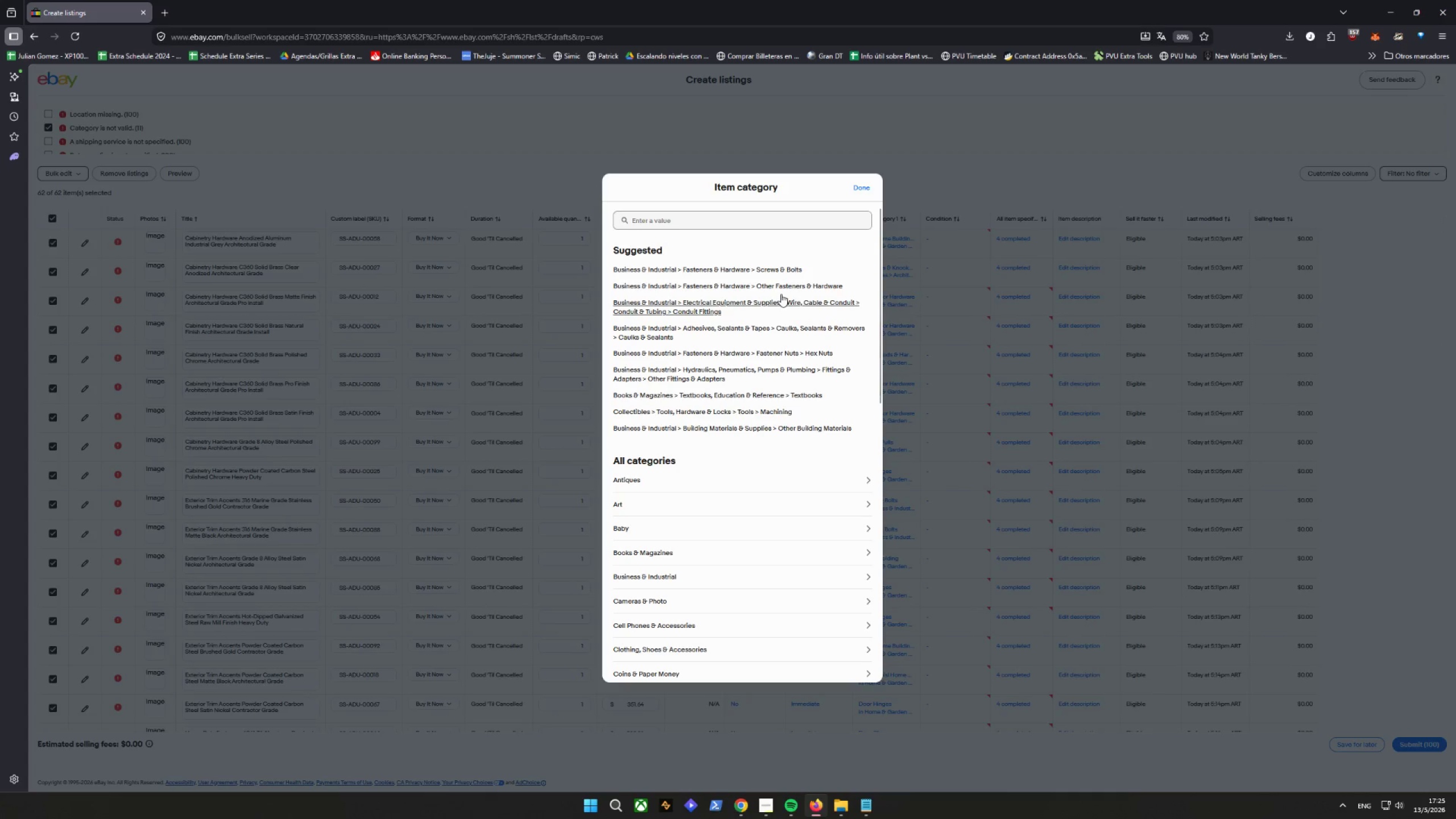 
left_click([785, 287])
 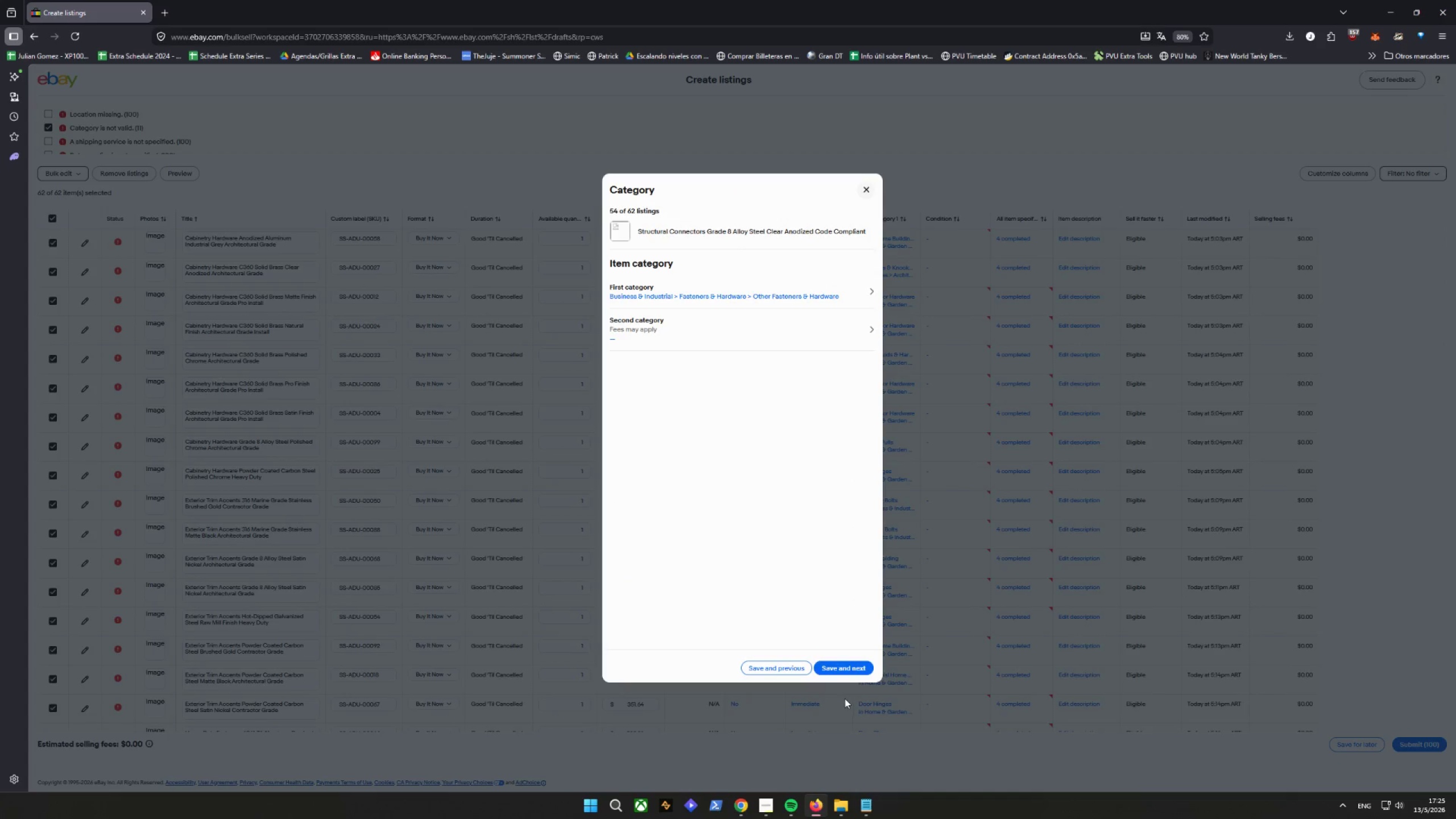 
left_click([839, 671])
 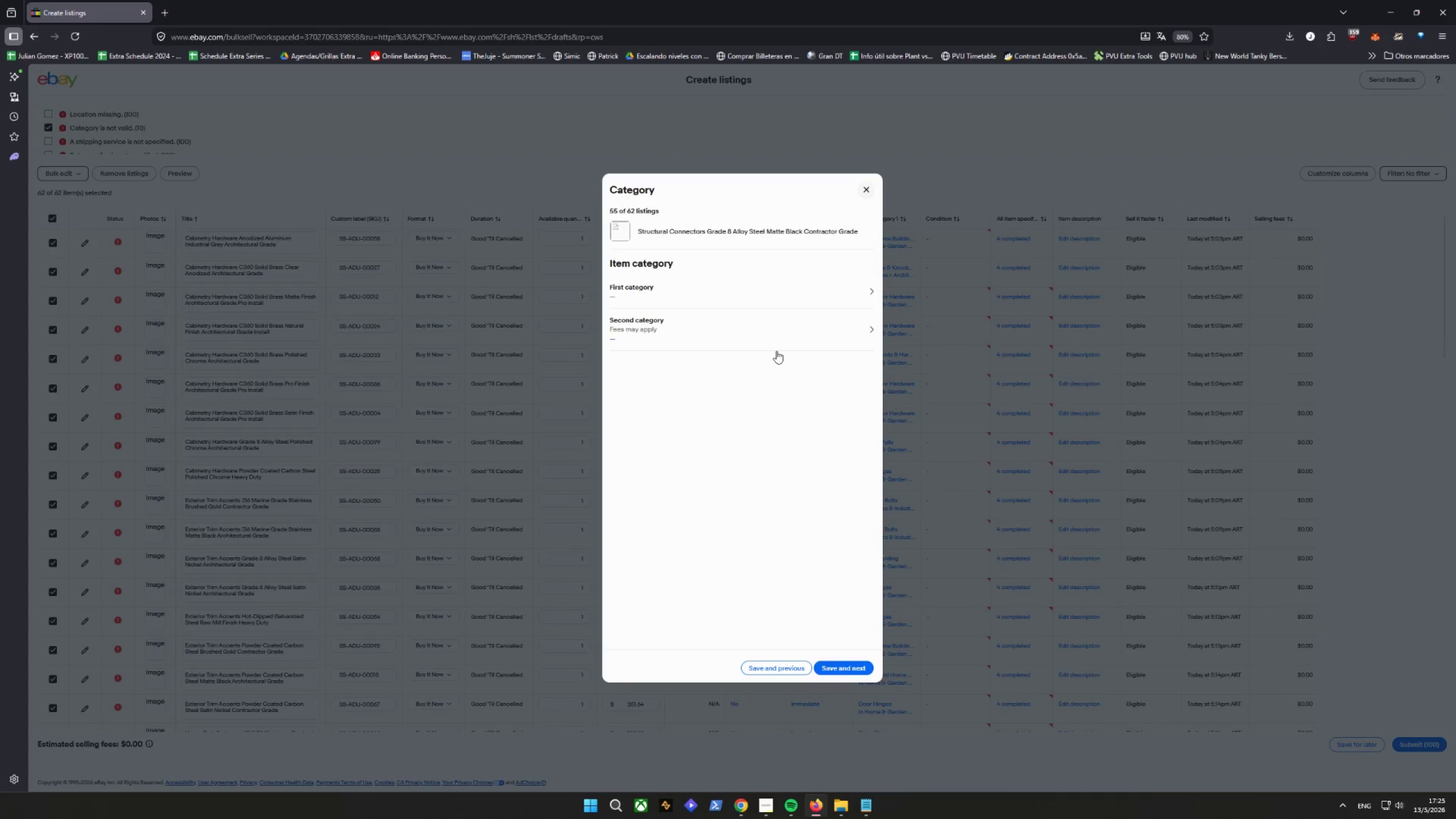 
left_click([754, 297])
 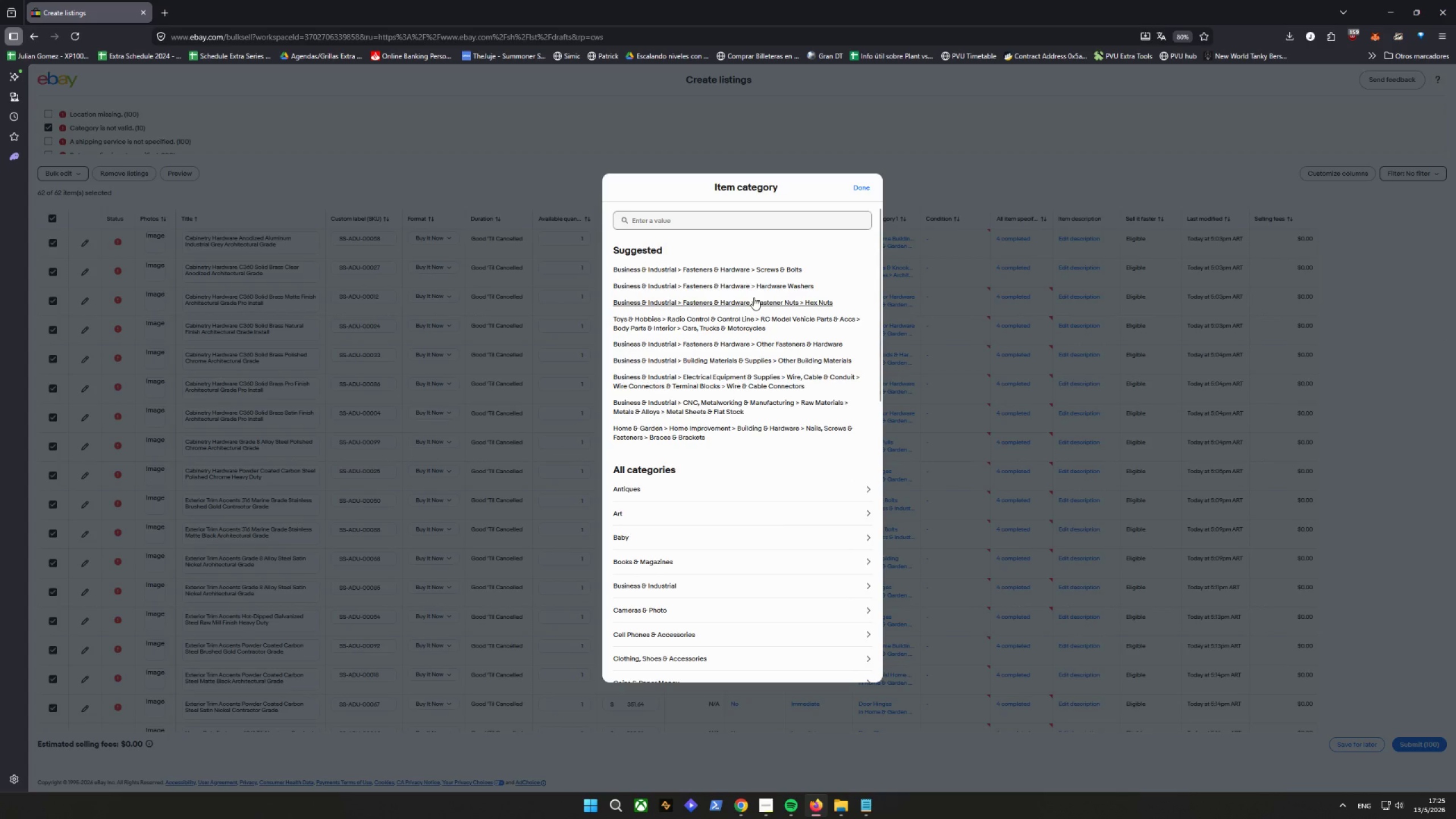 
left_click([763, 268])
 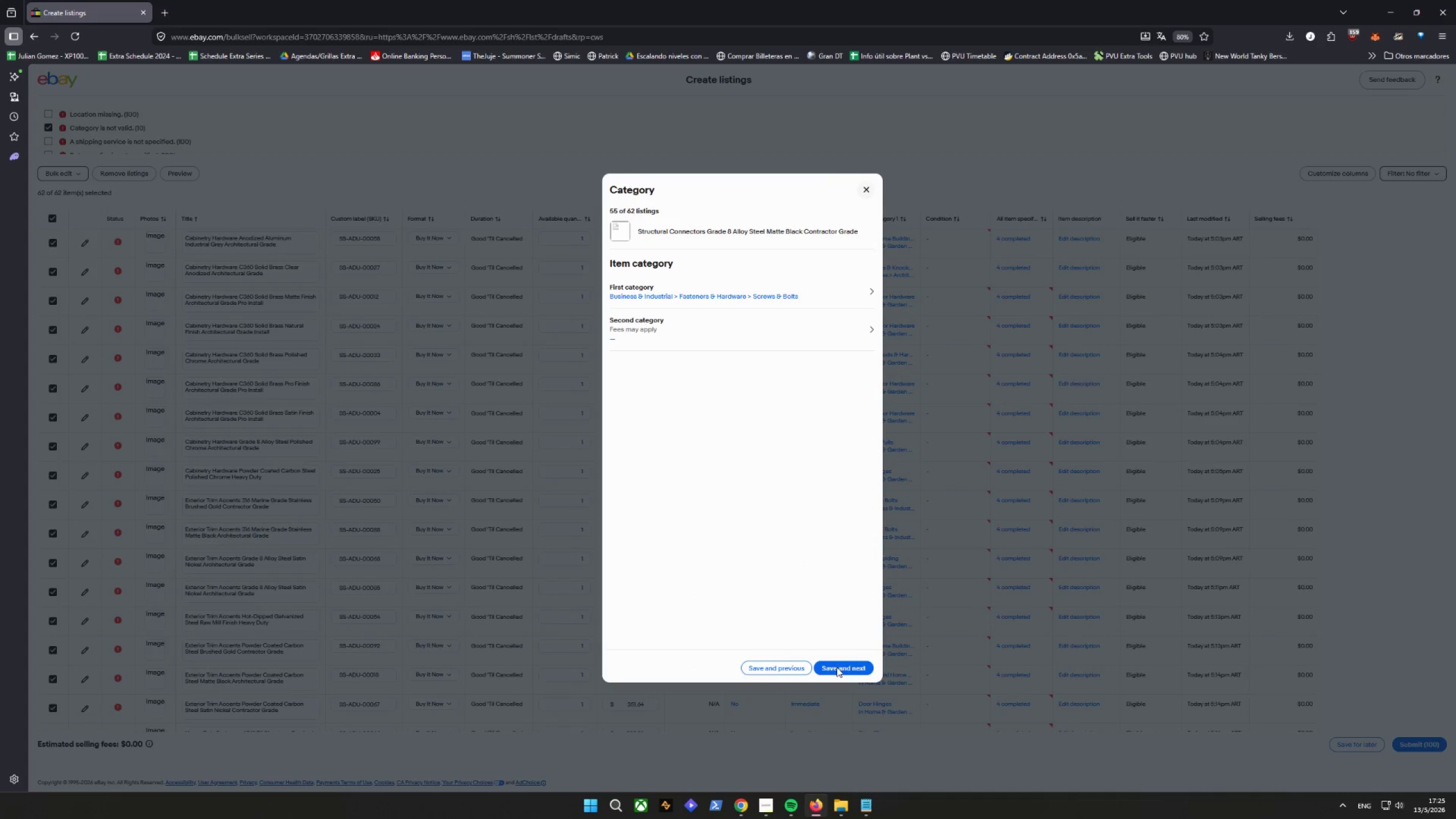 
left_click([837, 667])
 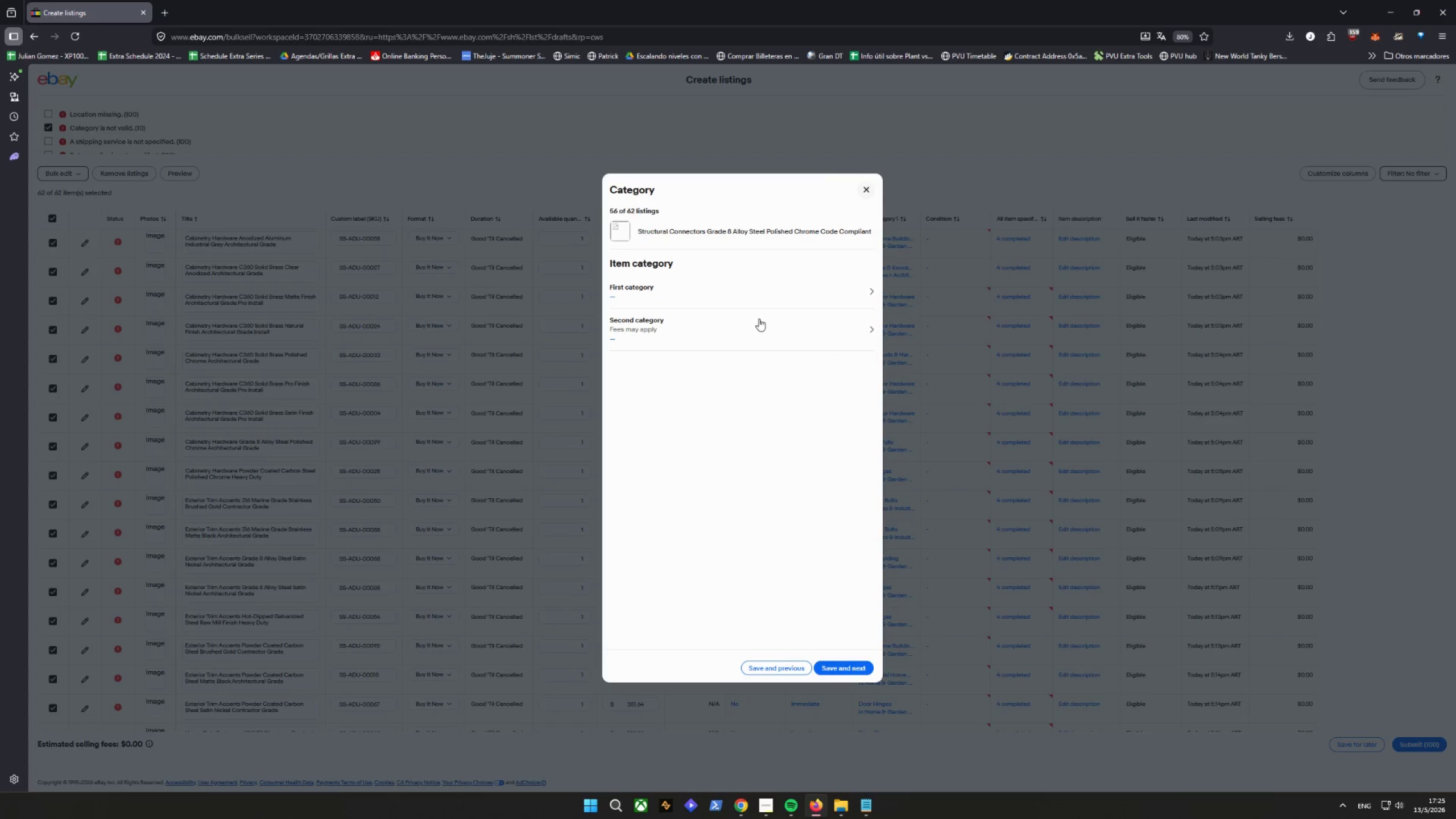 
left_click([747, 295])
 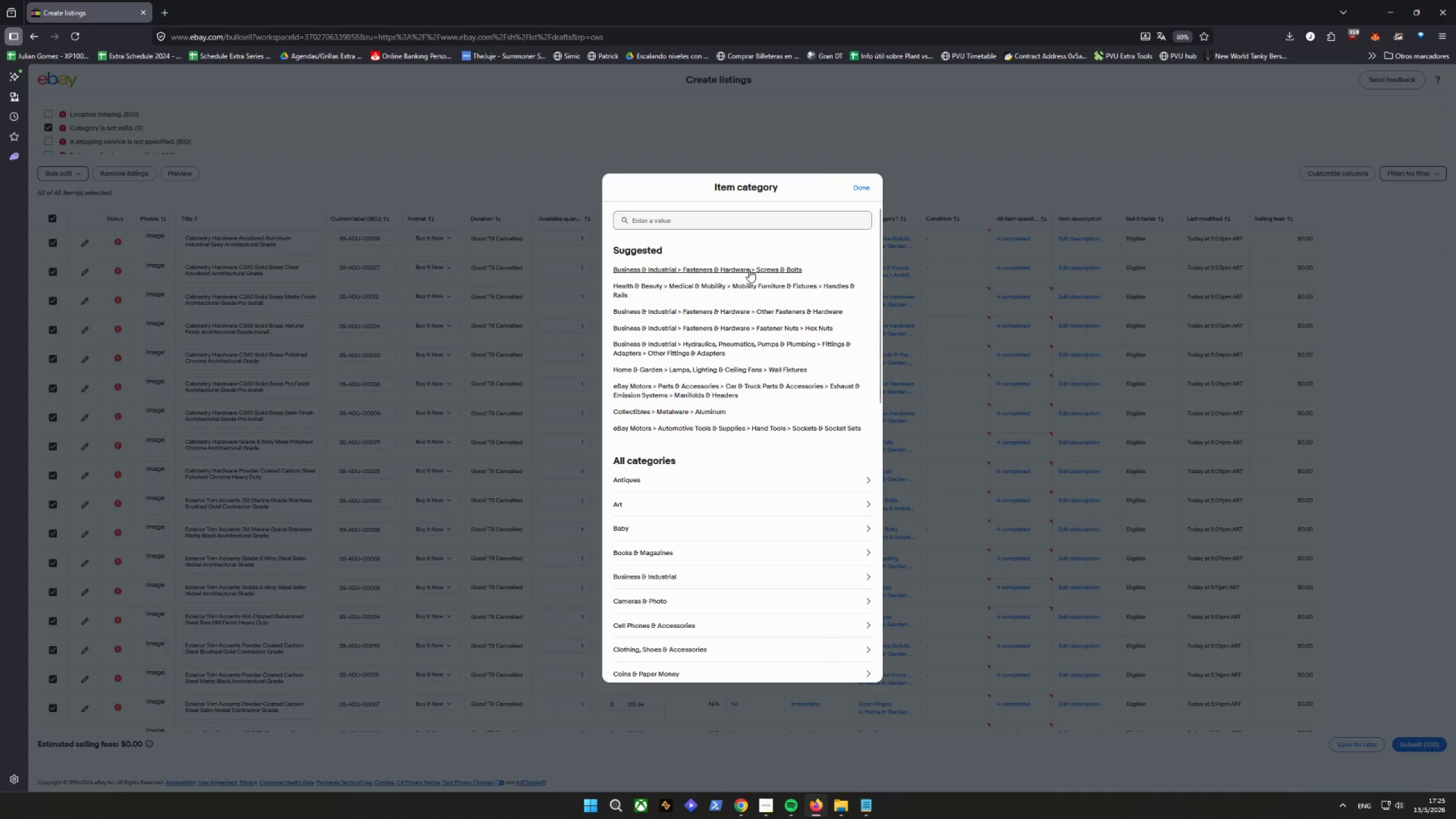 
left_click([749, 269])
 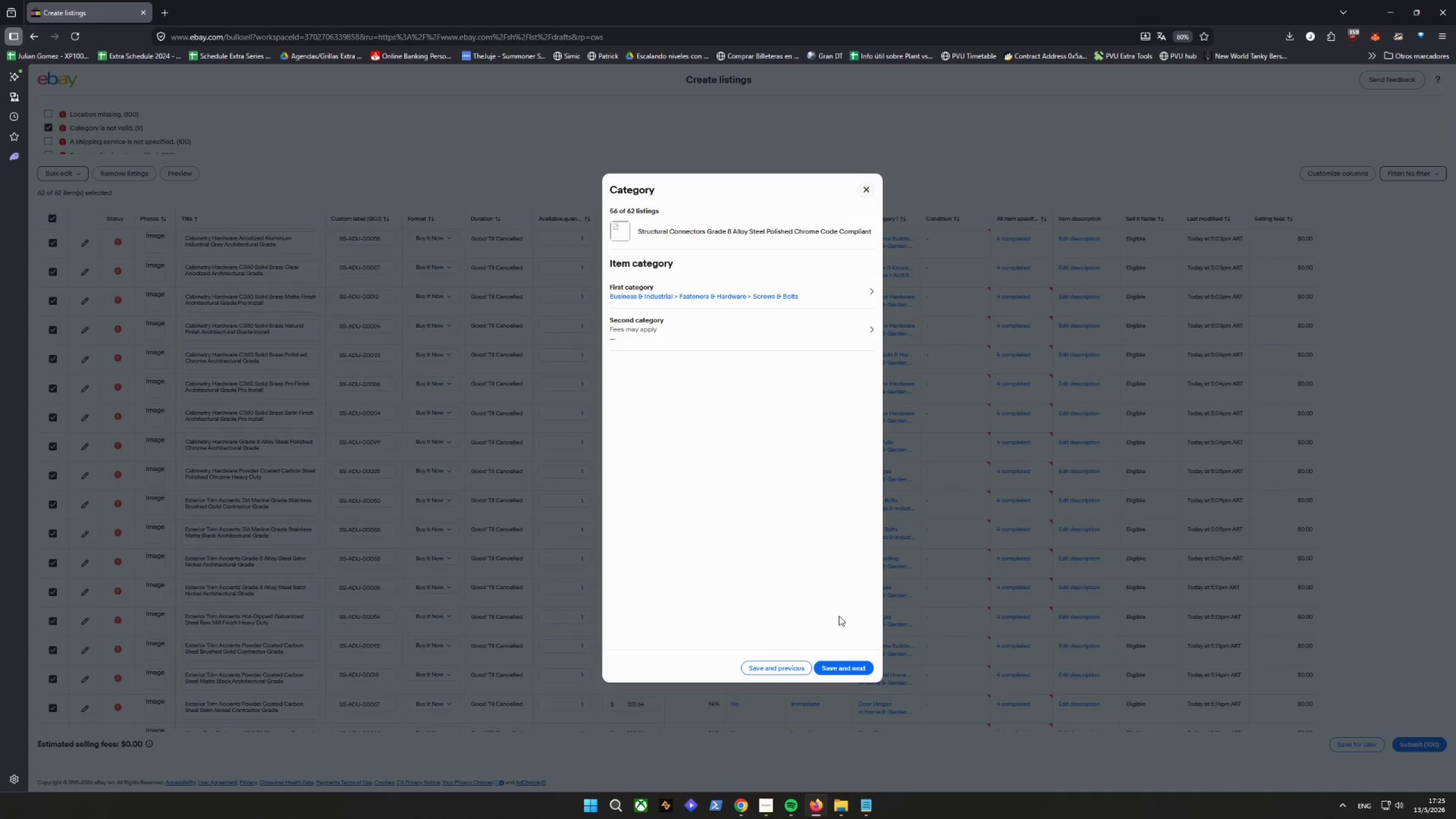 
left_click_drag(start_coordinate=[850, 664], to_coordinate=[850, 668])
 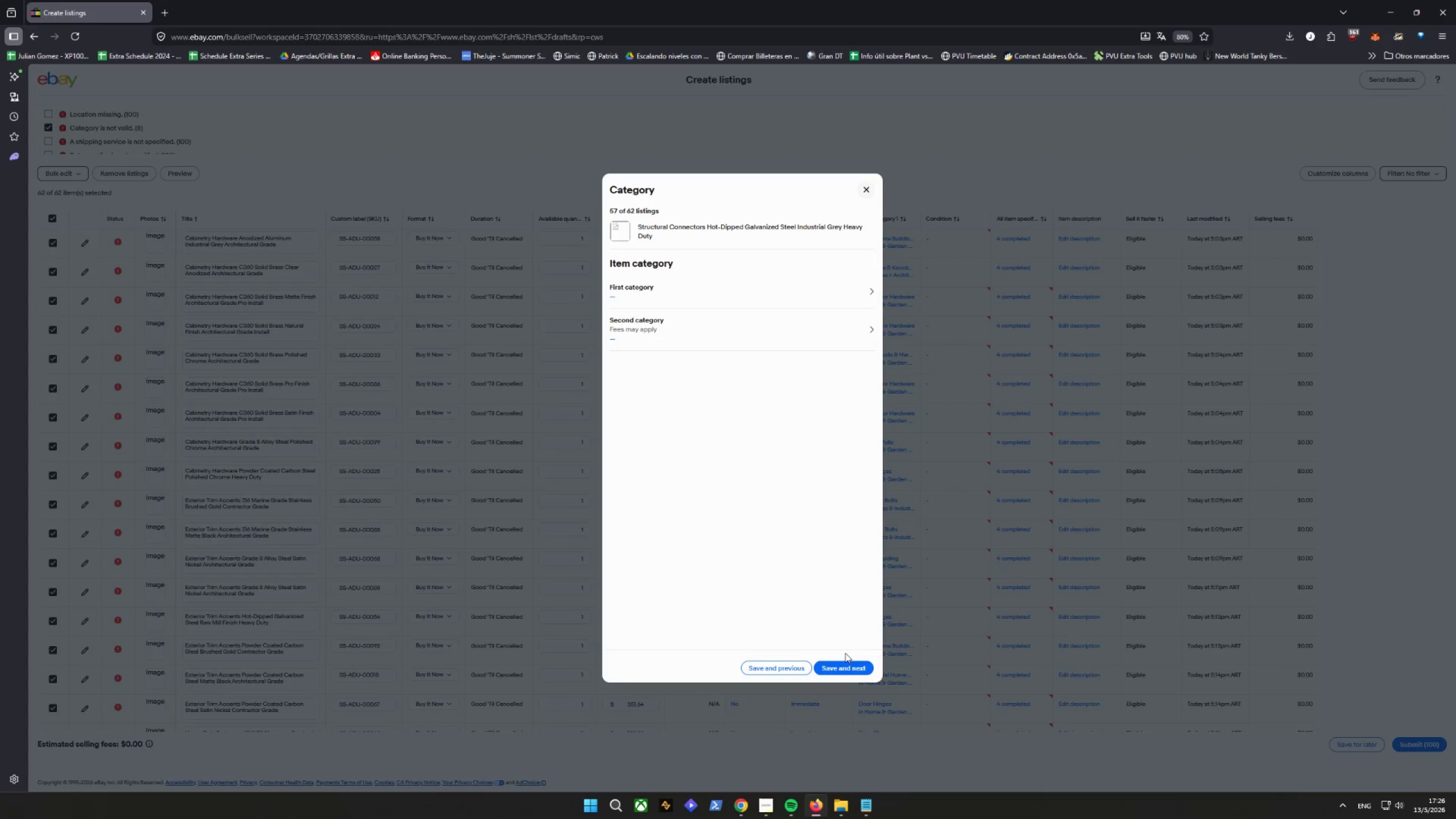 
wait(26.94)
 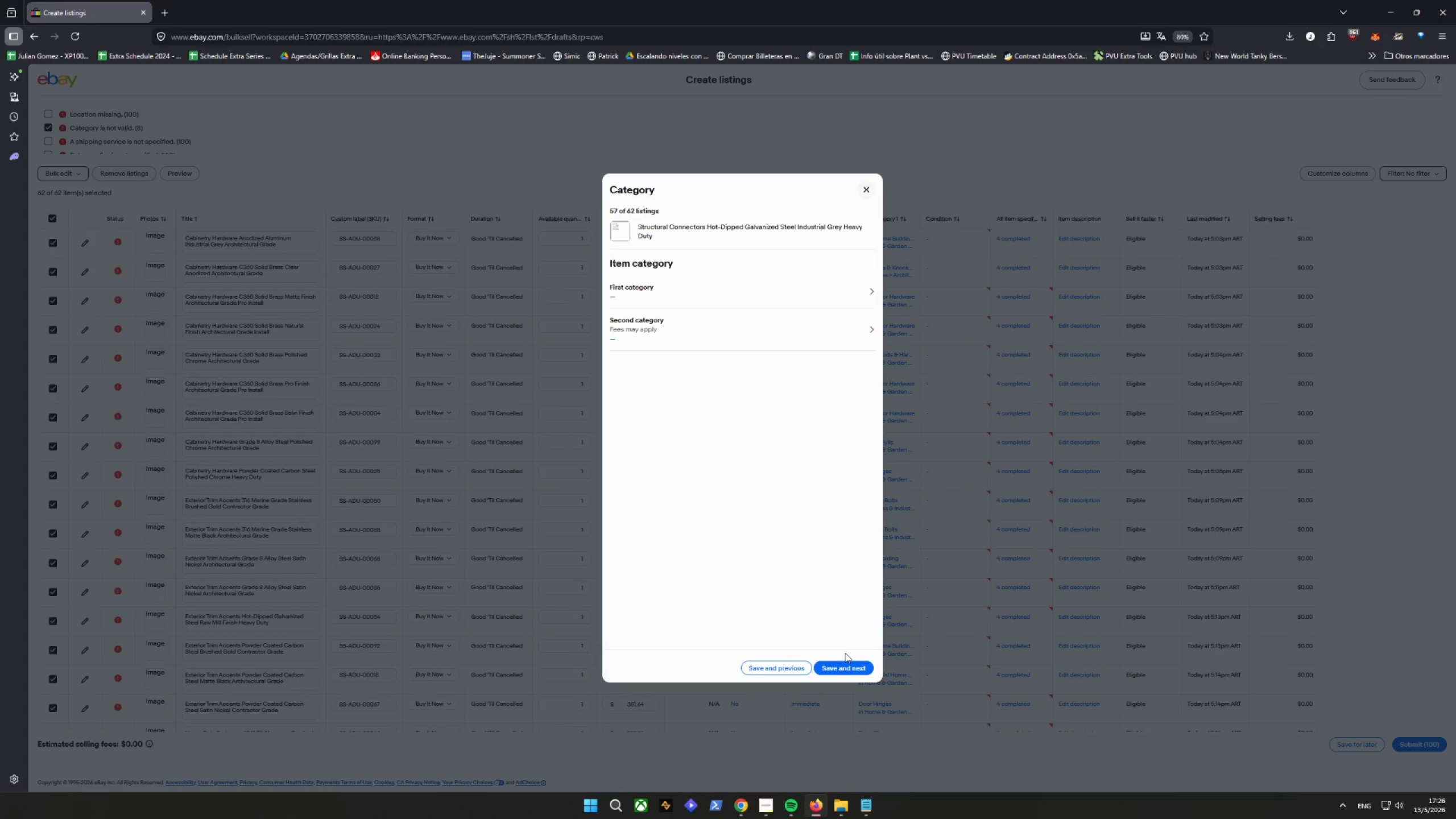 
left_click([710, 295])
 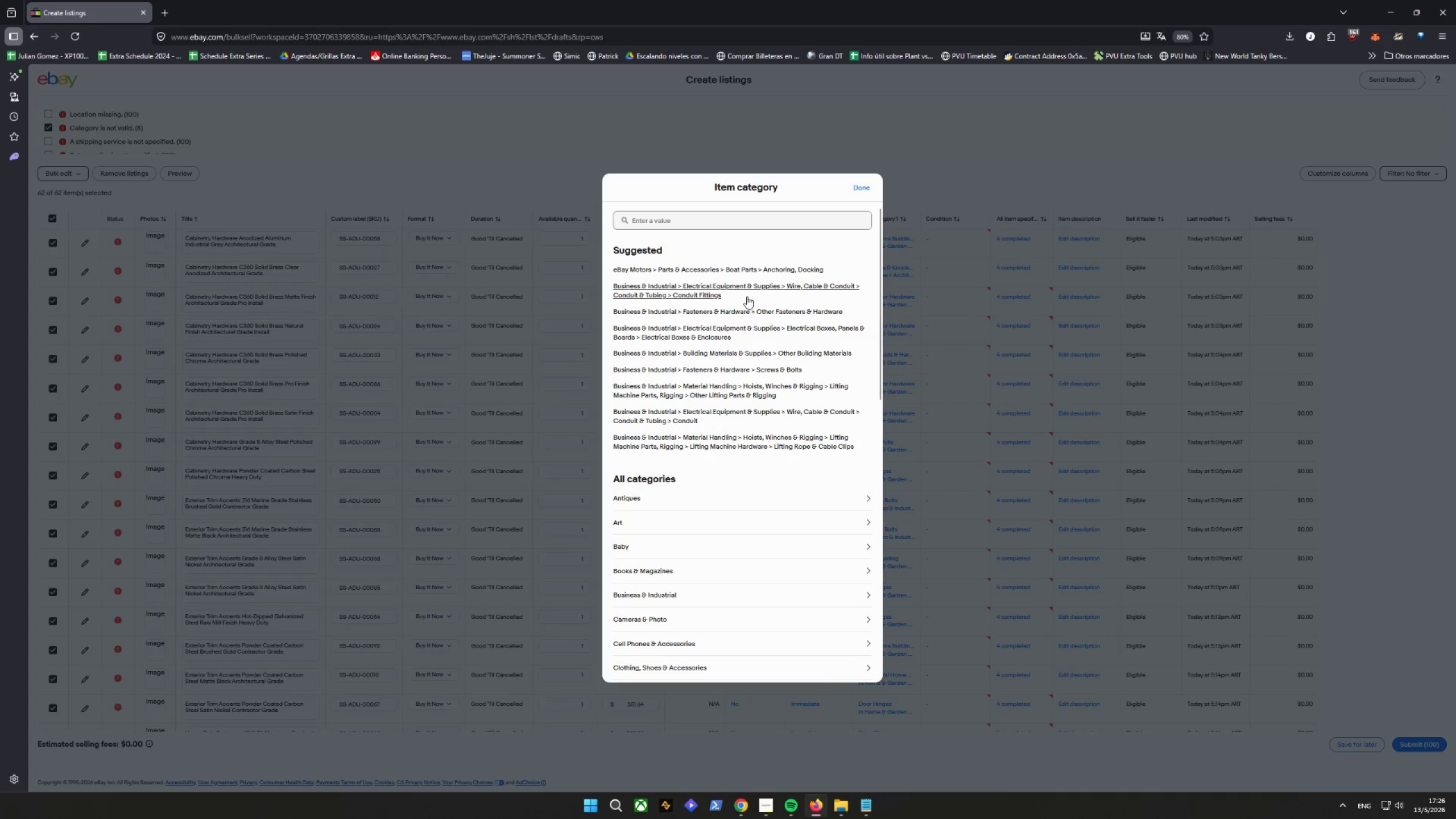 
left_click([747, 296])
 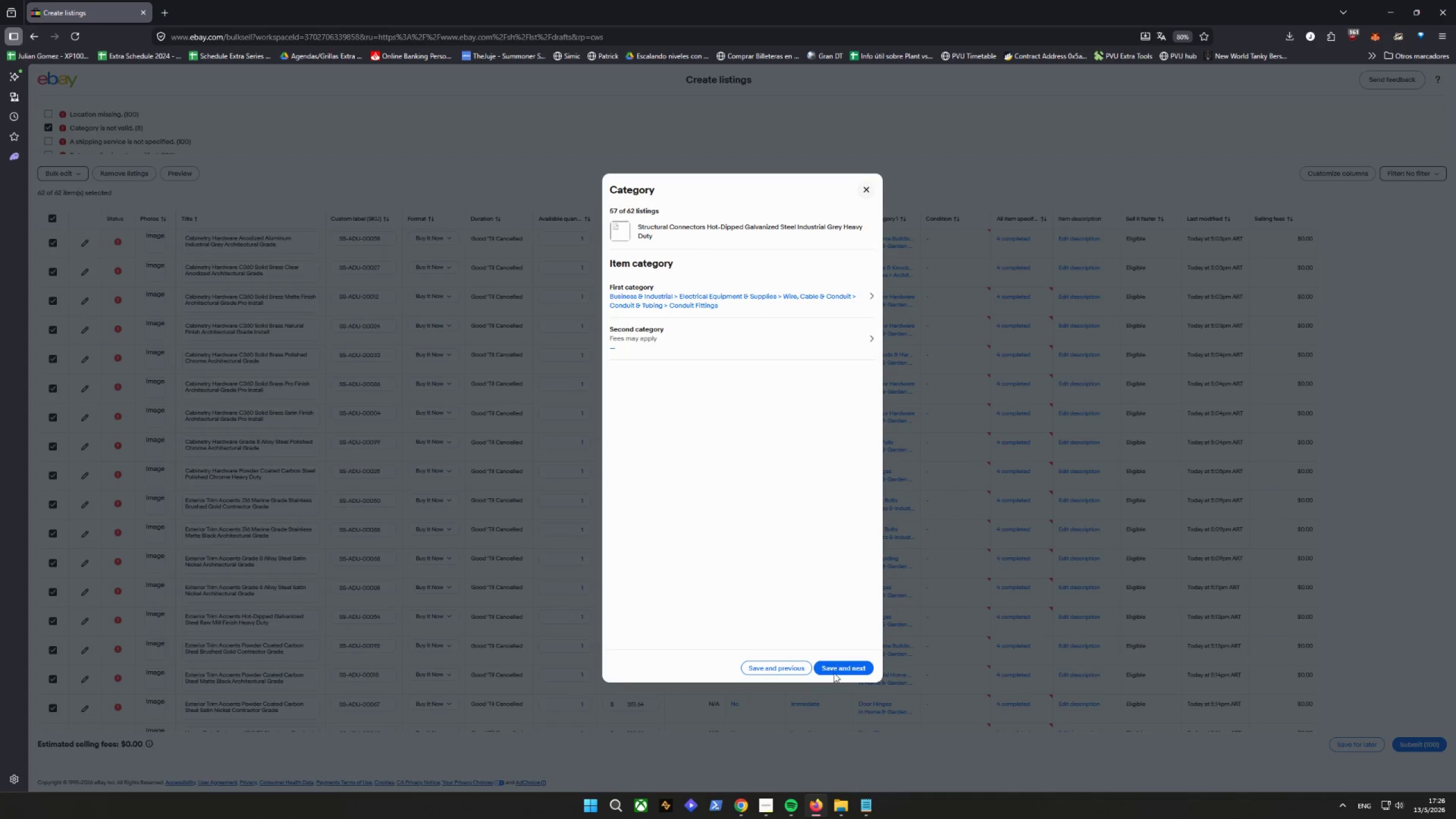 
left_click([834, 672])
 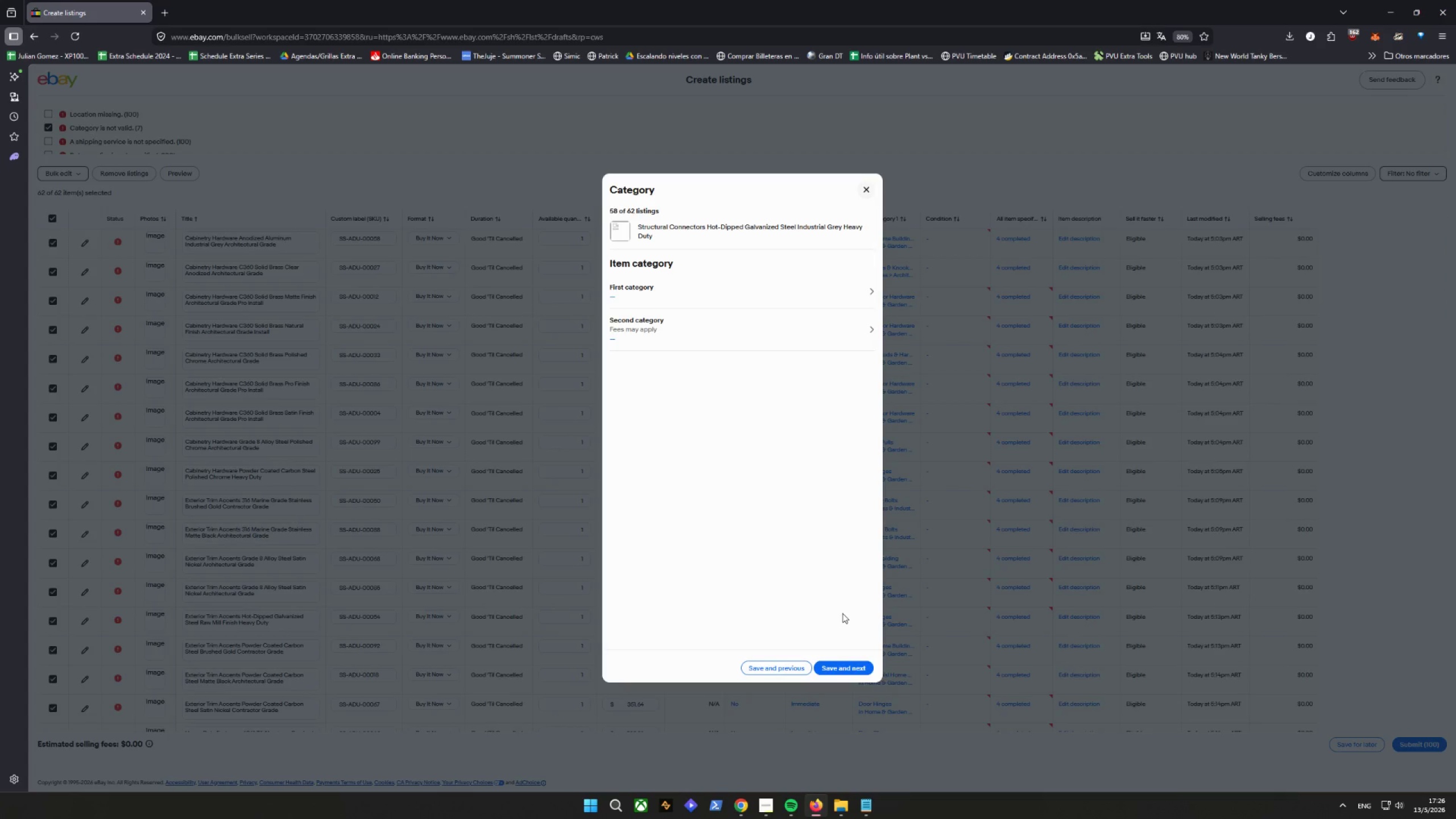 
wait(11.18)
 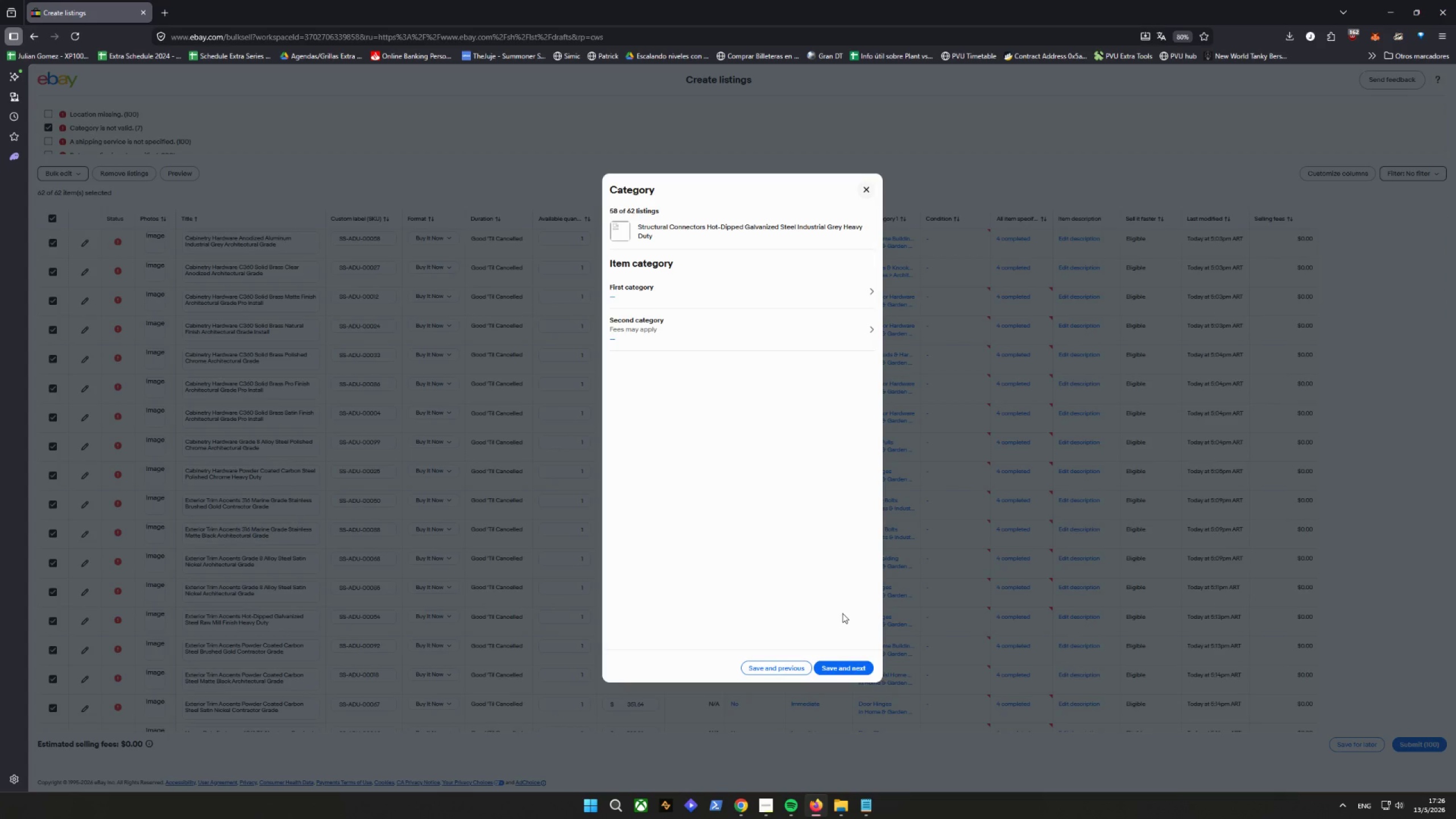 
left_click([781, 770])
 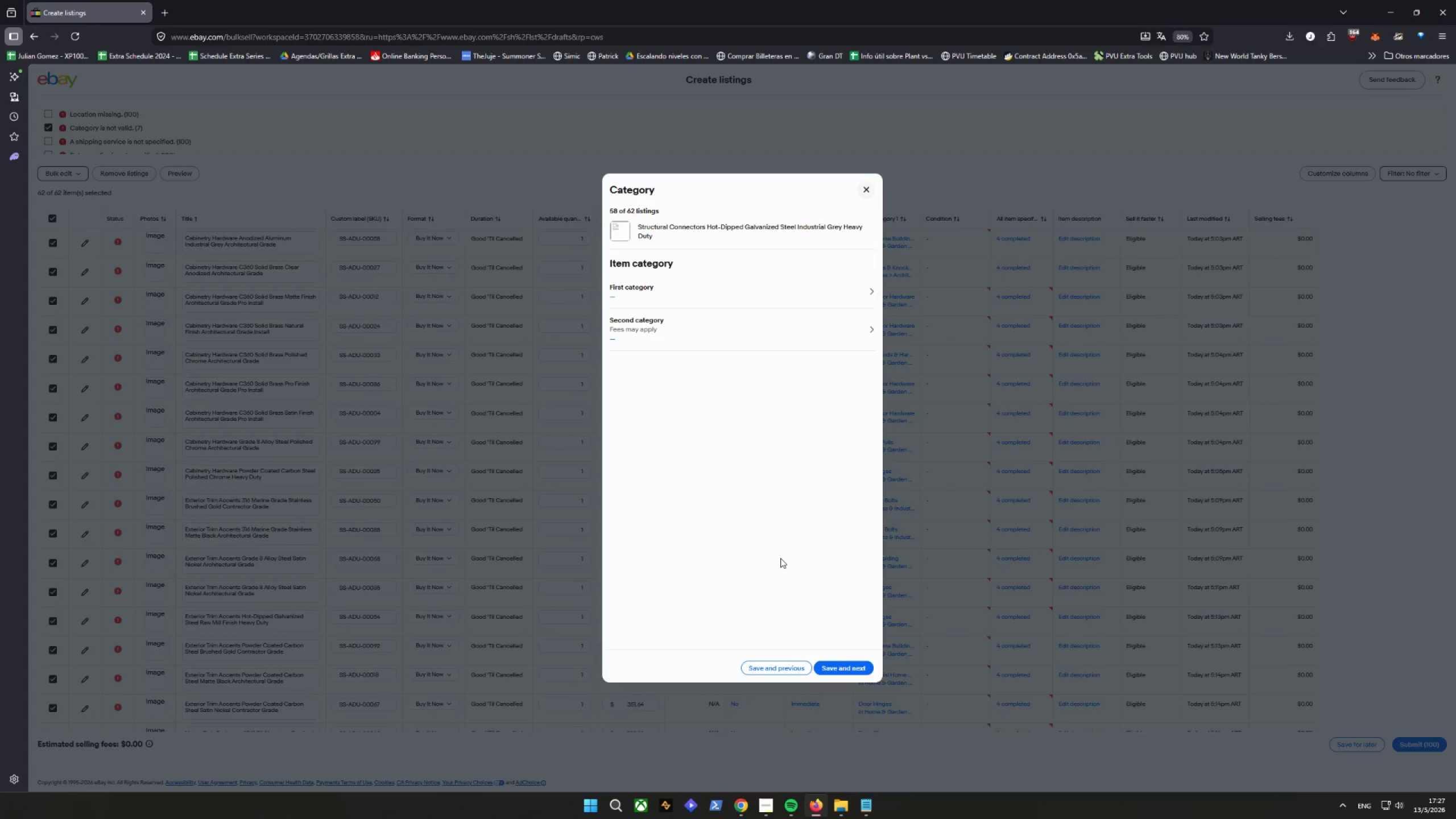 
wait(92.71)
 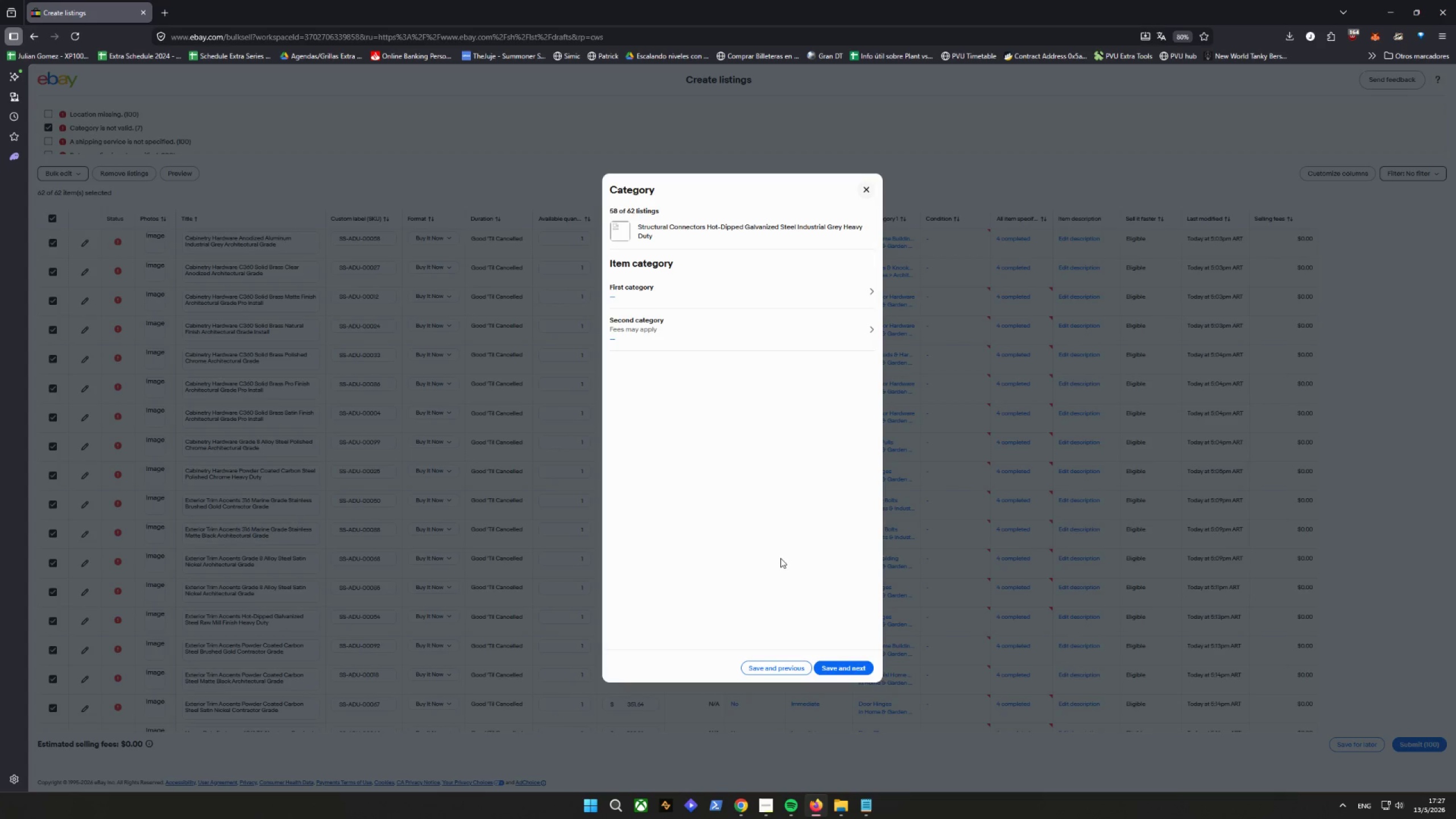 
left_click([717, 302])
 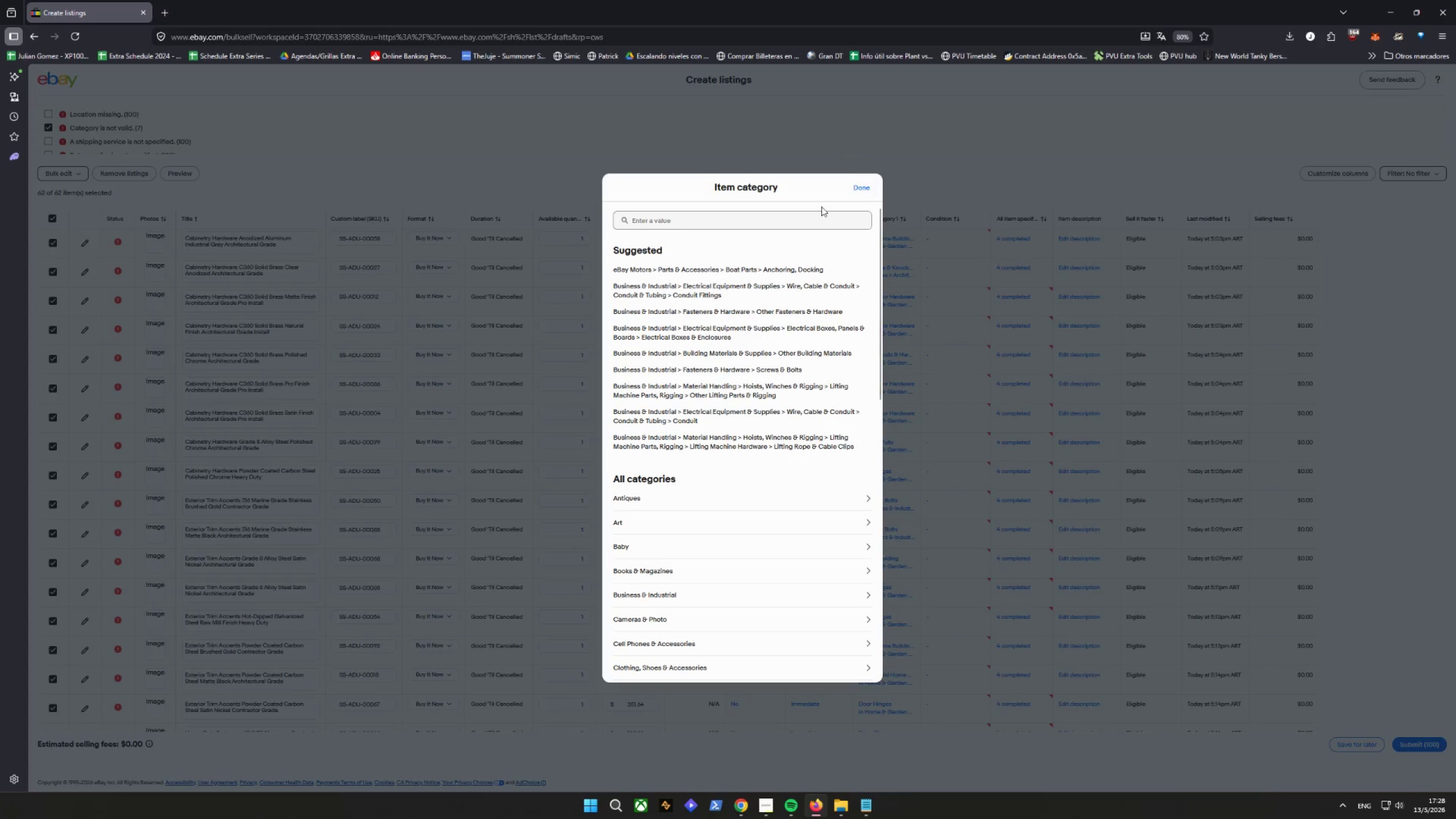 
wait(6.16)
 